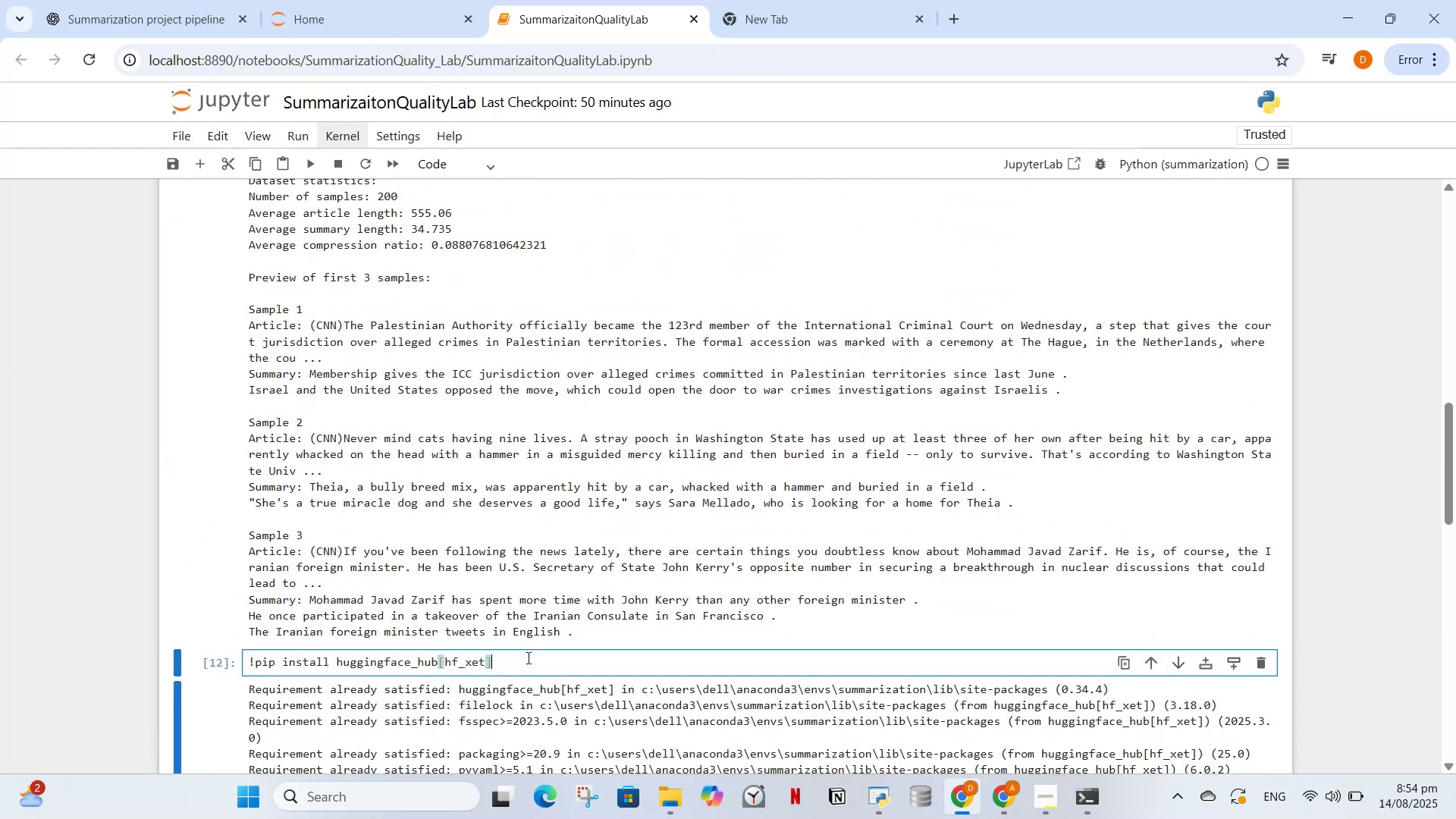 
key(Shift+Enter)
 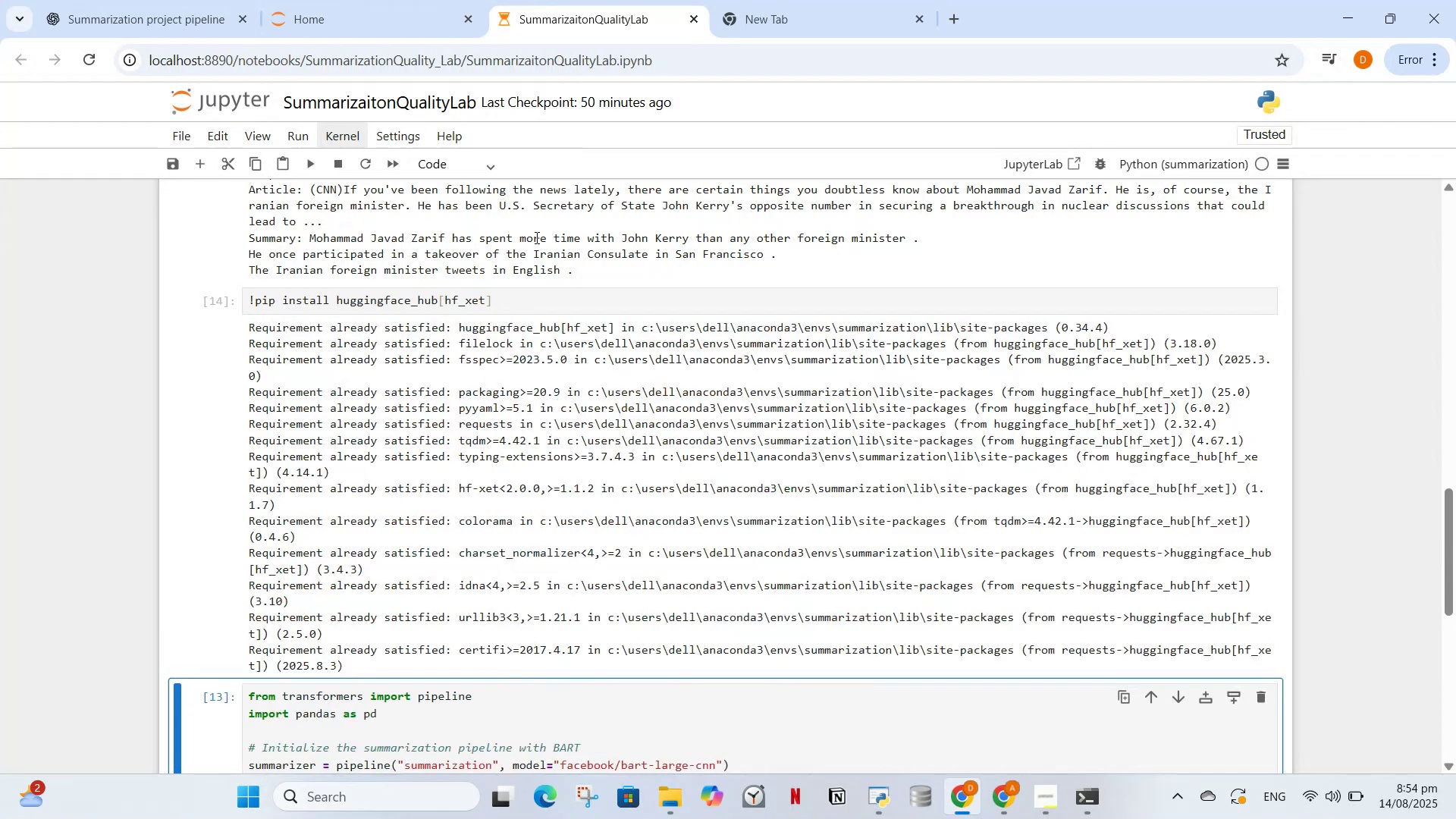 
left_click([515, 296])
 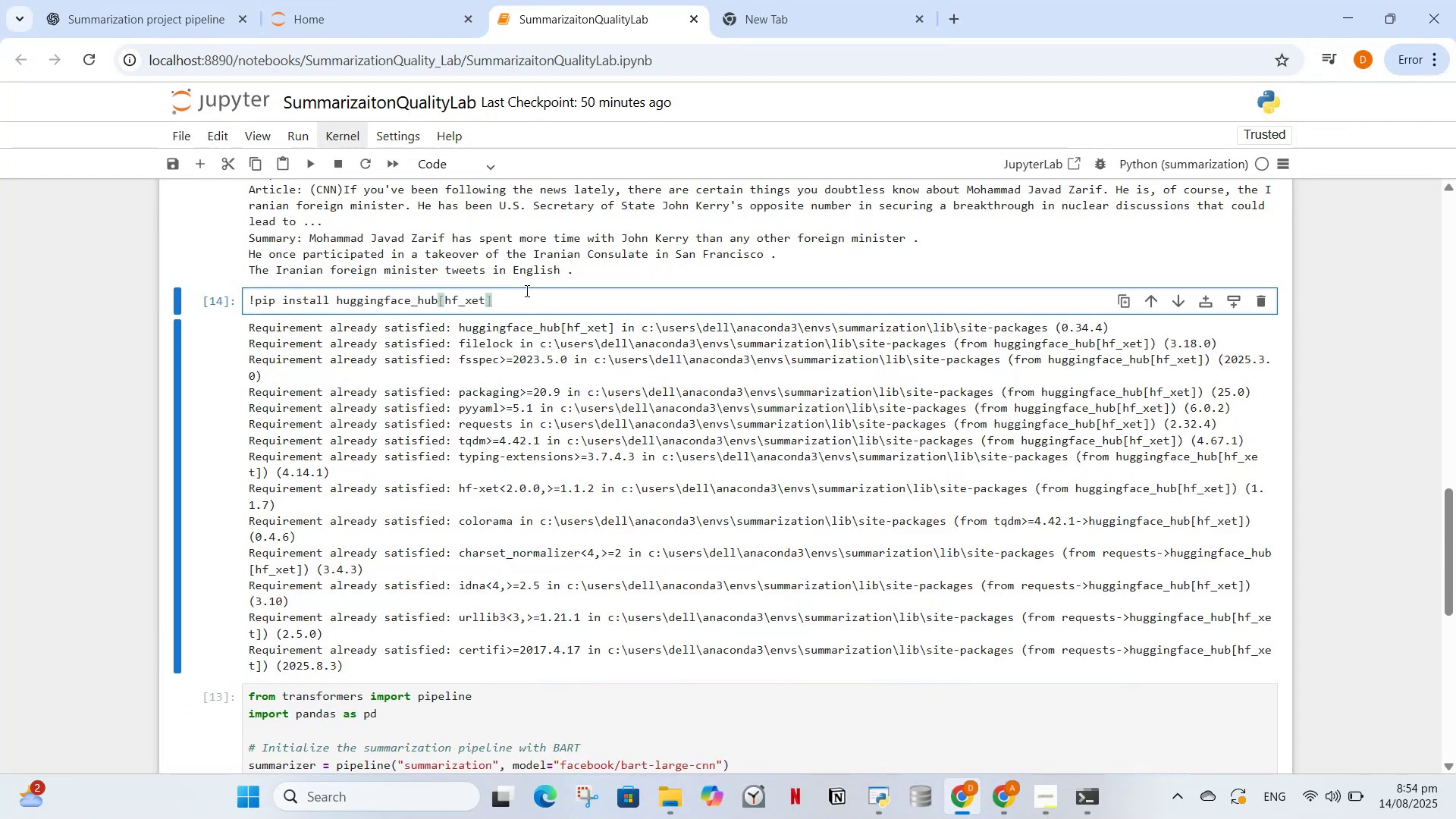 
key(Shift+Enter)
 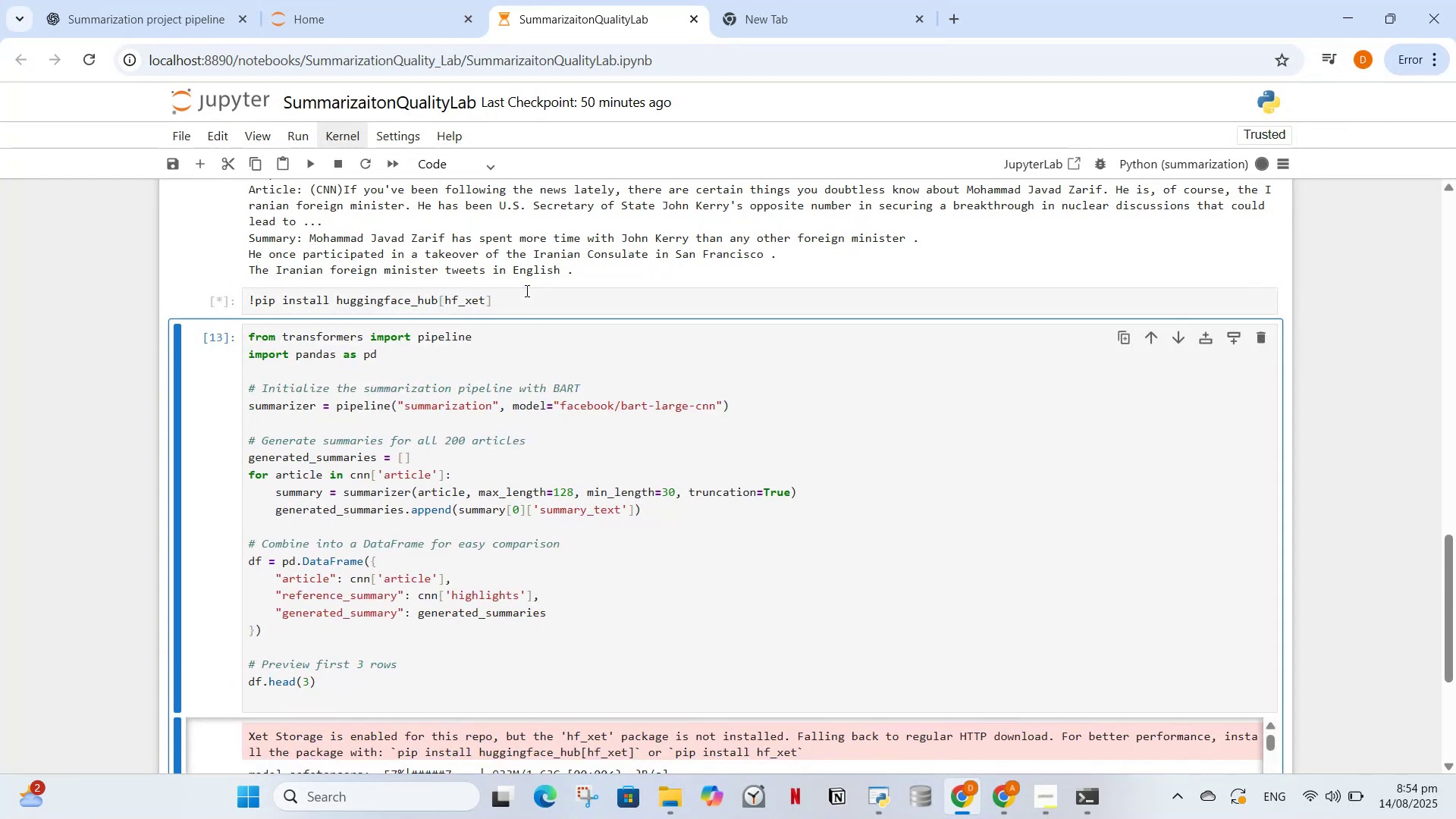 
left_click([526, 290])
 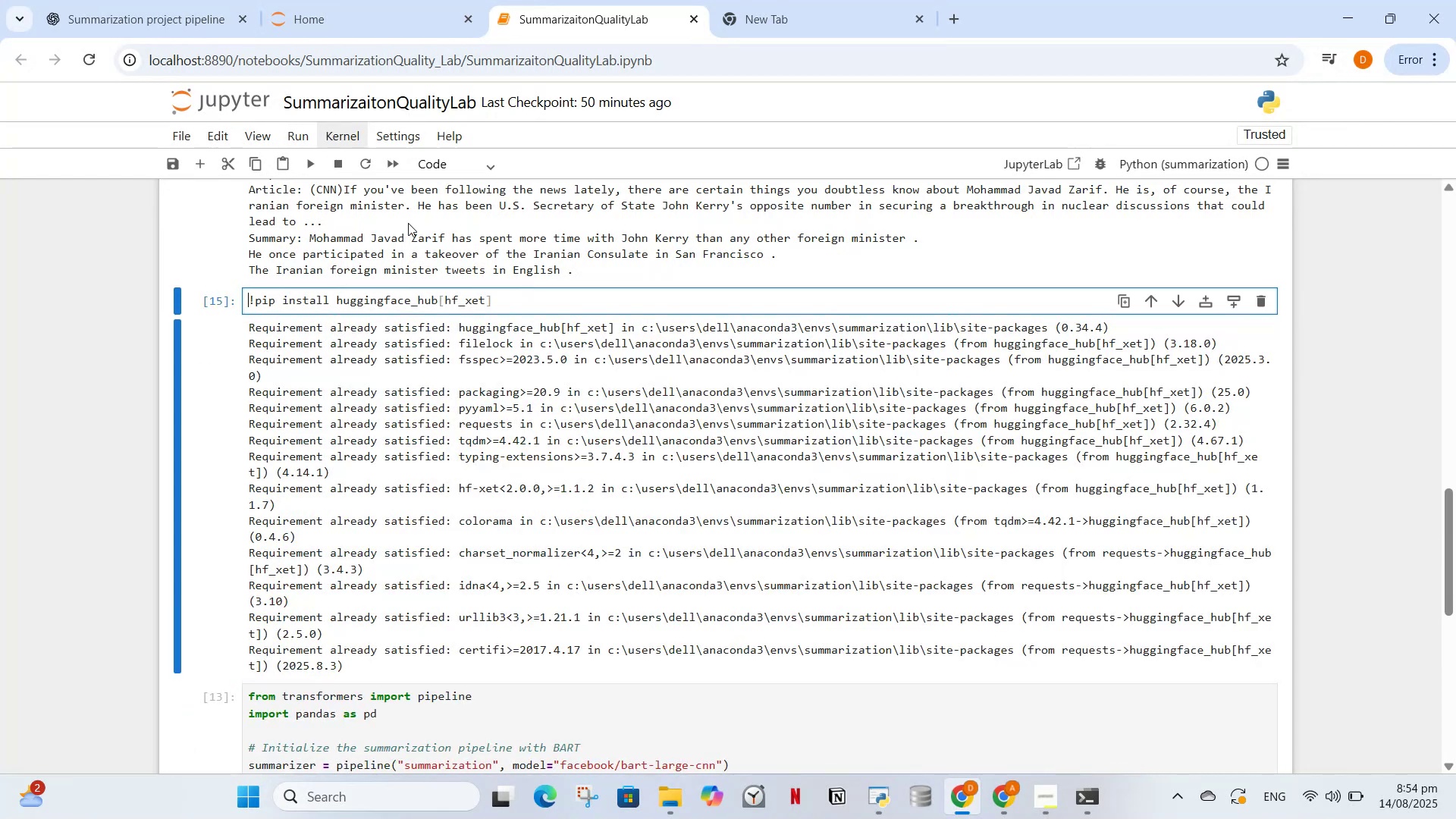 
left_click_drag(start_coordinate=[560, 287], to_coordinate=[562, 293])
 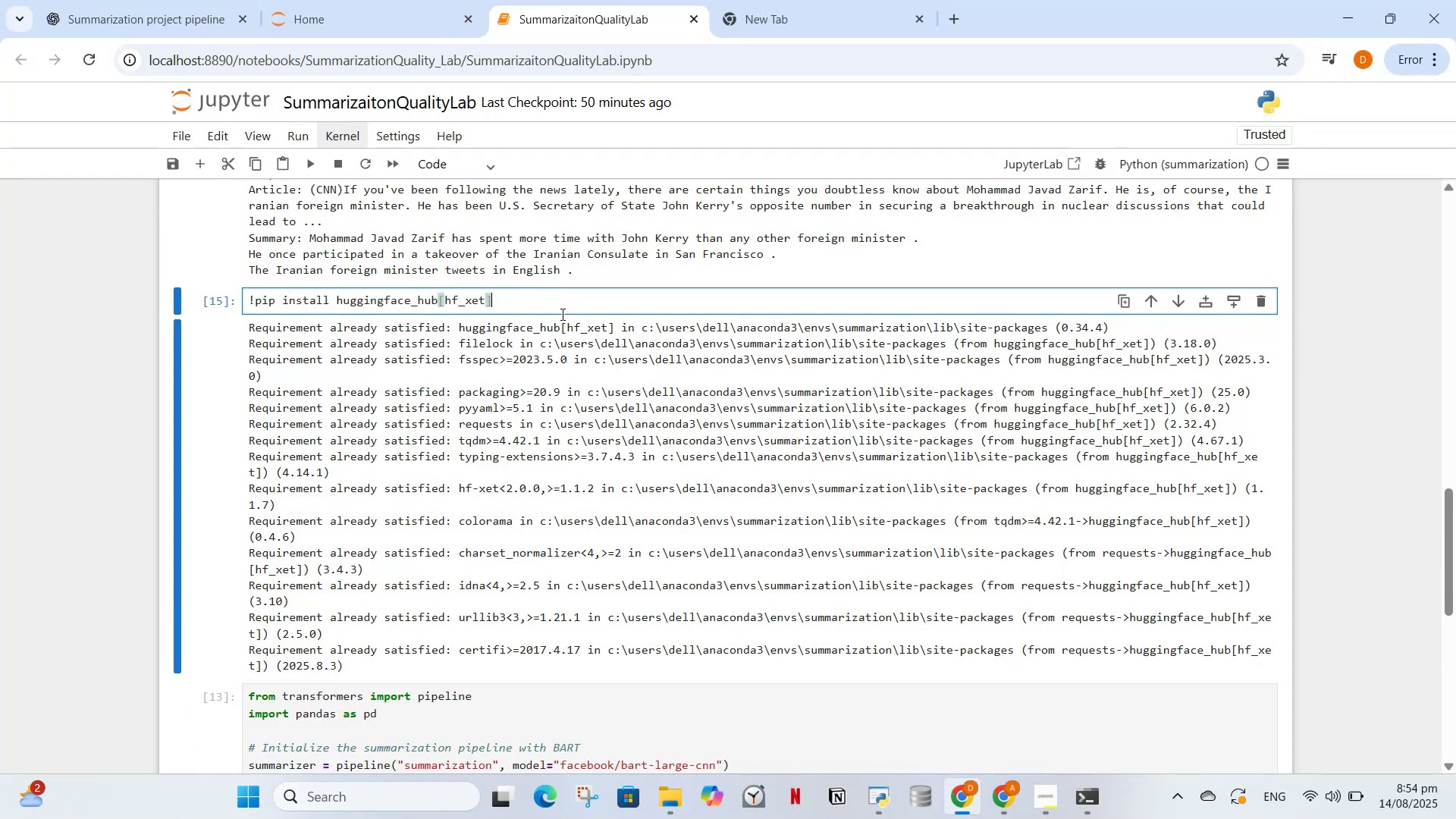 
left_click([560, 314])
 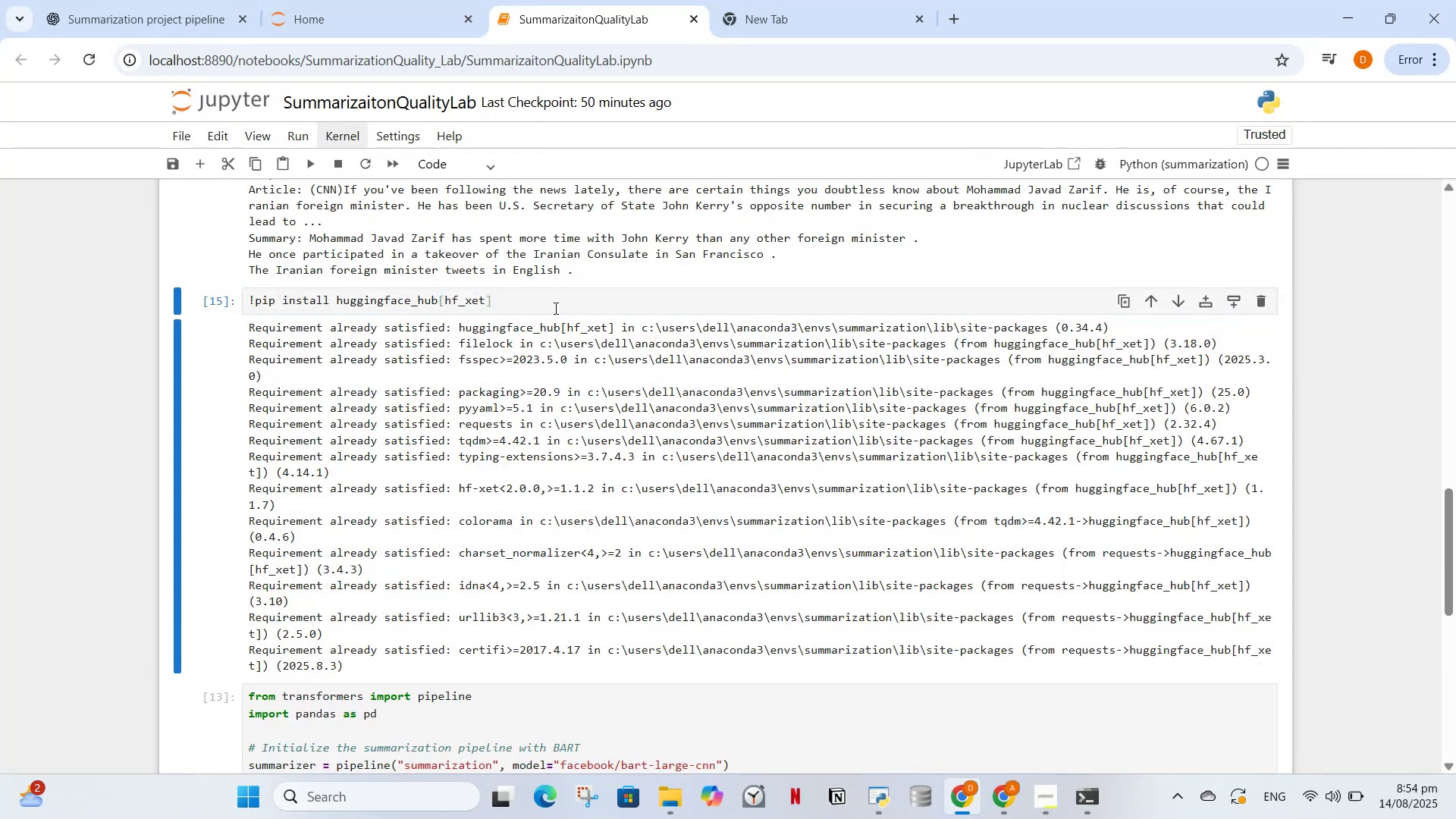 
double_click([554, 308])
 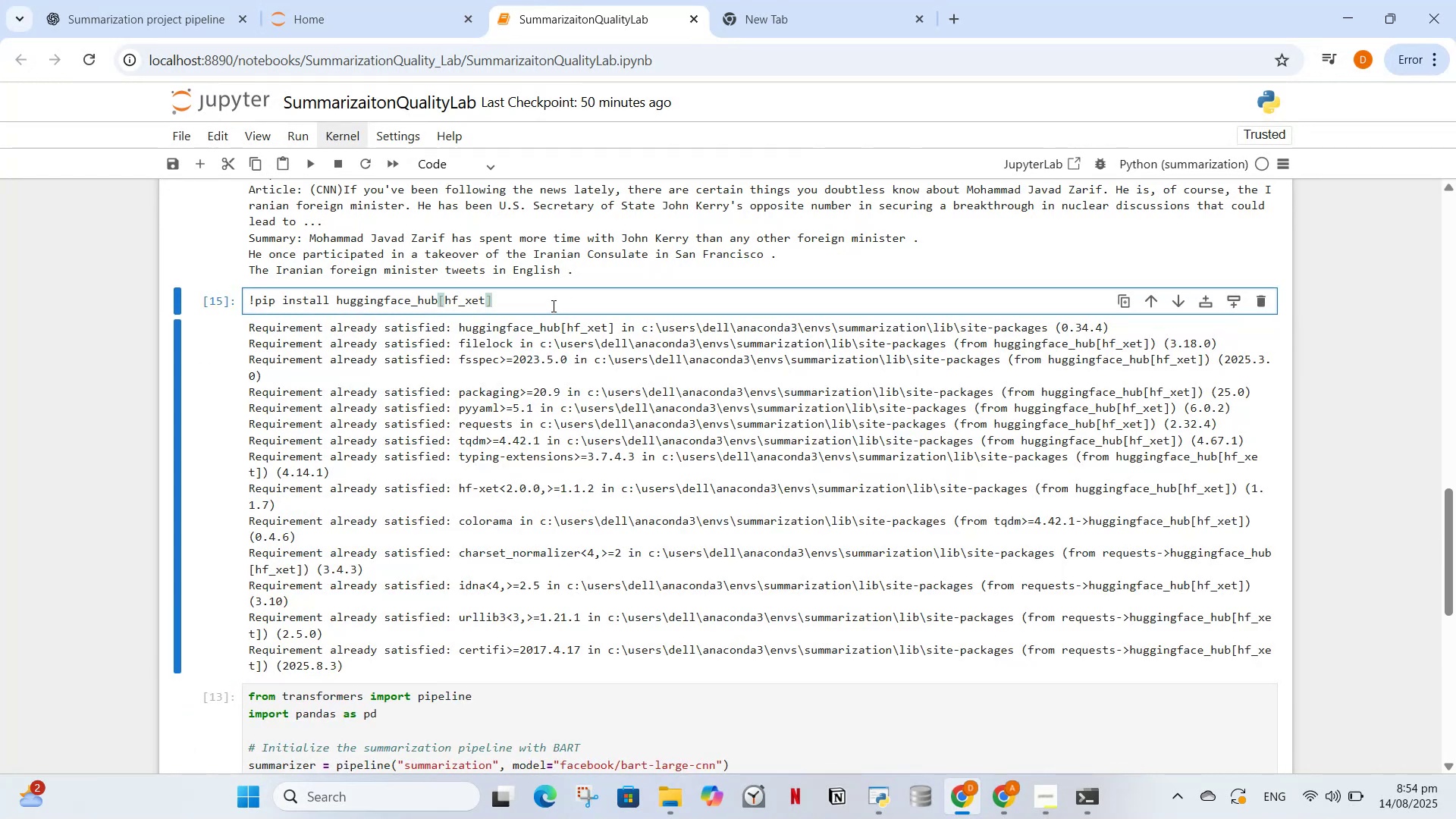 
key(Enter)
 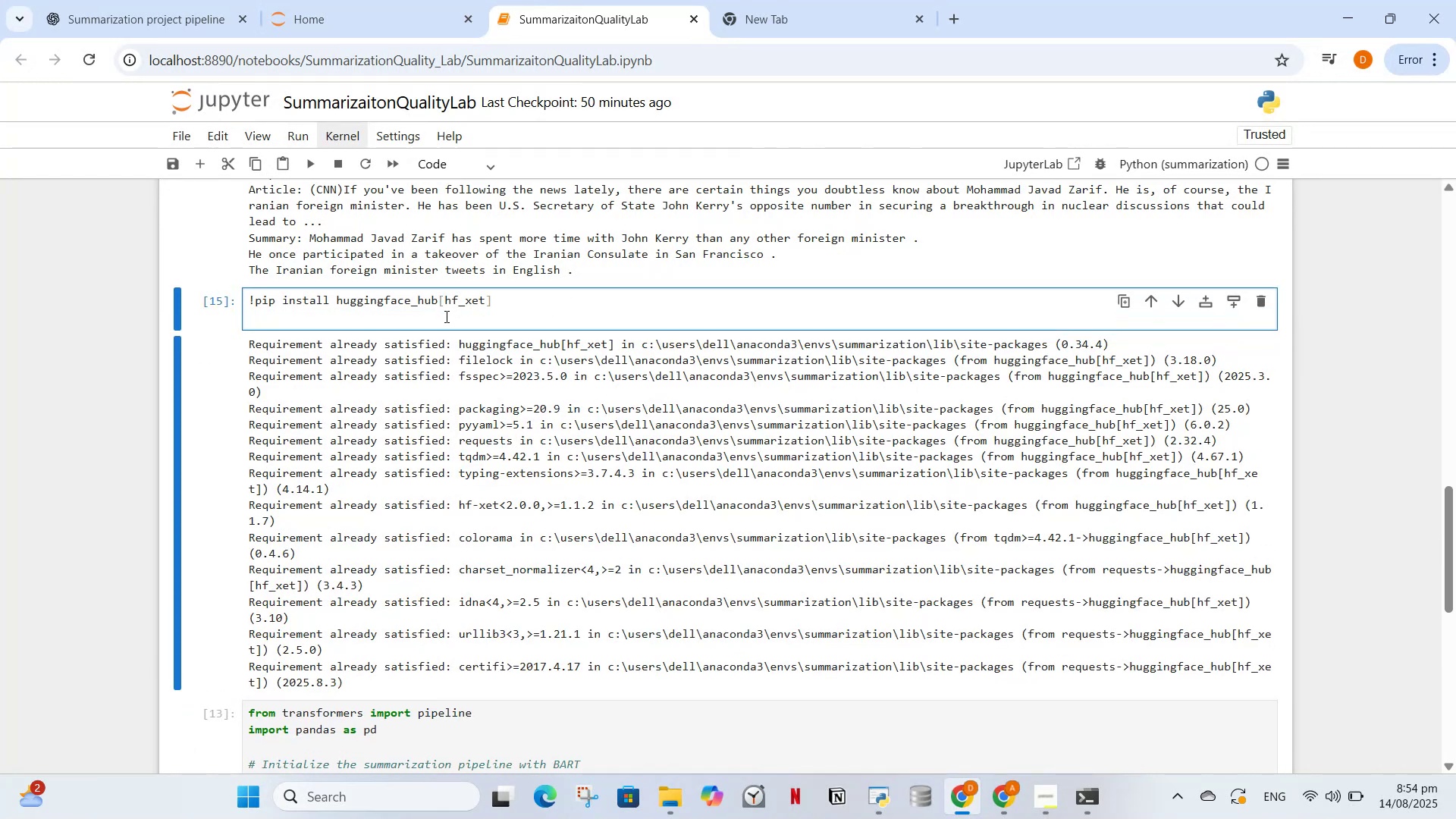 
key(Control+ControlLeft)
 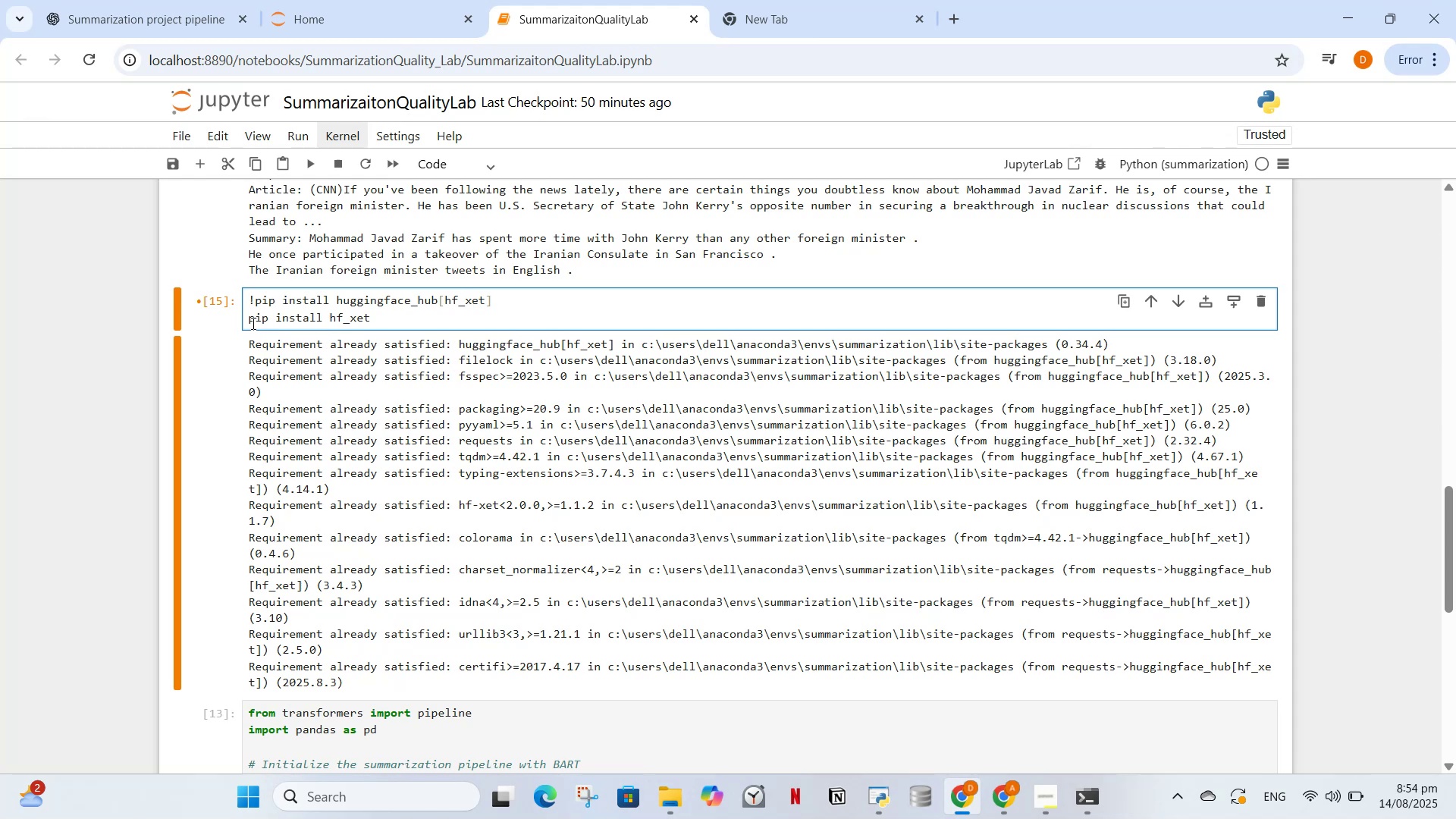 
key(Control+V)
 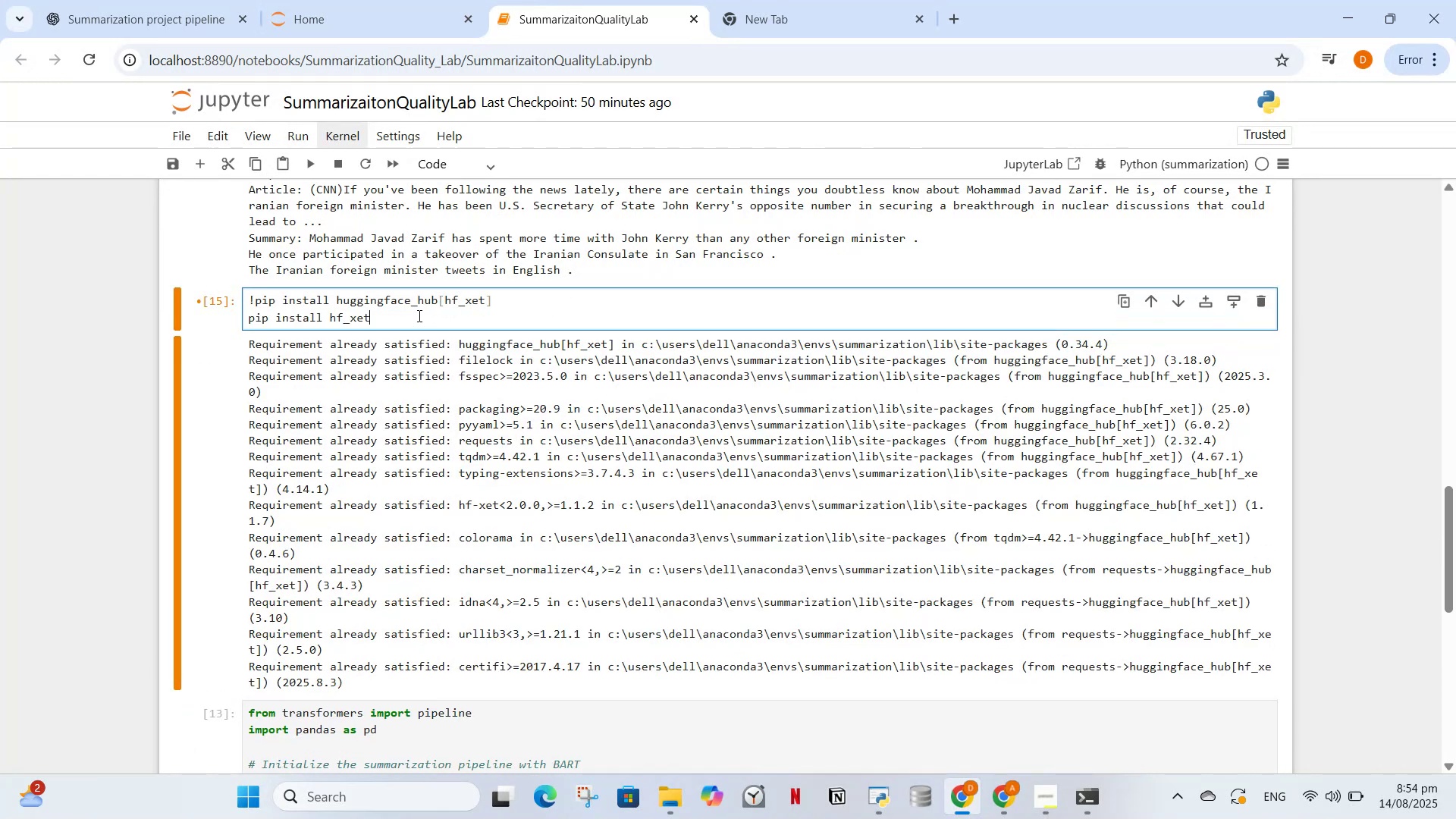 
left_click([246, 322])
 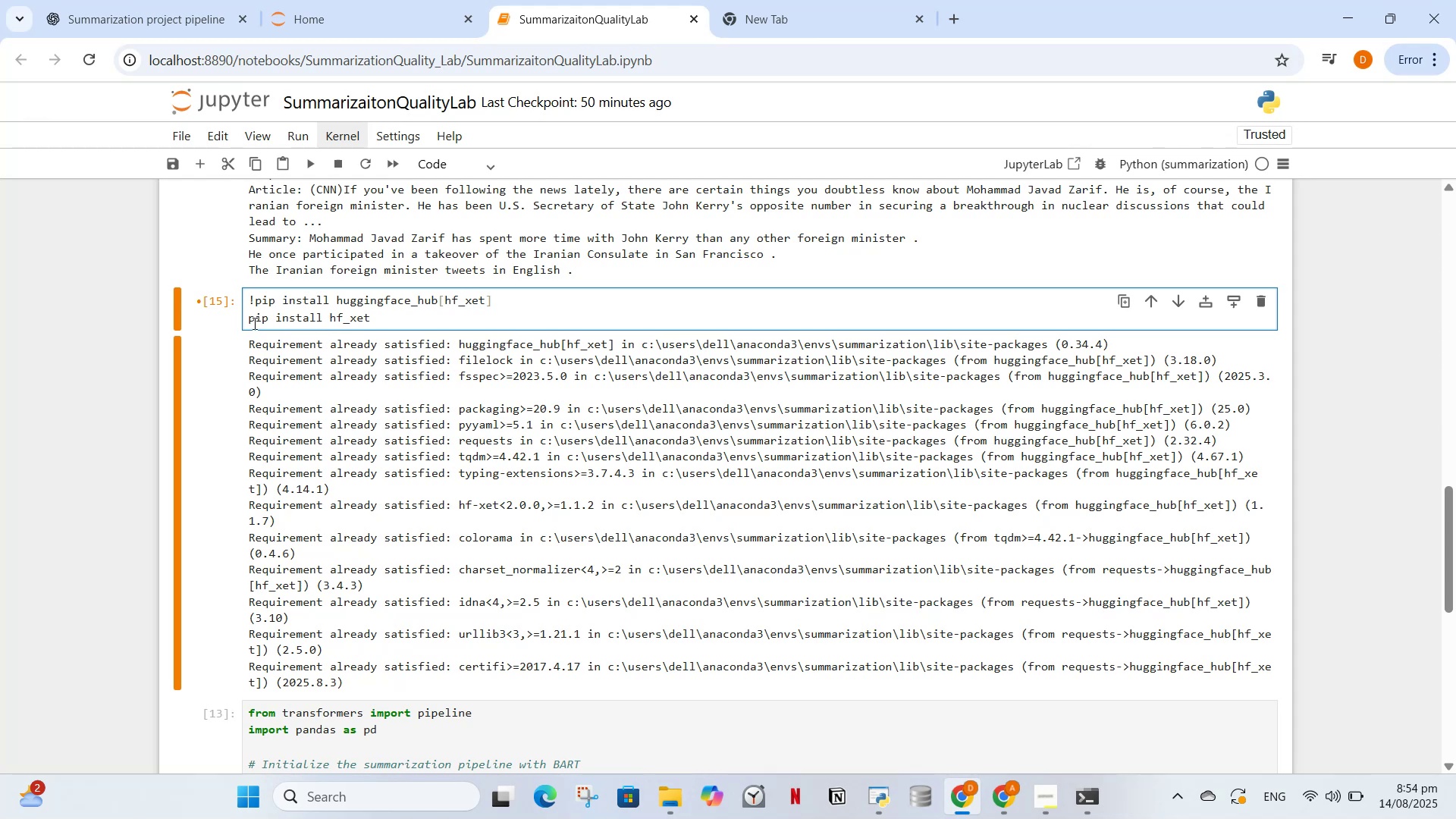 
key(Shift+ShiftRight)
 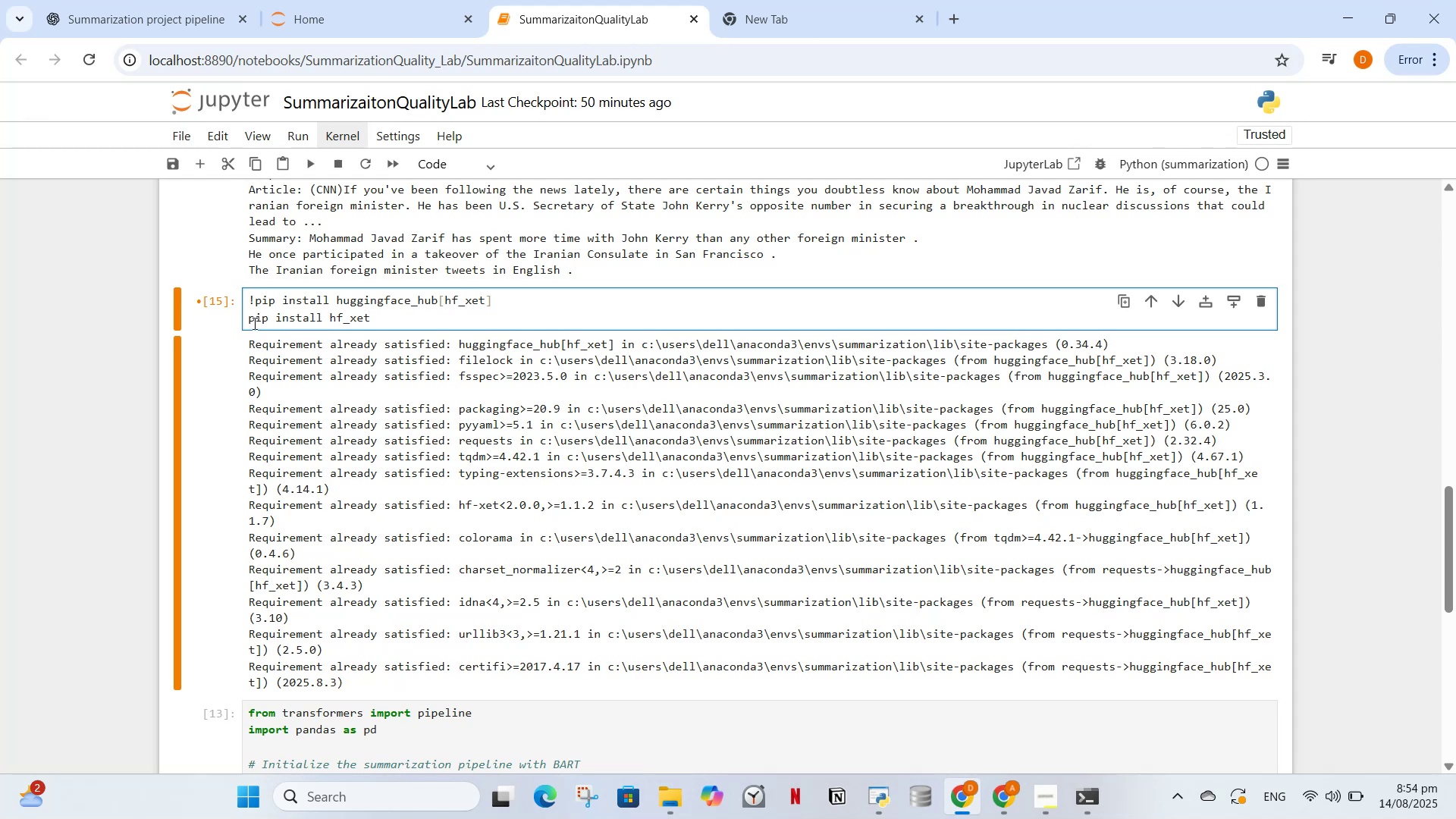 
key(Shift+1)
 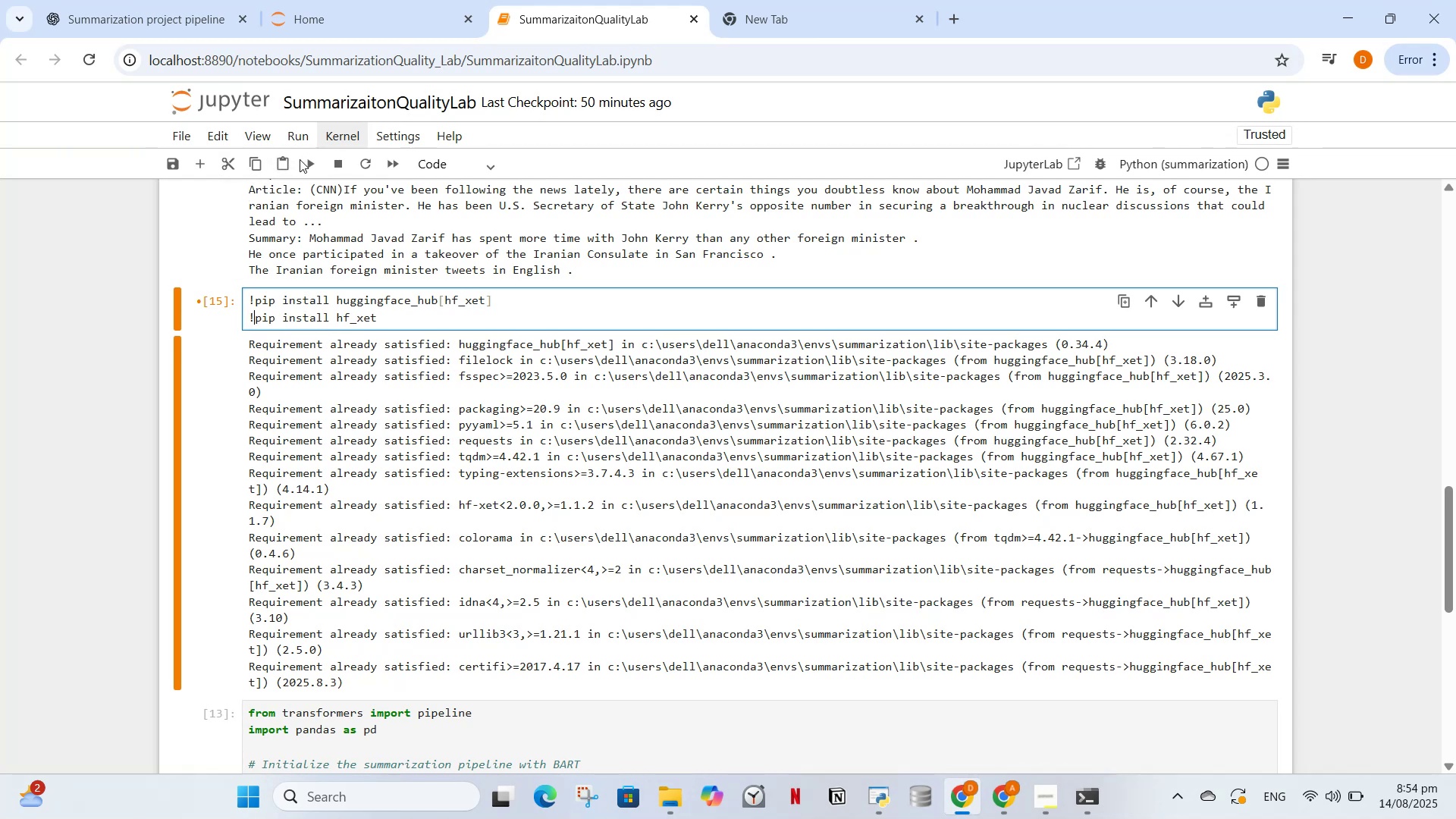 
left_click([303, 159])
 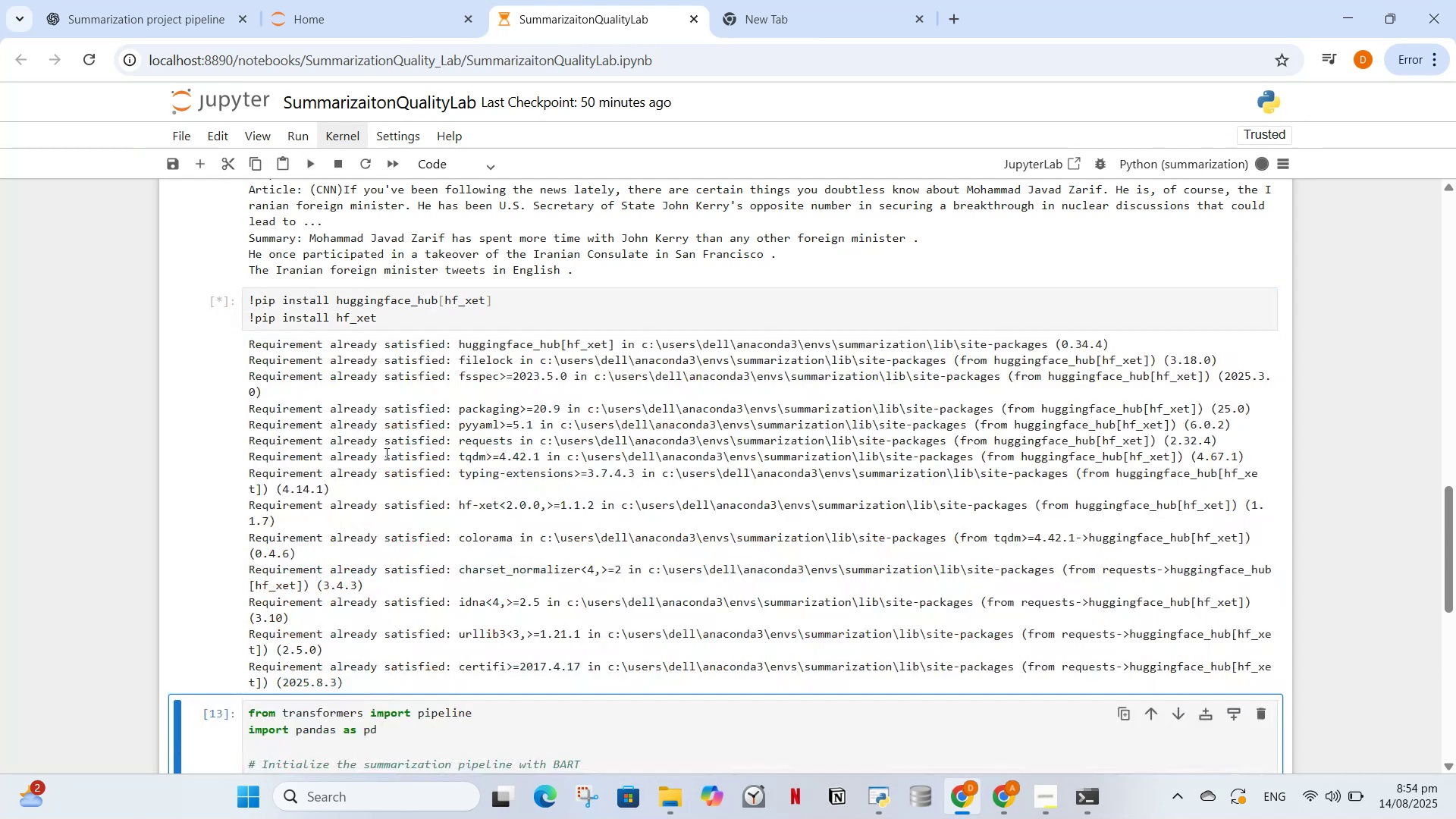 
scroll: coordinate [386, 453], scroll_direction: down, amount: 1.0
 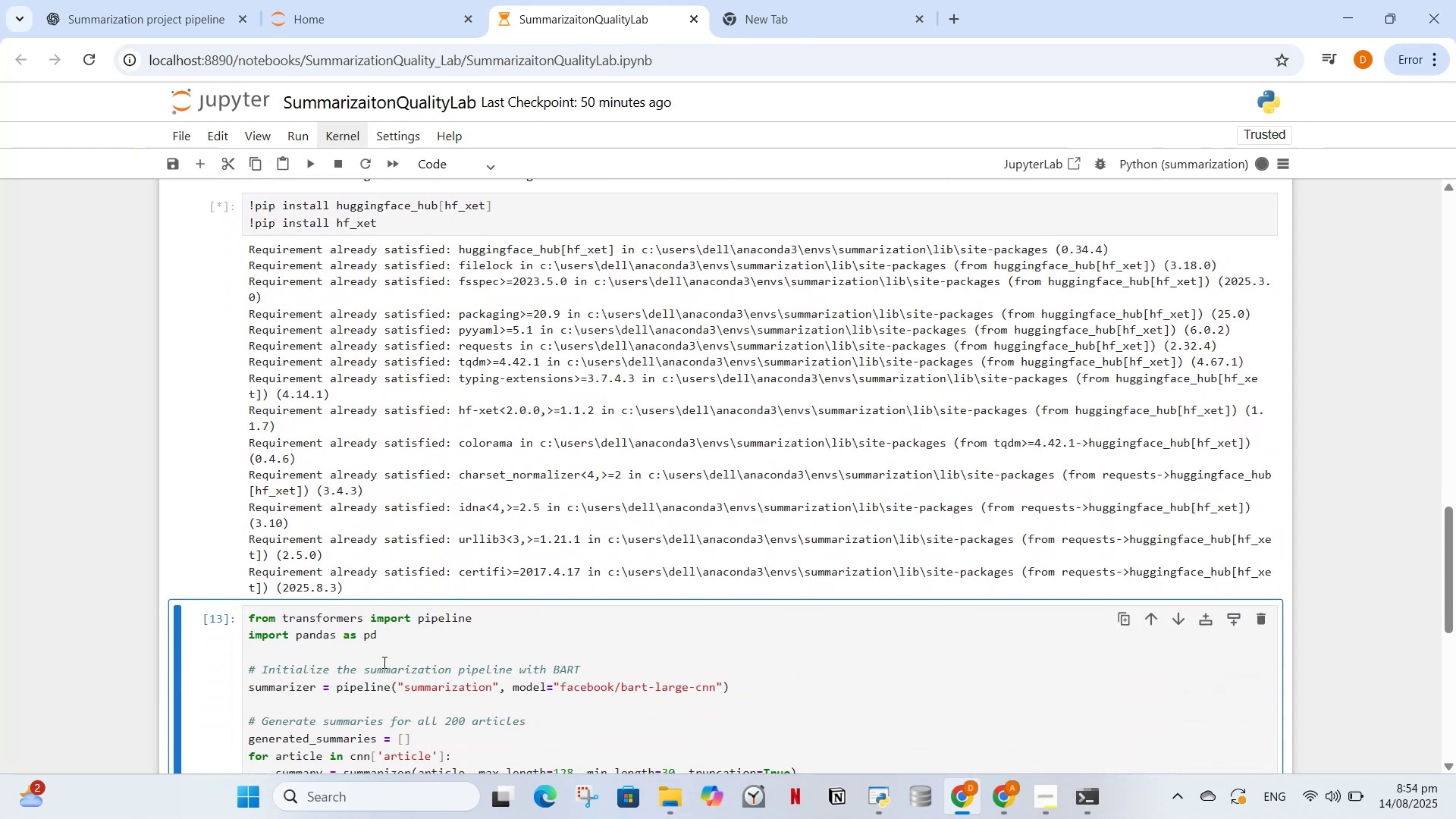 
left_click_drag(start_coordinate=[381, 704], to_coordinate=[378, 698])
 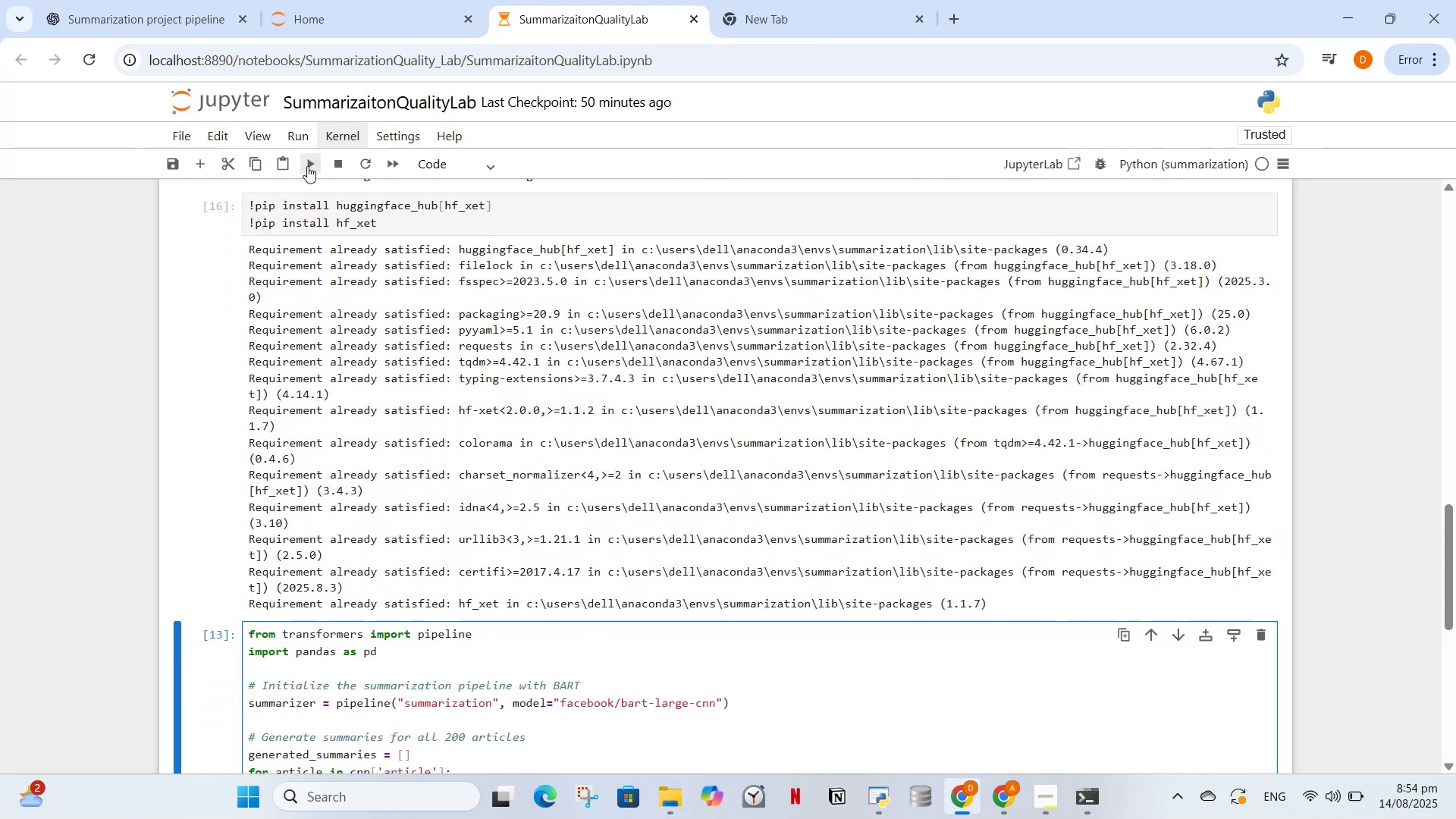 
left_click([307, 166])
 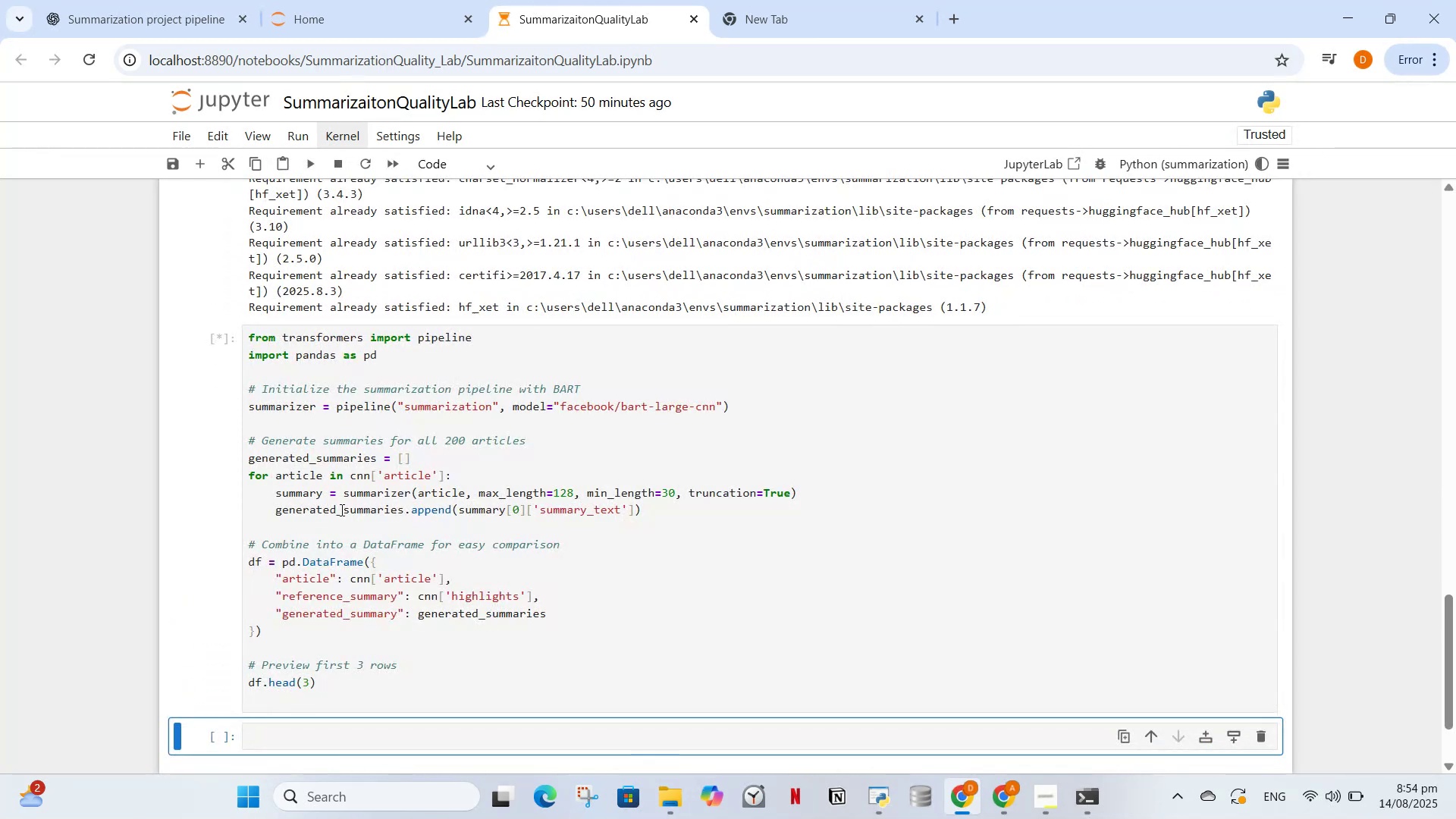 
left_click([340, 510])
 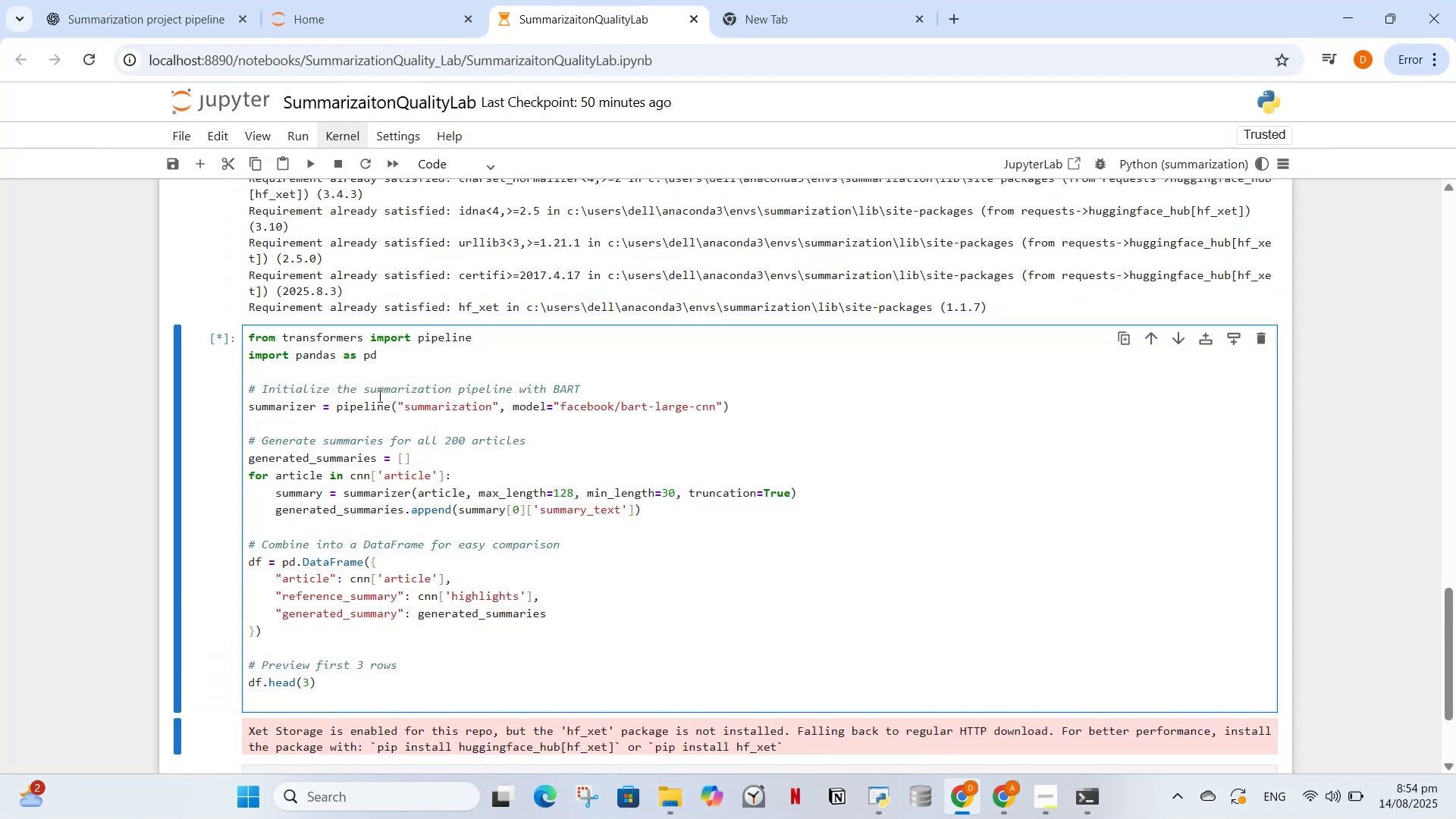 
scroll: coordinate [406, 463], scroll_direction: down, amount: 2.0
 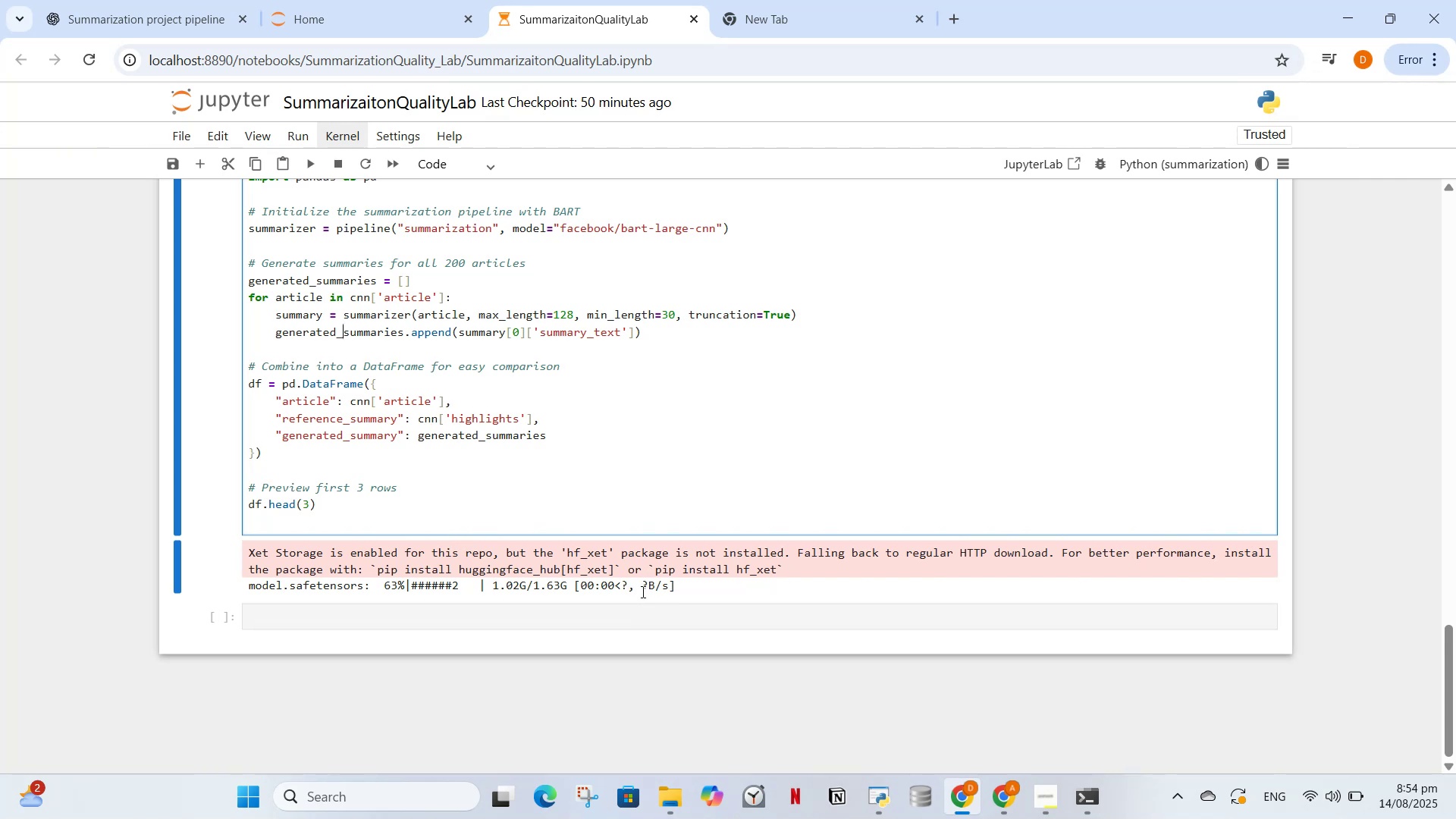 
wait(23.48)
 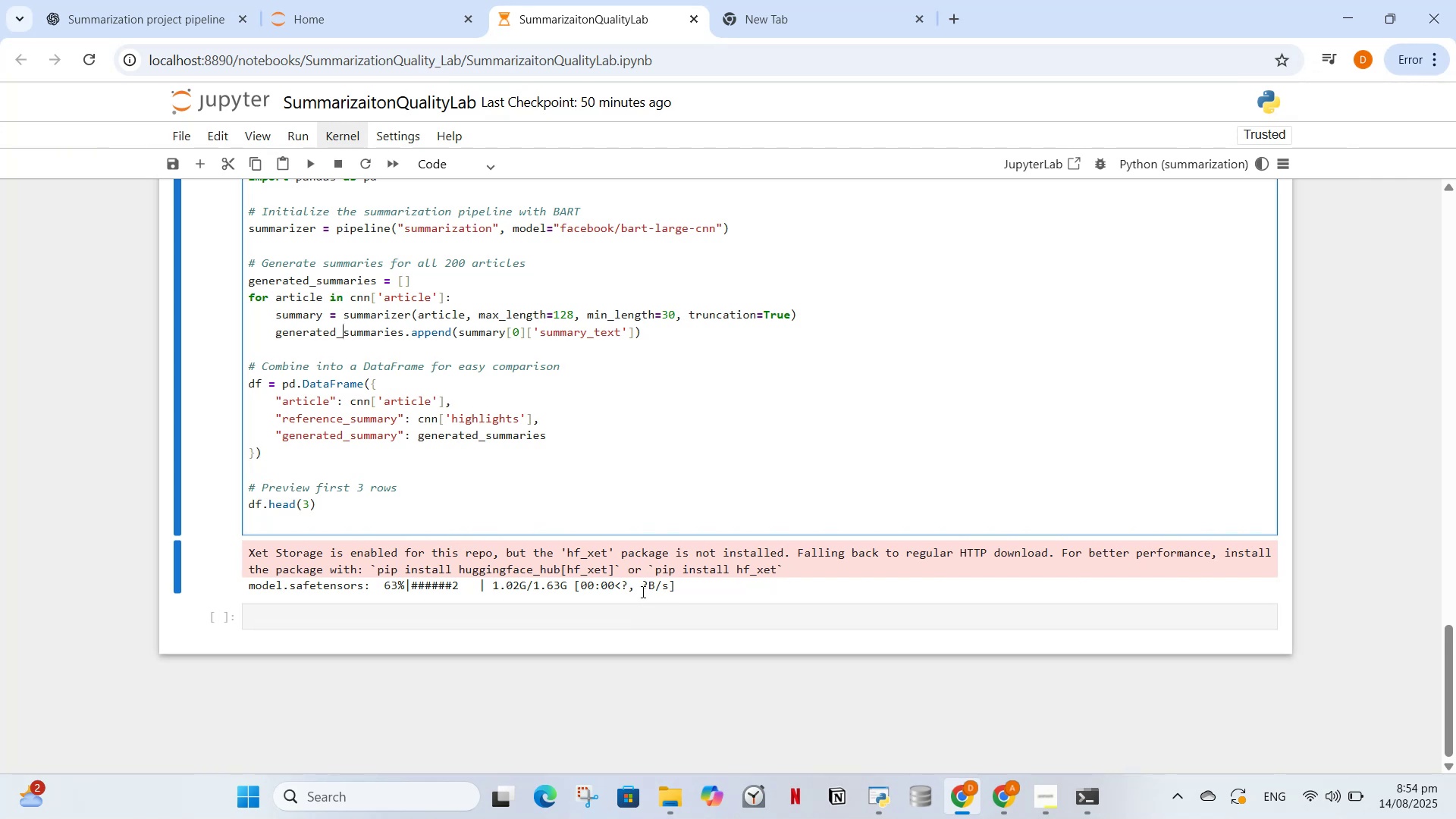 
scroll: coordinate [448, 516], scroll_direction: up, amount: 1.0
 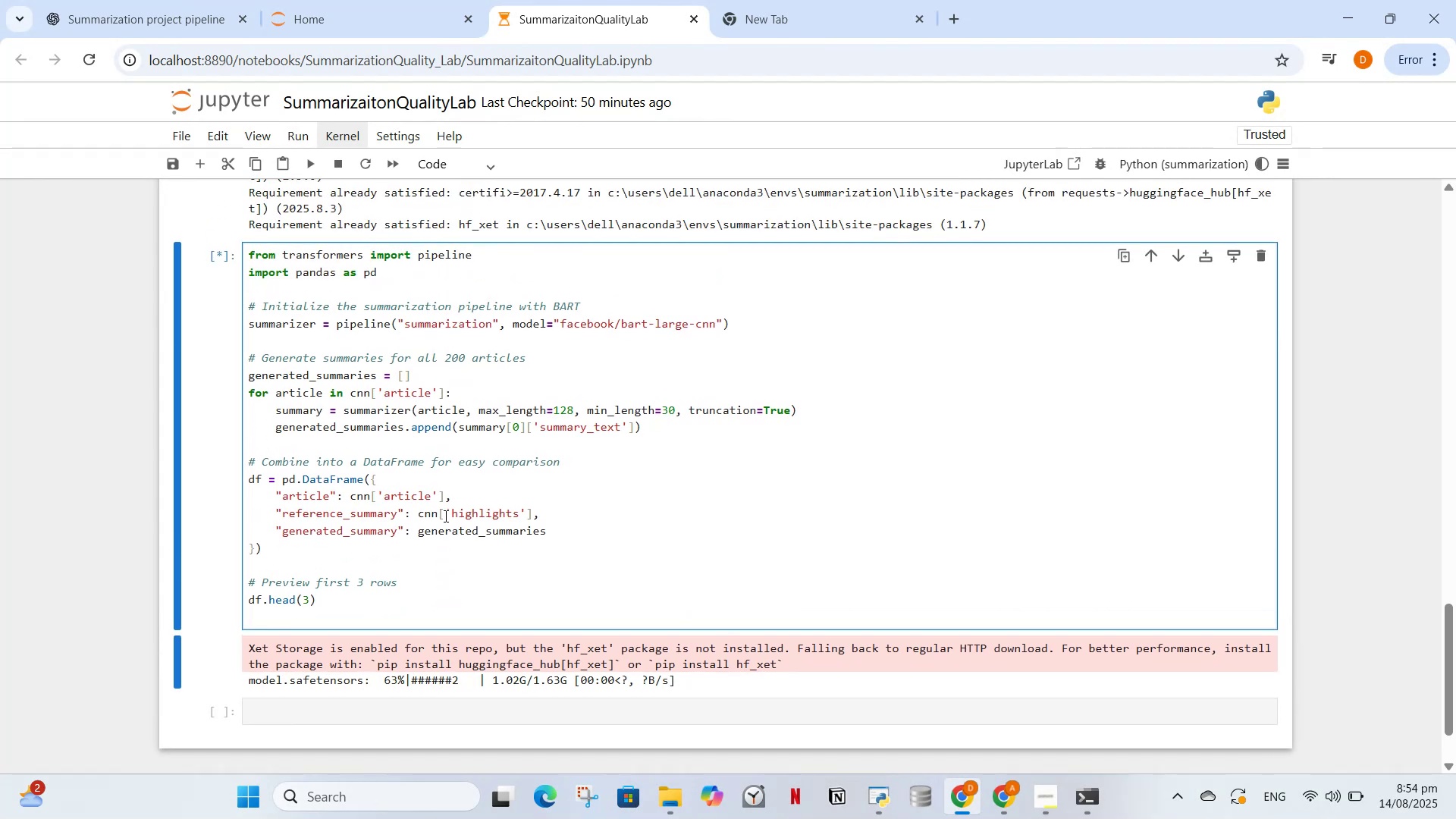 
scroll: coordinate [444, 516], scroll_direction: down, amount: 1.0
 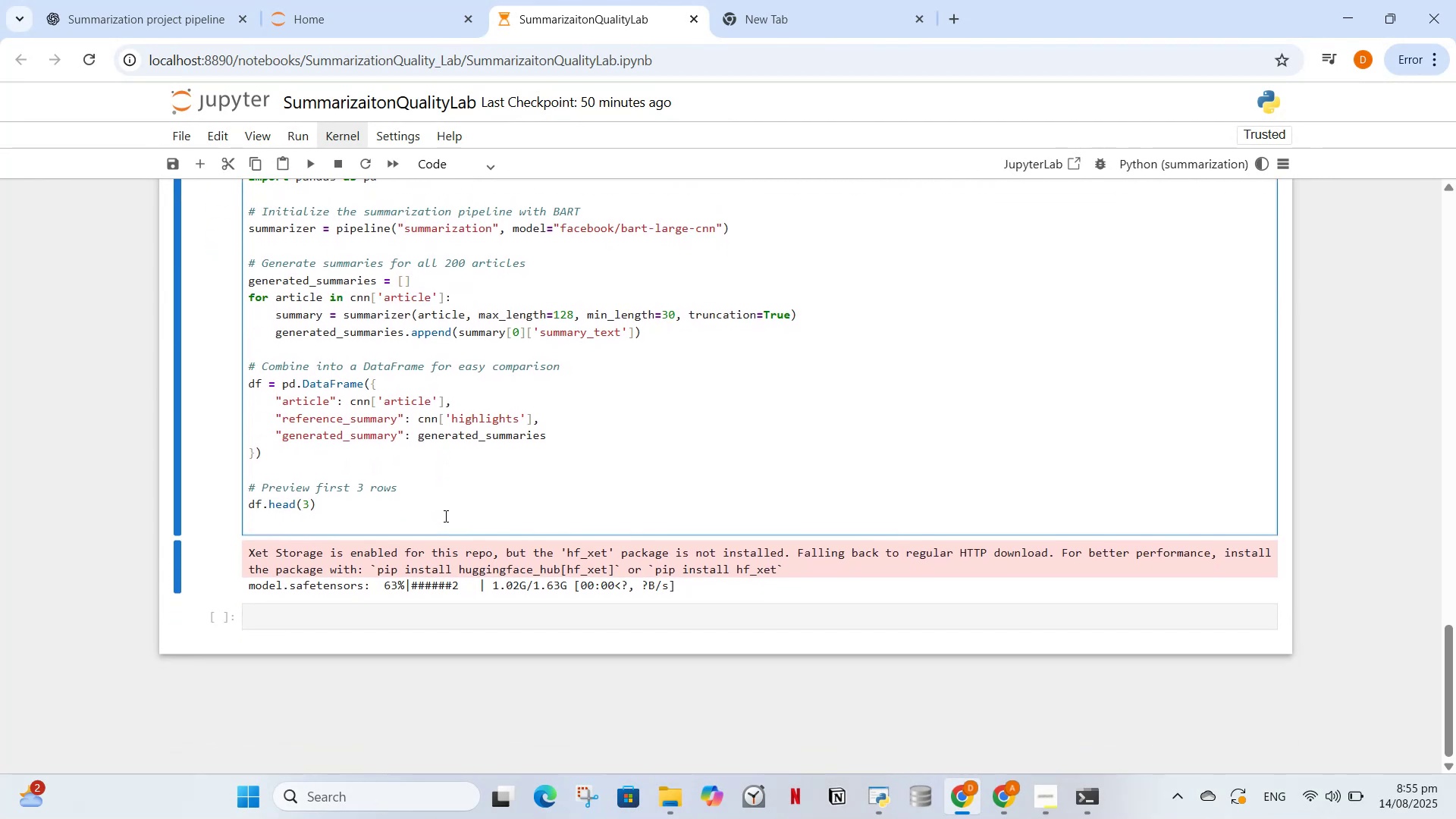 
scroll: coordinate [443, 516], scroll_direction: up, amount: 1.0
 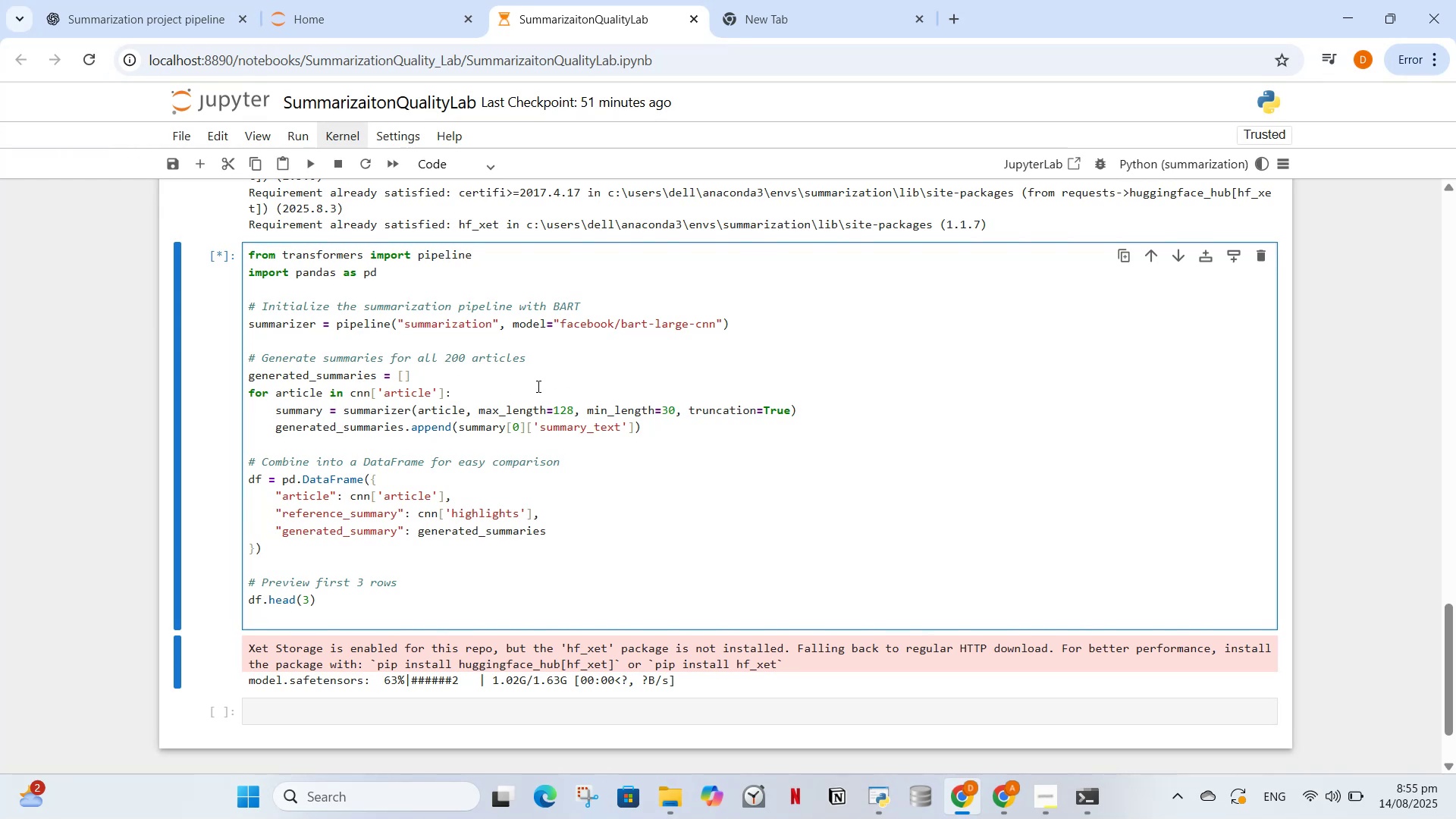 
wait(14.23)
 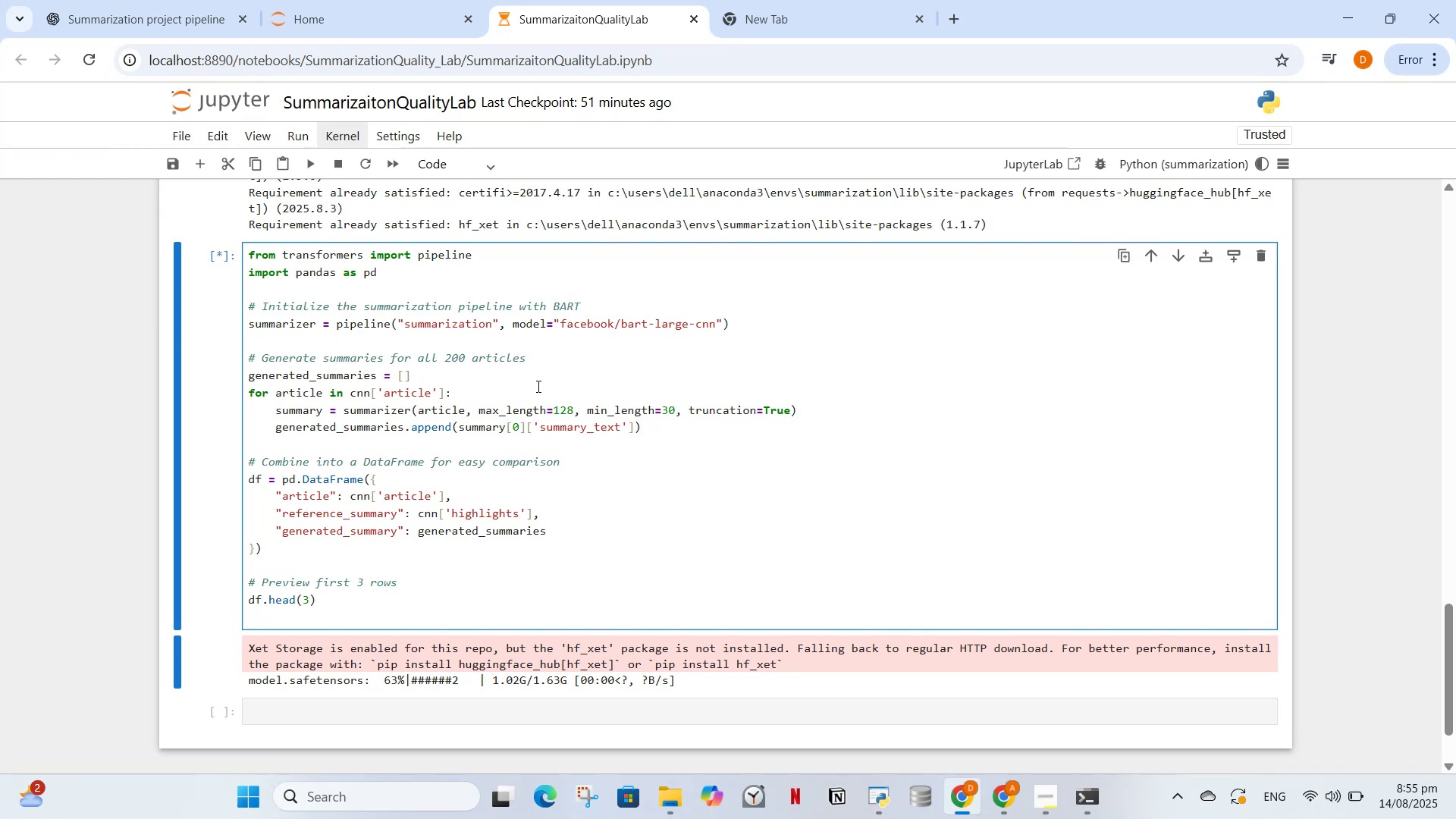 
left_click([282, 0])
 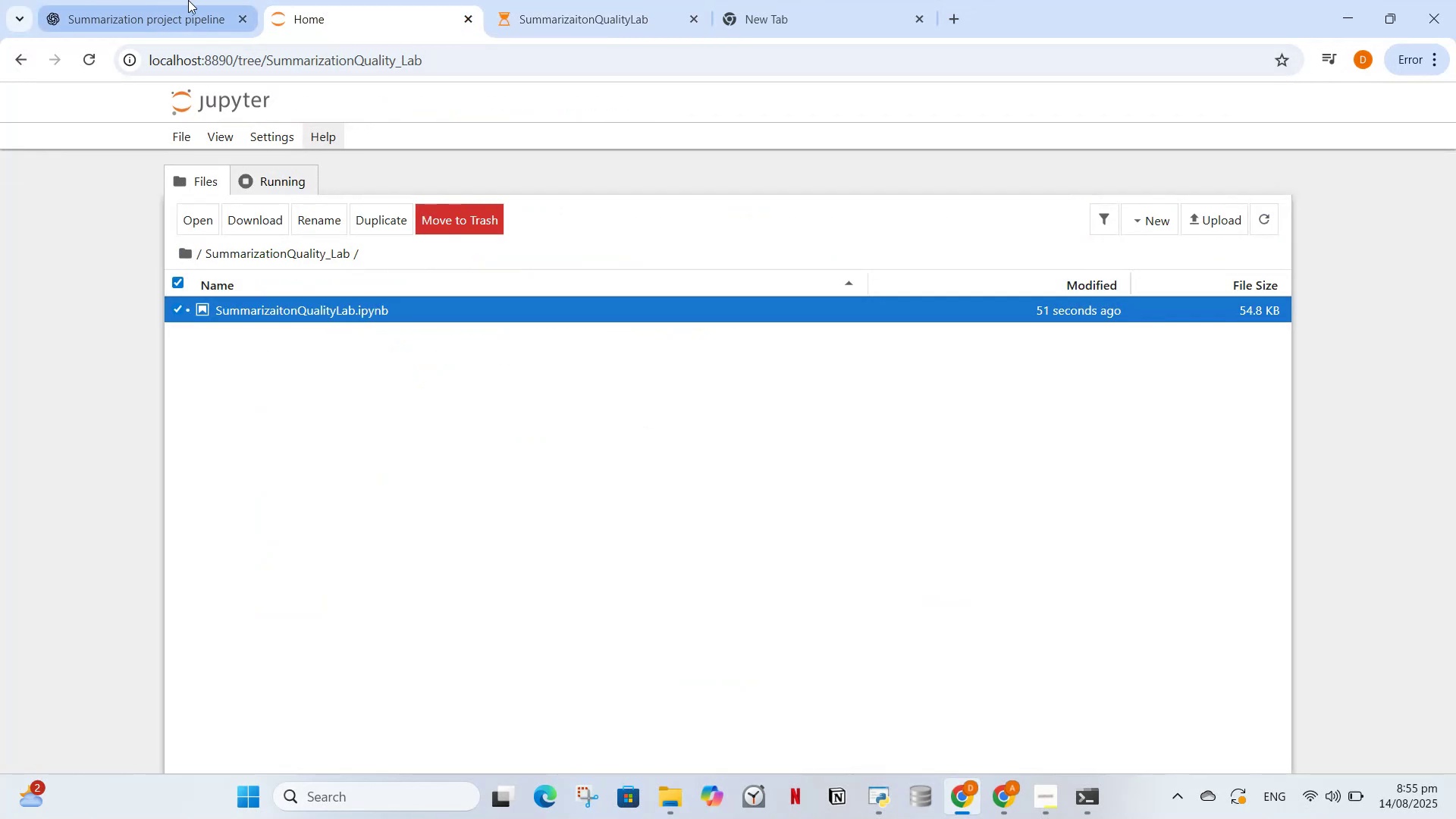 
left_click([188, 0])
 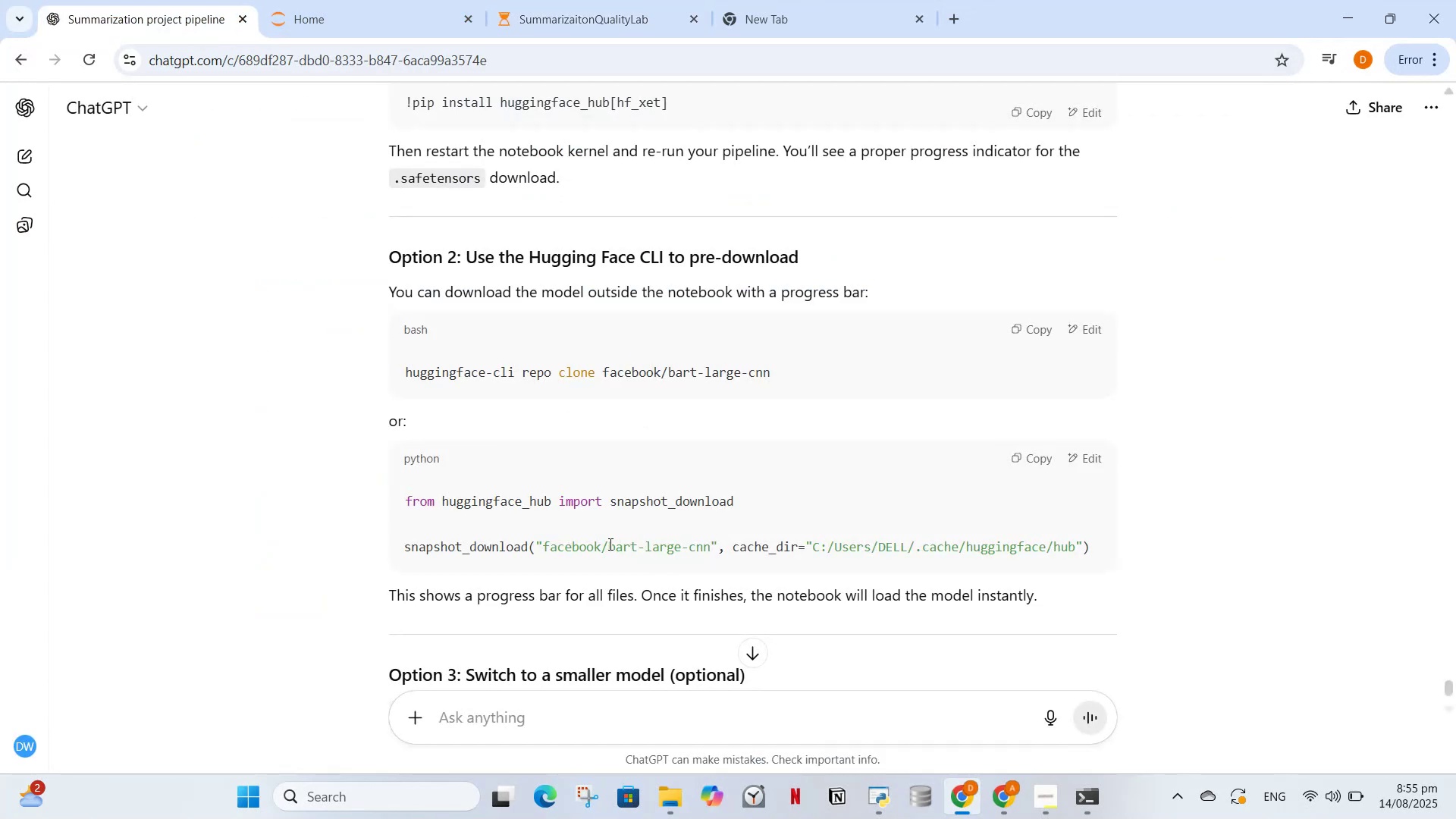 
scroll: coordinate [623, 468], scroll_direction: down, amount: 6.0
 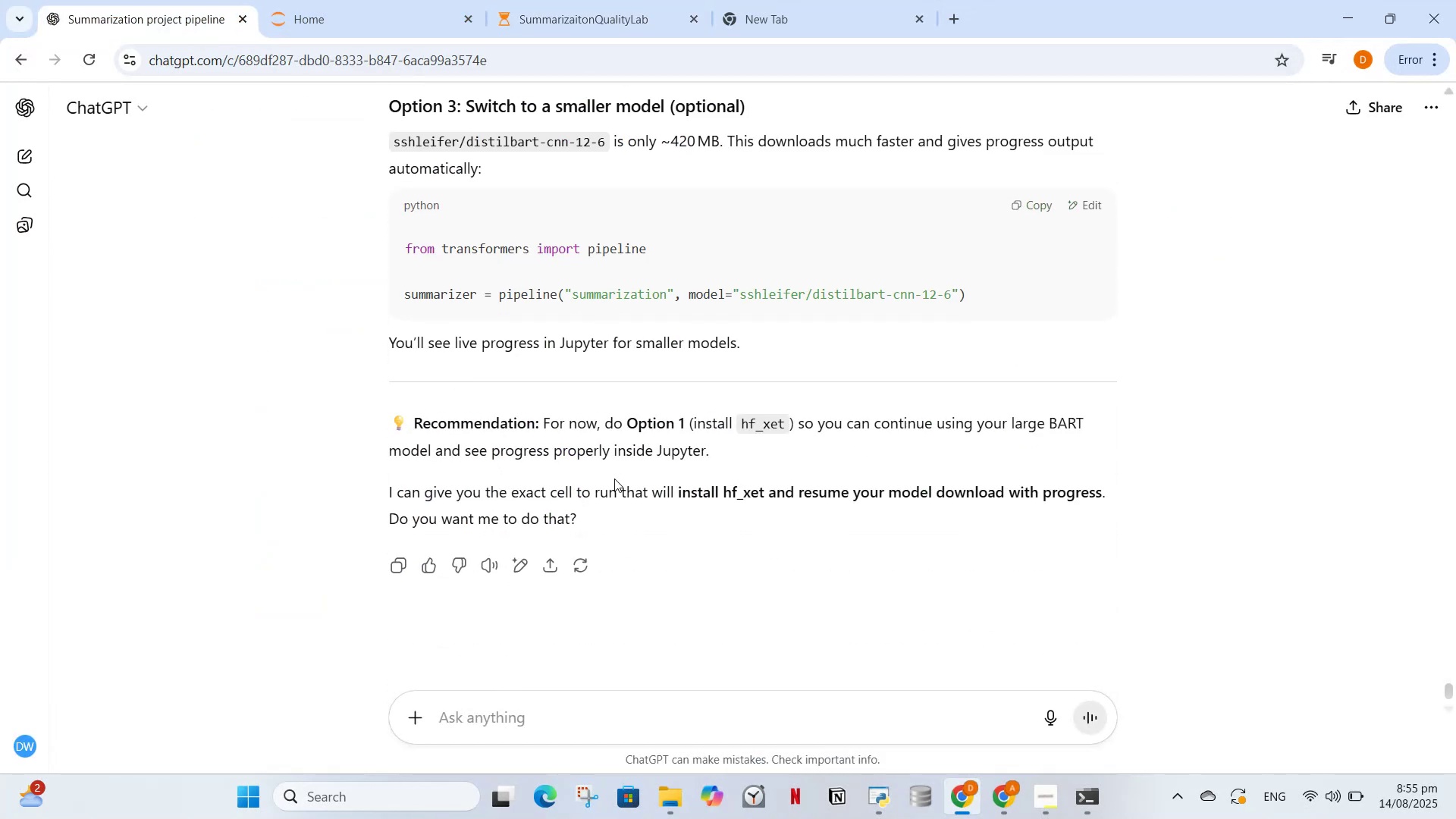 
scroll: coordinate [619, 477], scroll_direction: up, amount: 3.0
 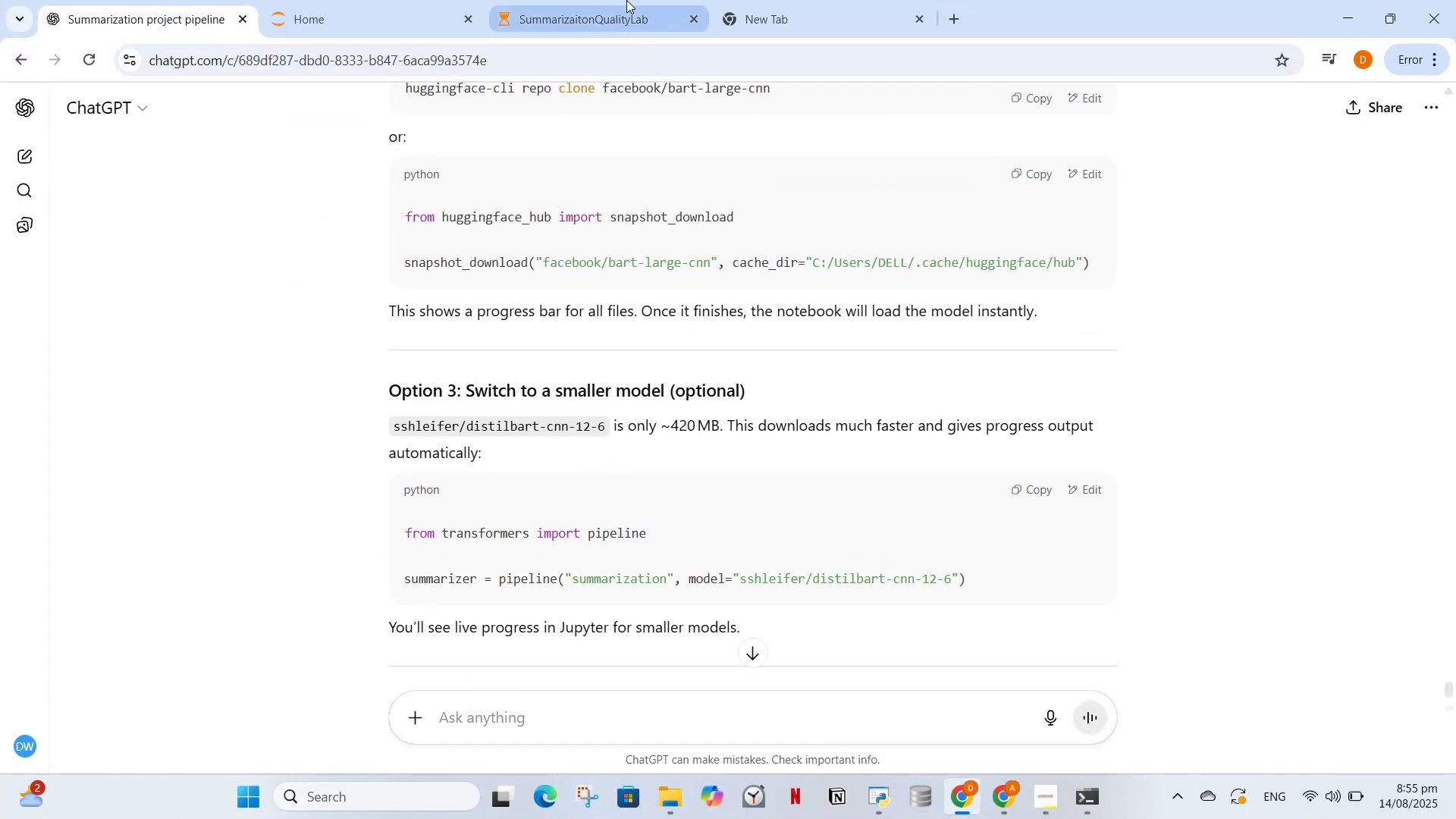 
left_click([617, 0])
 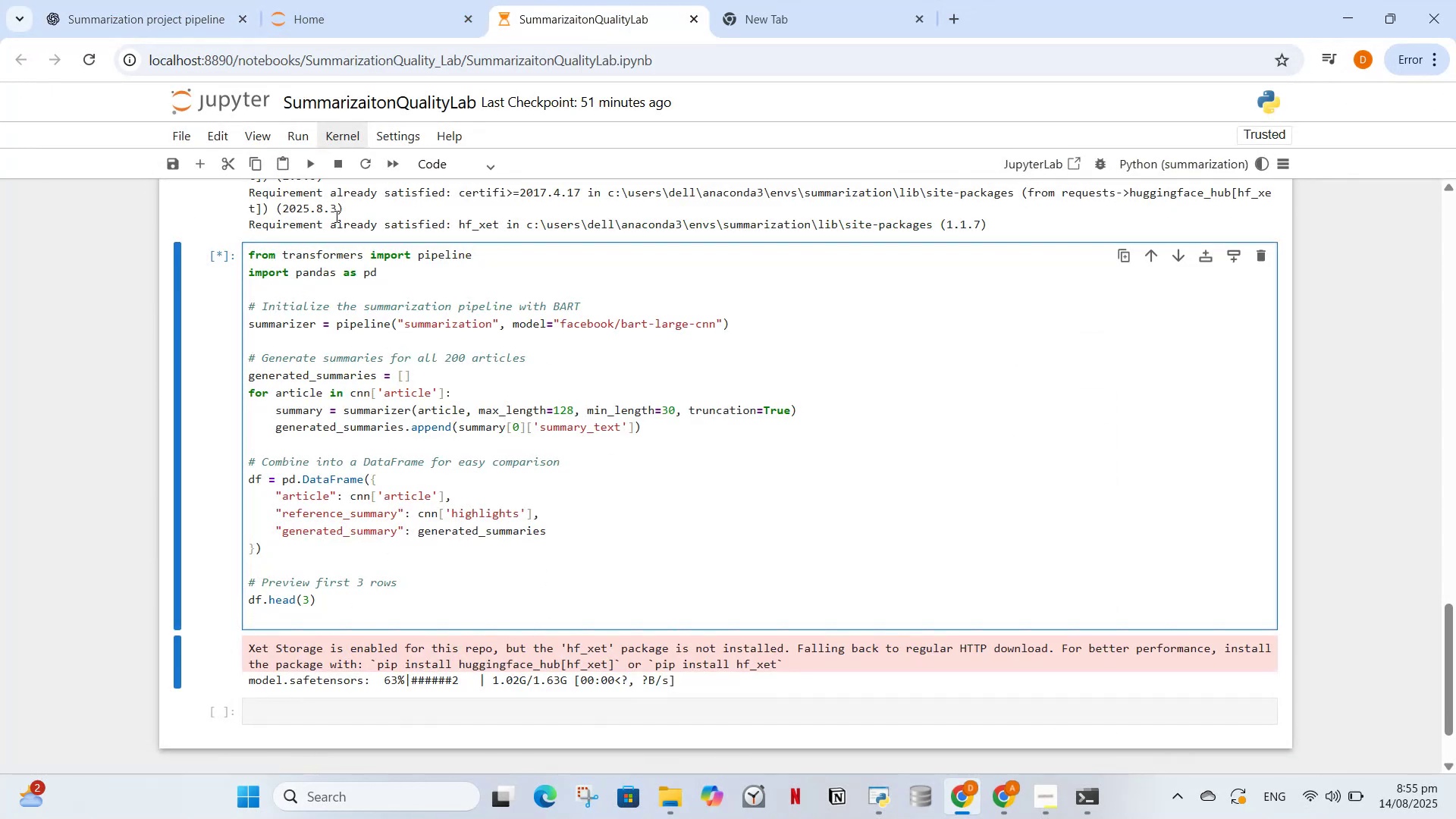 
left_click([339, 158])
 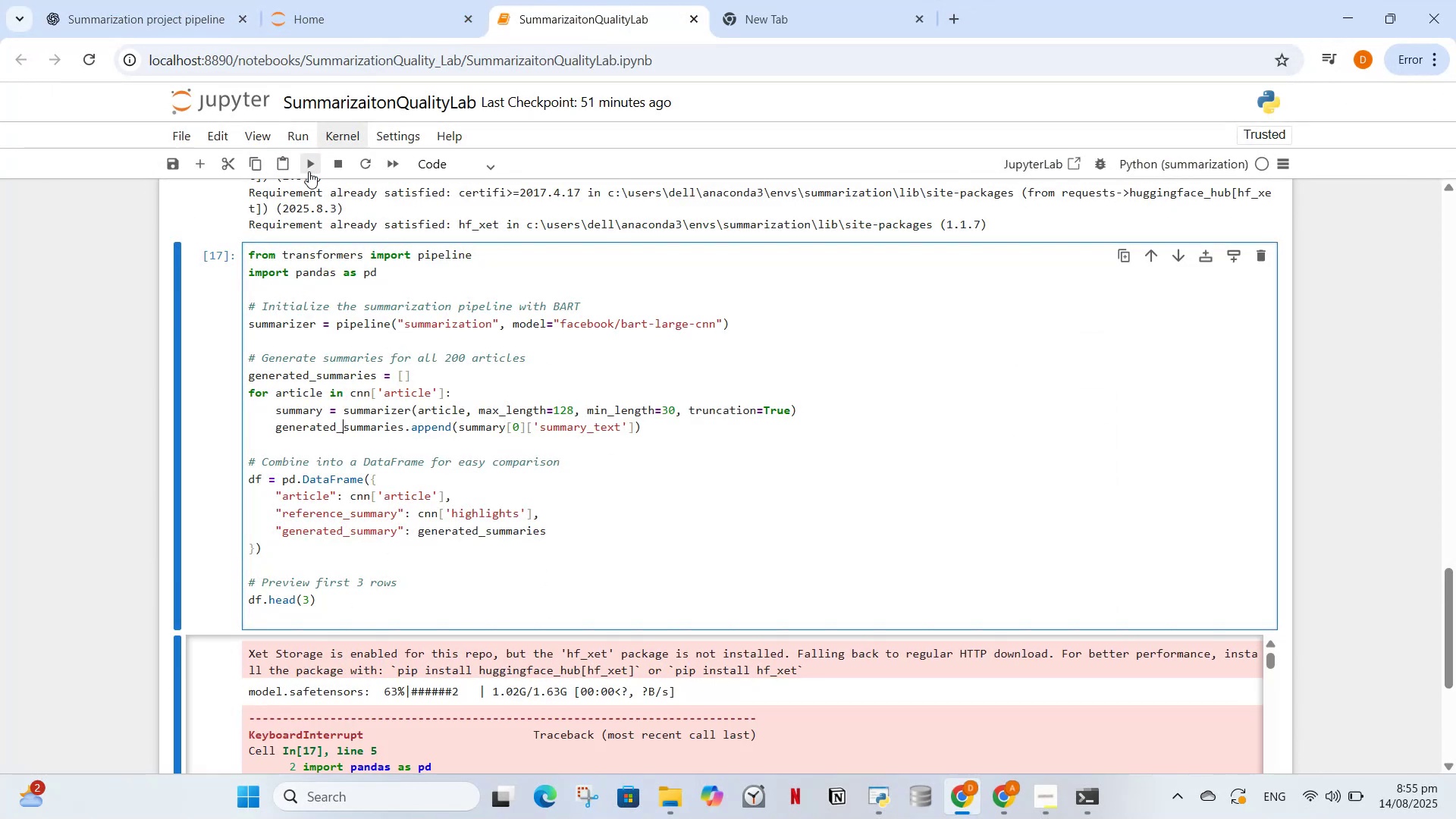 
left_click([309, 171])
 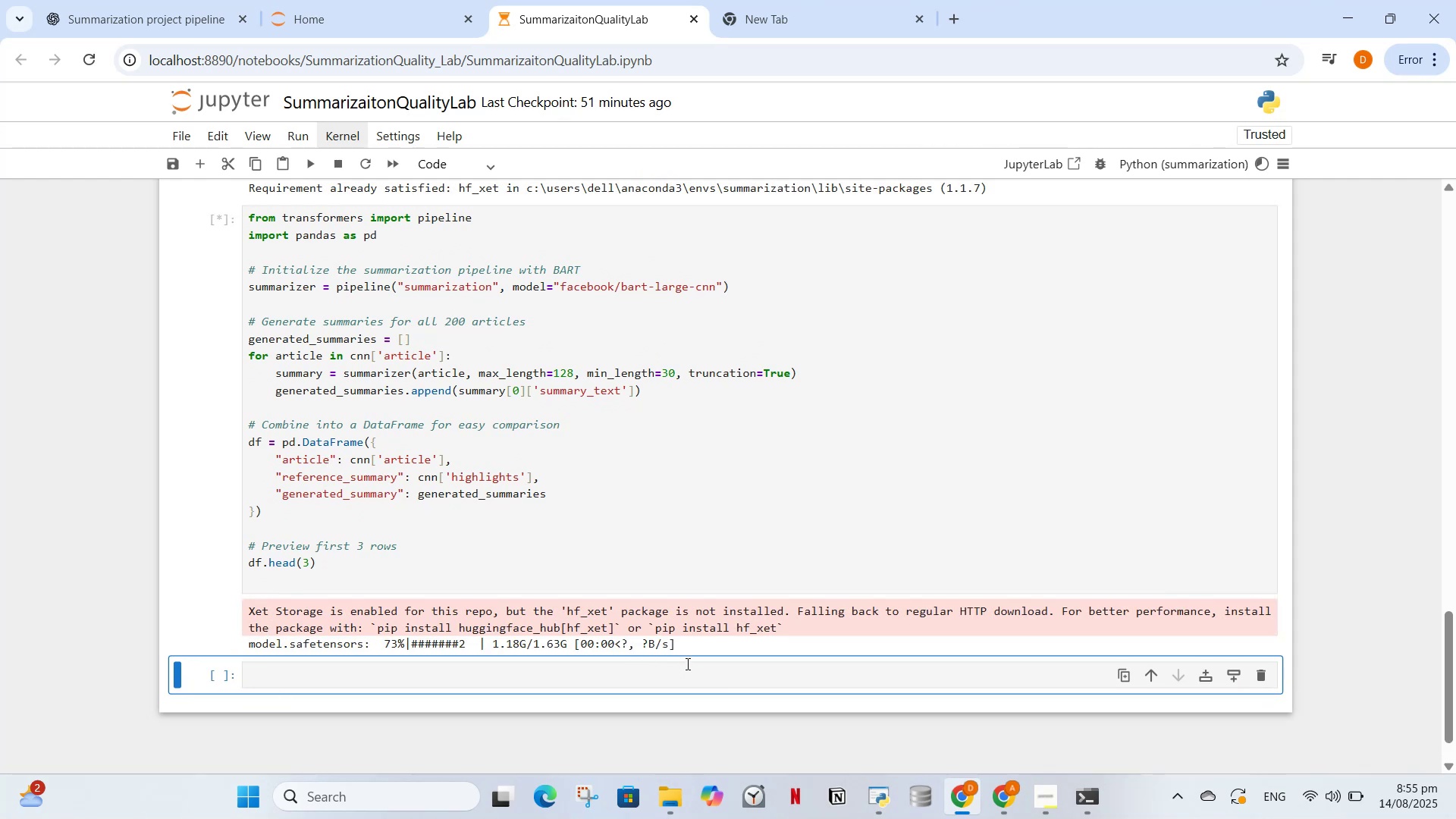 
wait(5.48)
 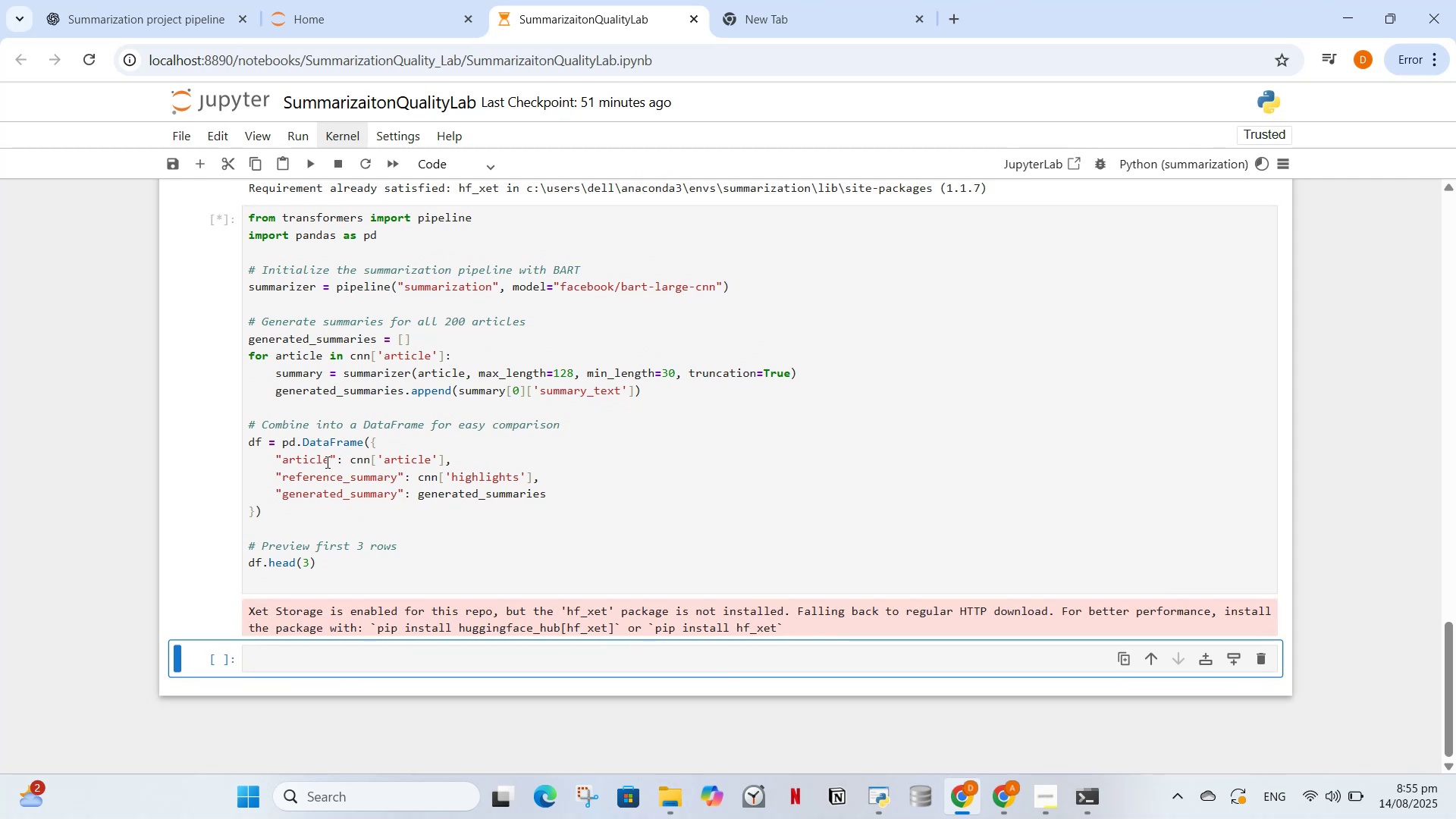 
left_click_drag(start_coordinate=[679, 643], to_coordinate=[242, 612])
 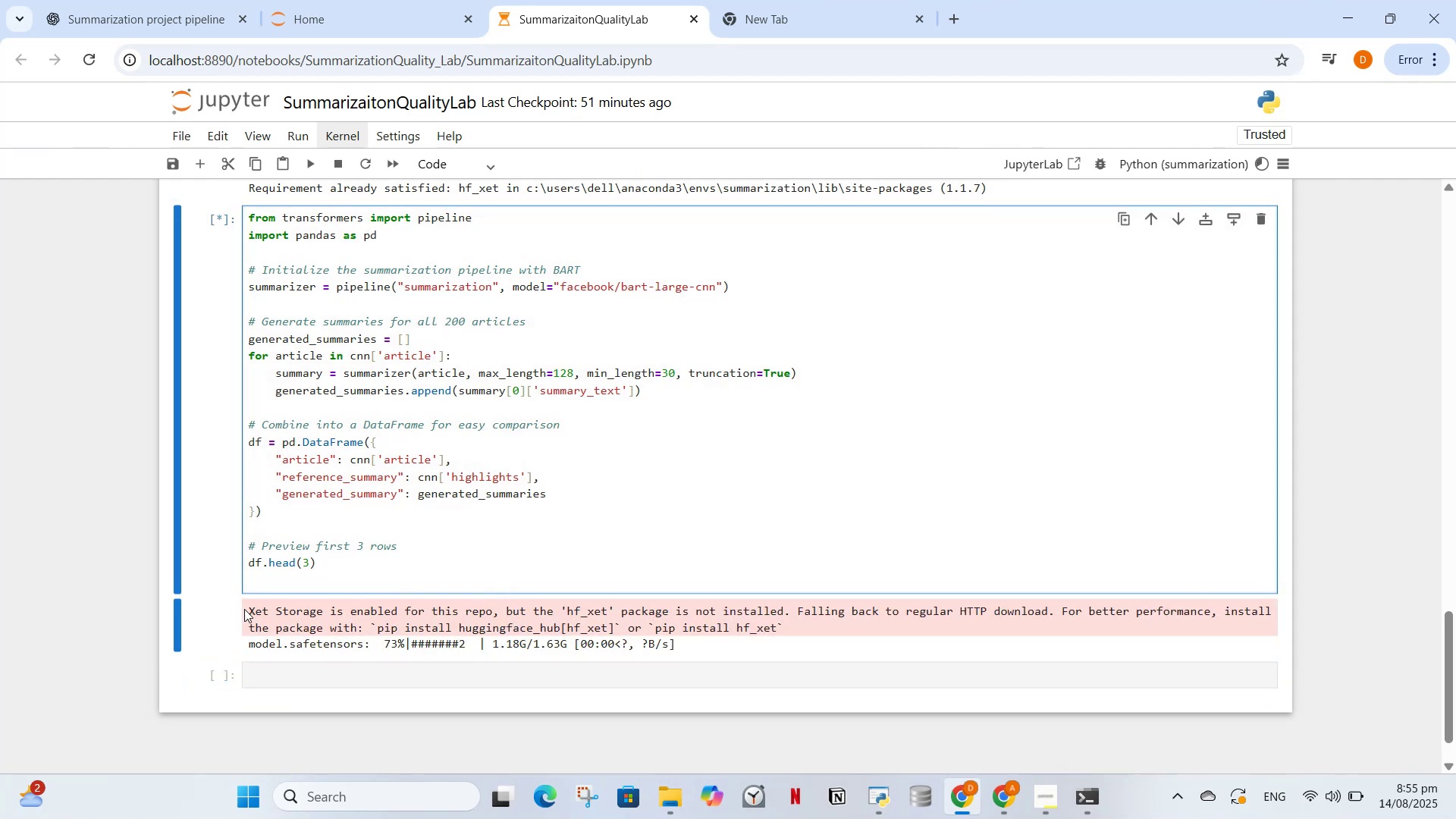 
left_click_drag(start_coordinate=[246, 610], to_coordinate=[684, 648])
 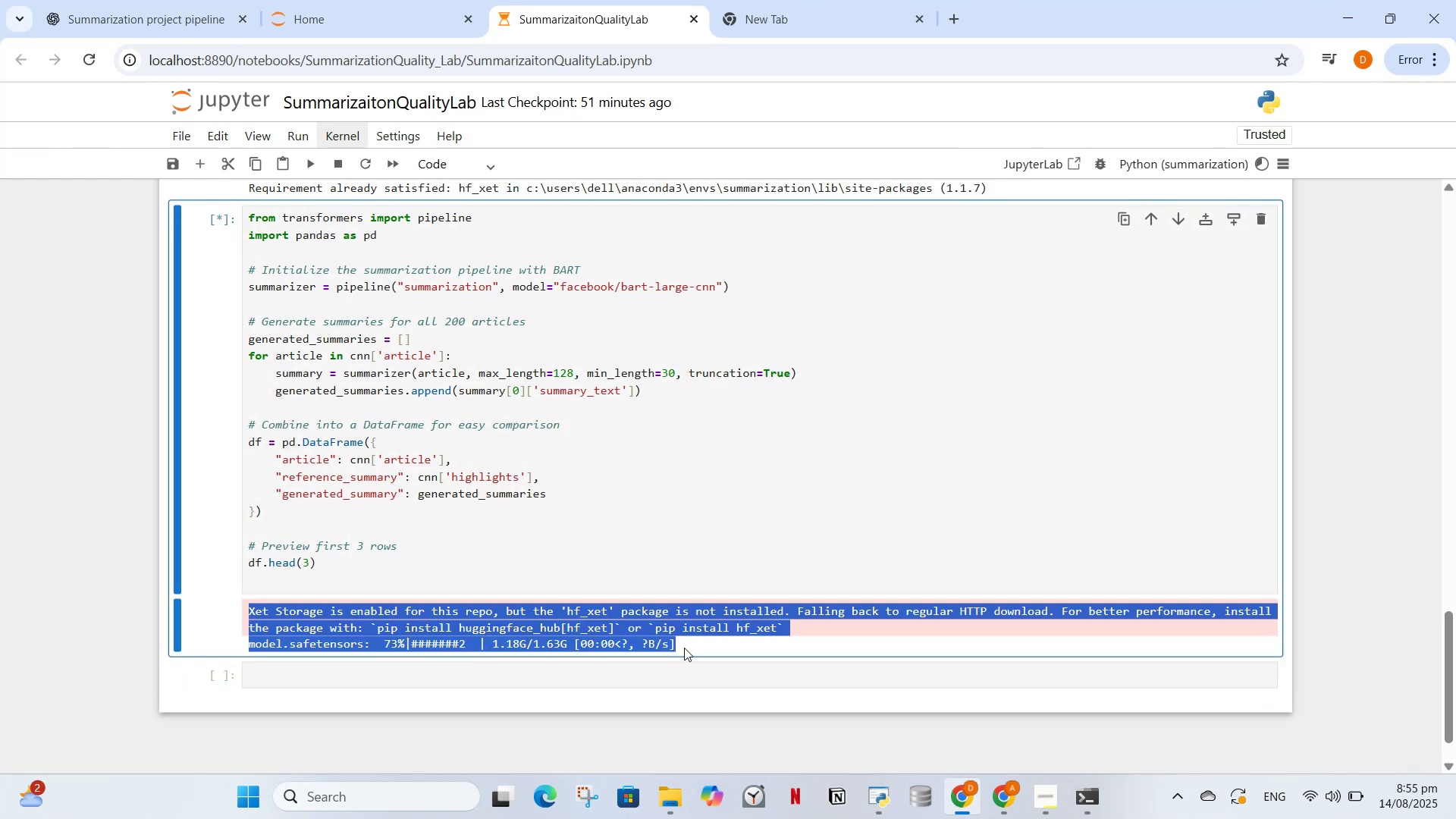 
key(Control+ControlLeft)
 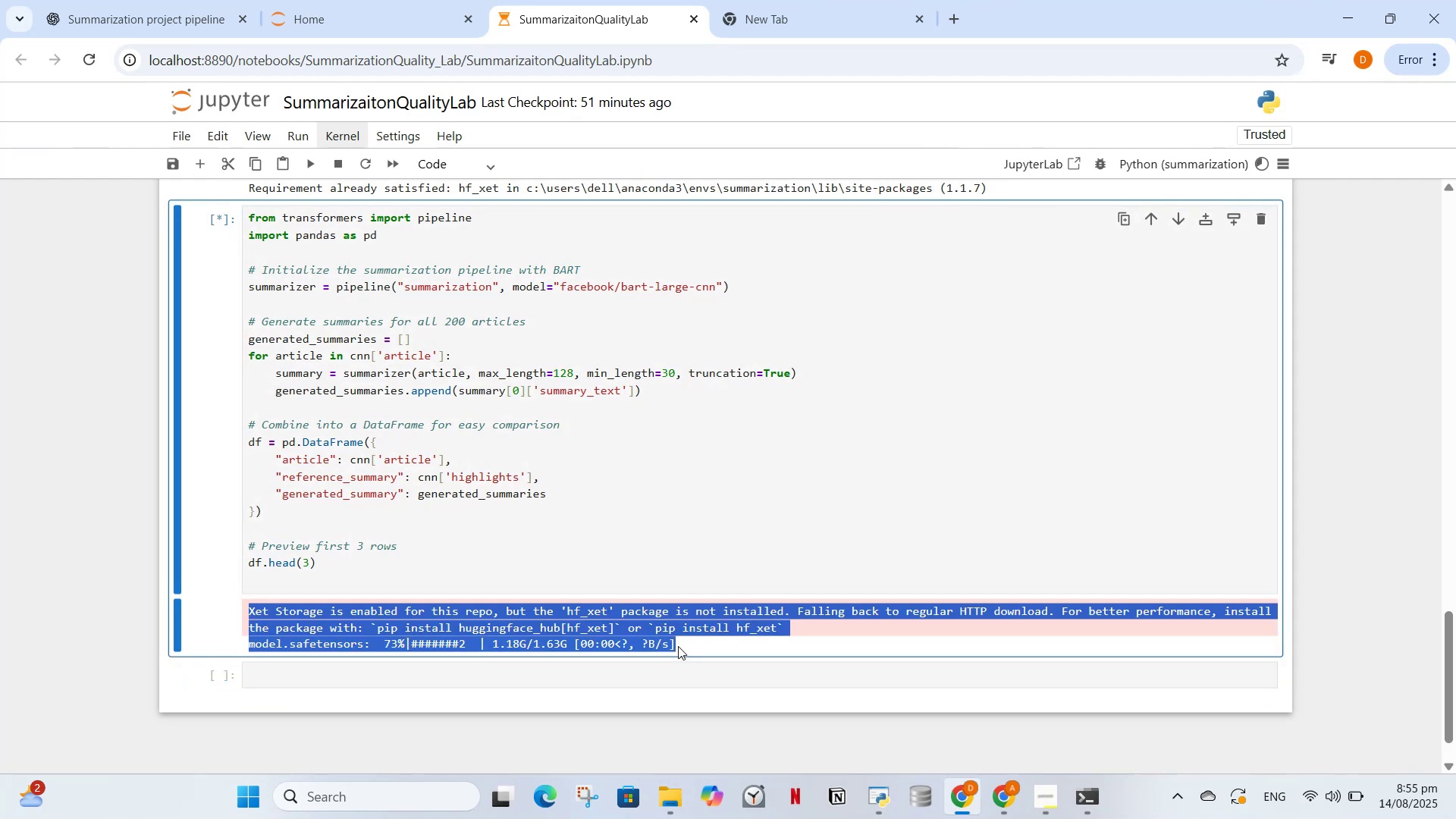 
key(Control+C)
 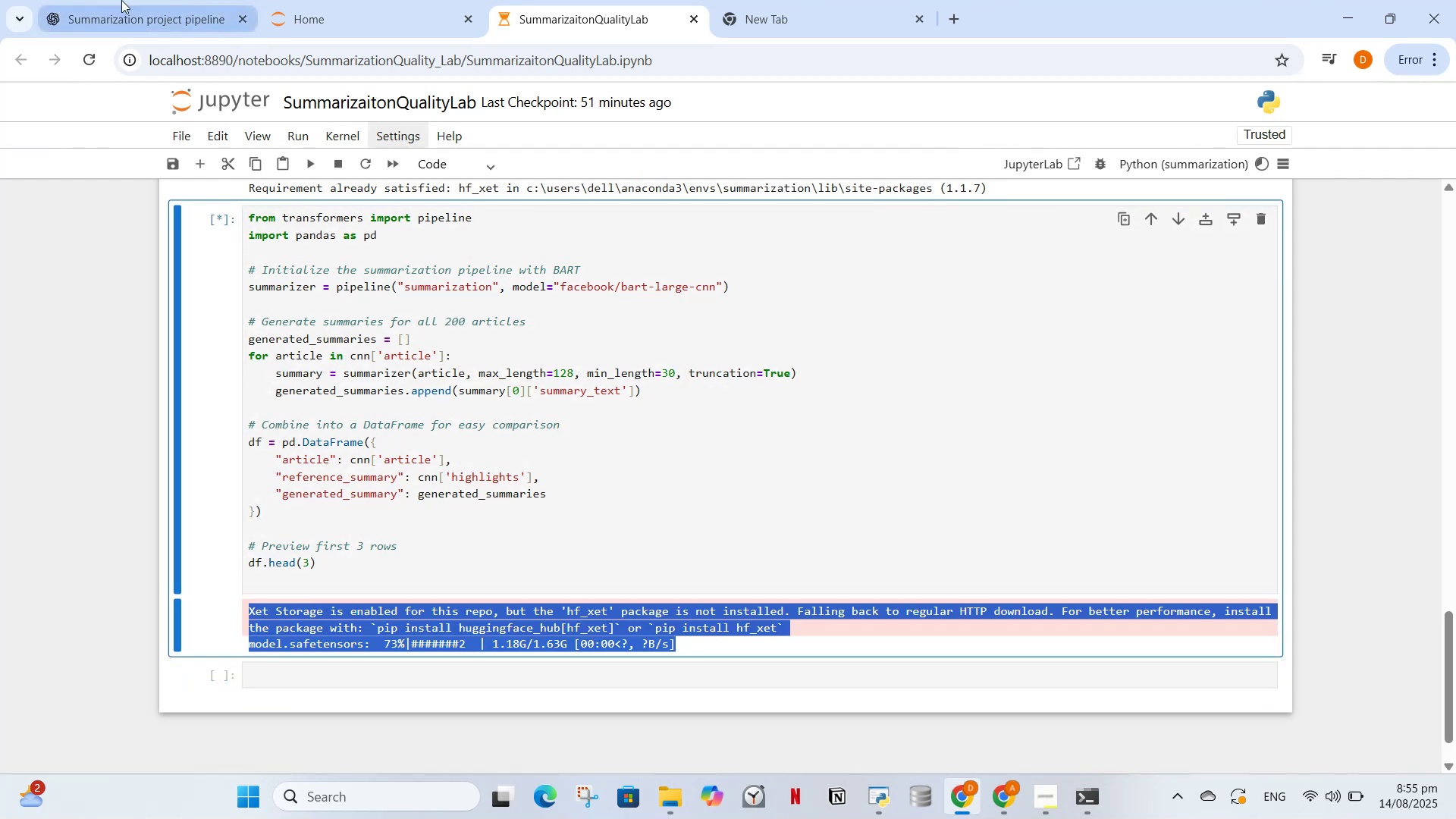 
left_click_drag(start_coordinate=[8, 0], to_coordinate=[13, 6])
 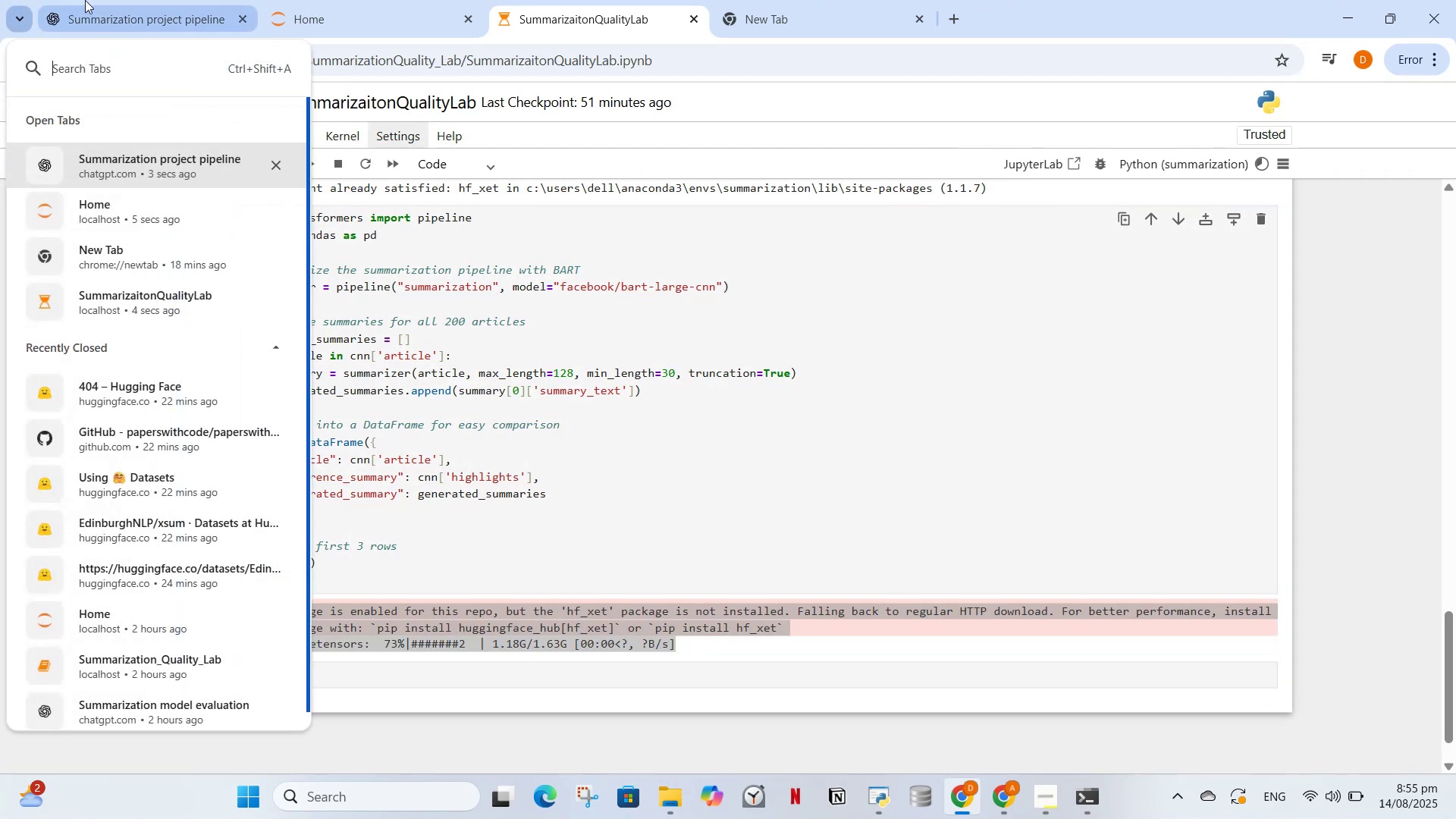 
left_click([93, 1])
 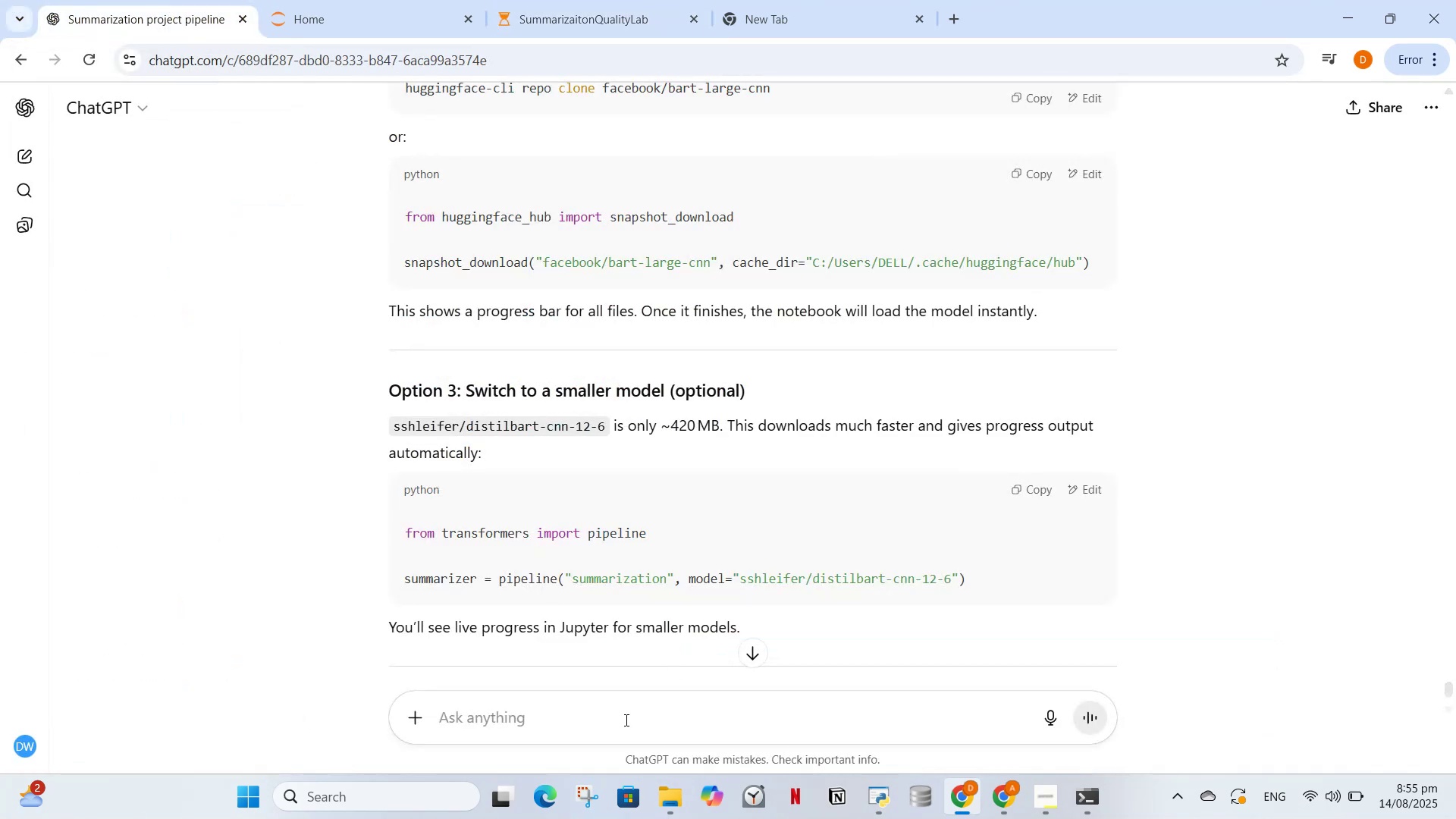 
left_click([625, 720])
 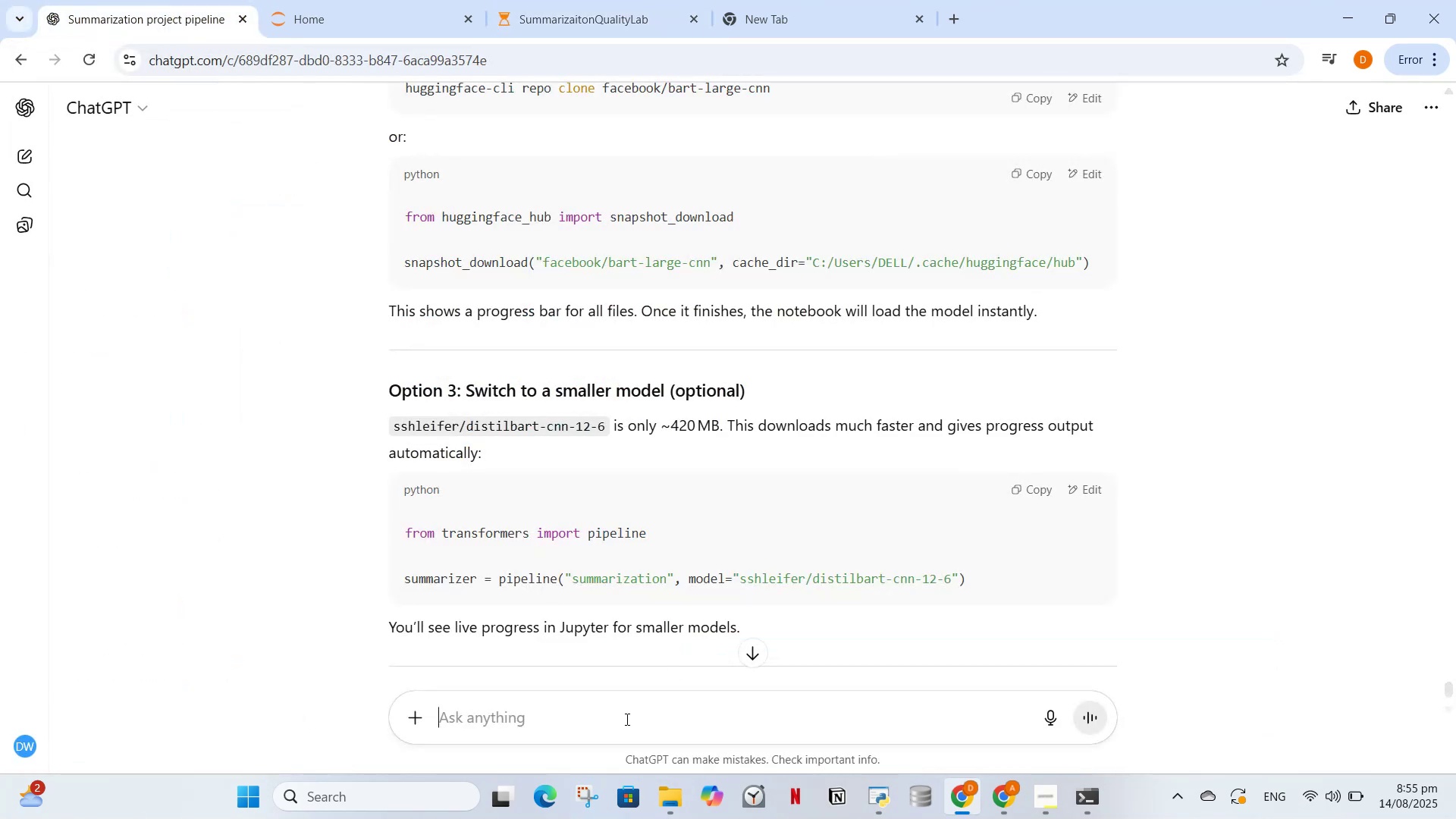 
key(Control+V)
 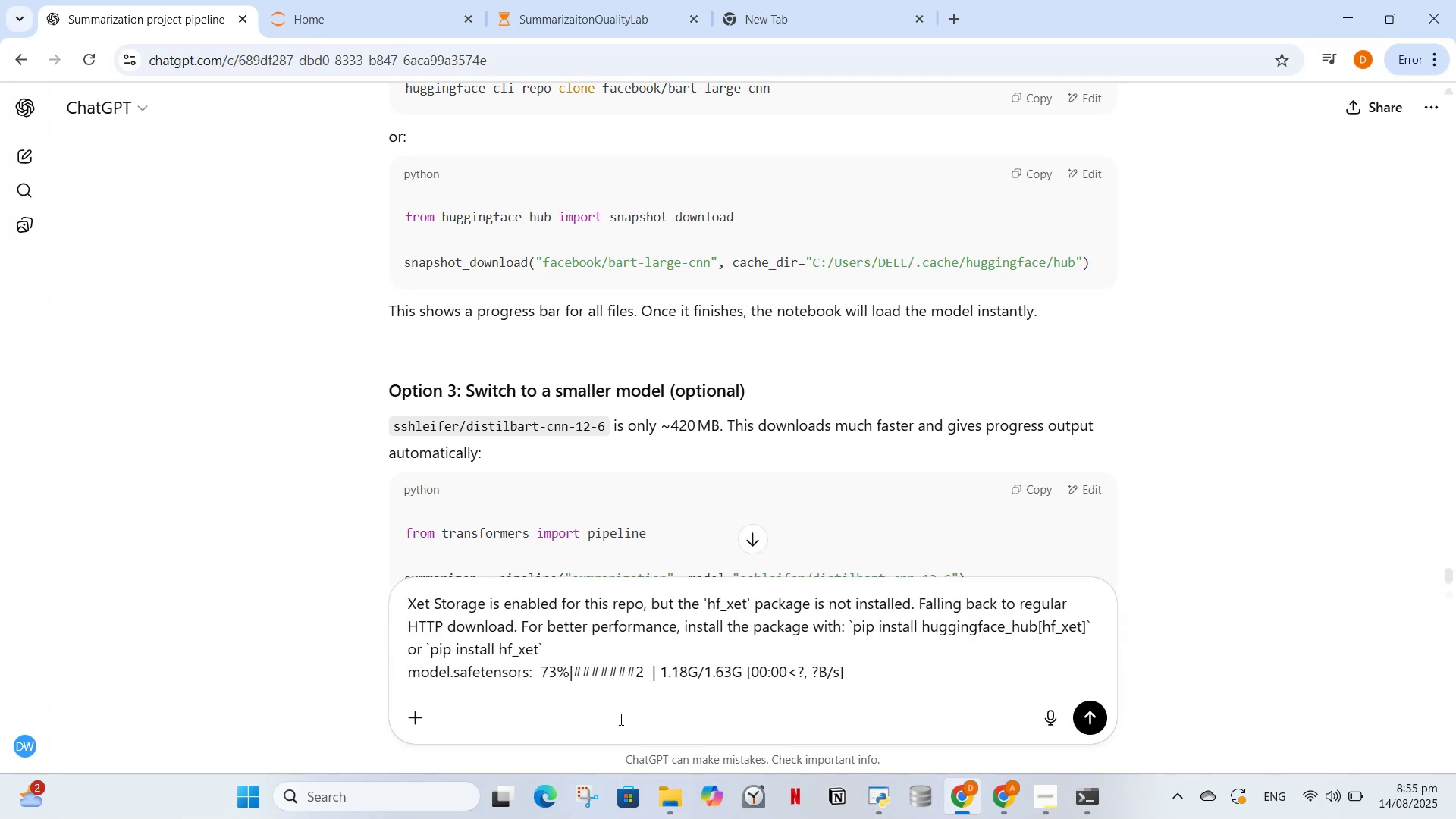 
key(Shift+Enter)
 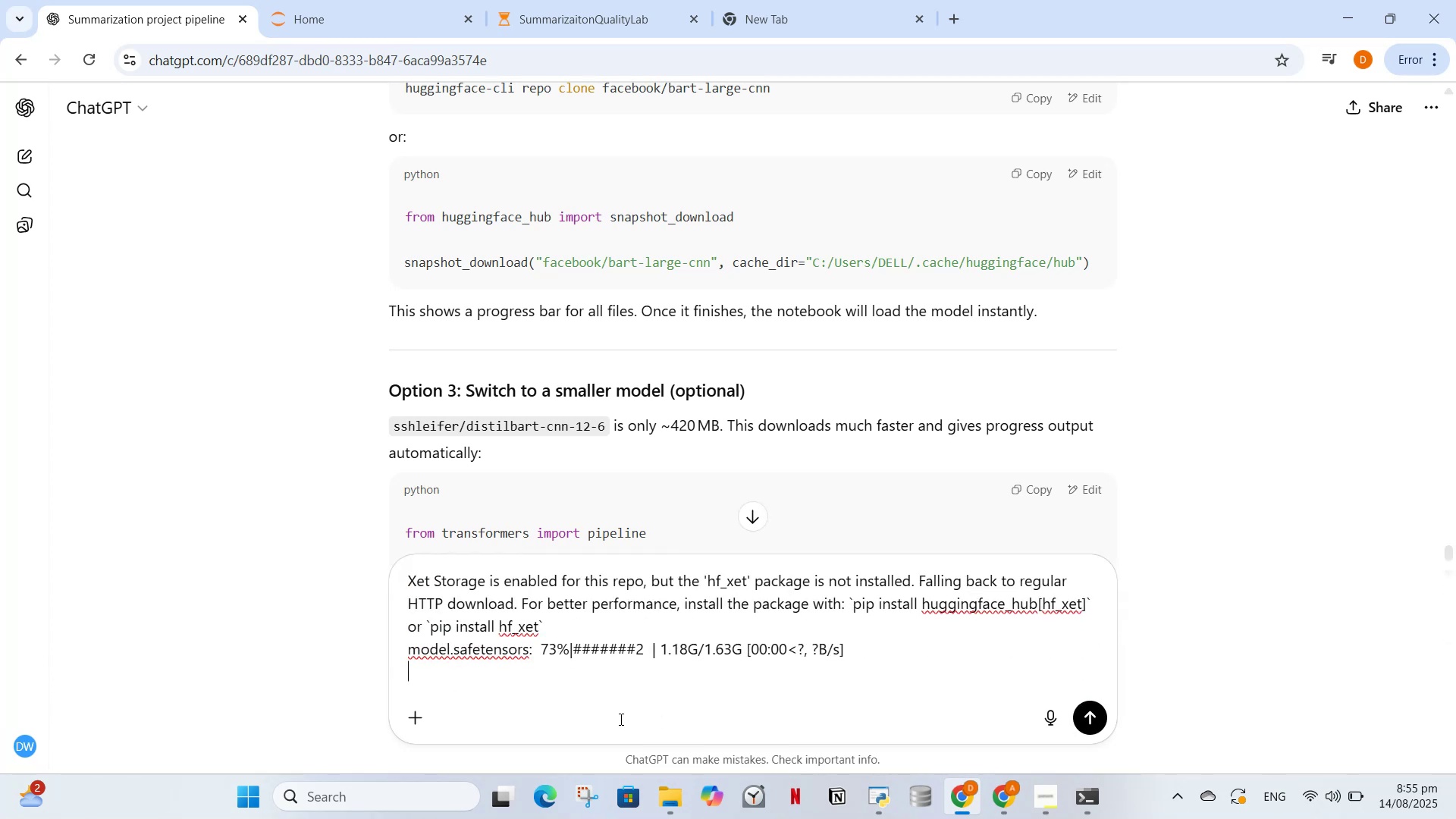 
key(Shift+Enter)
 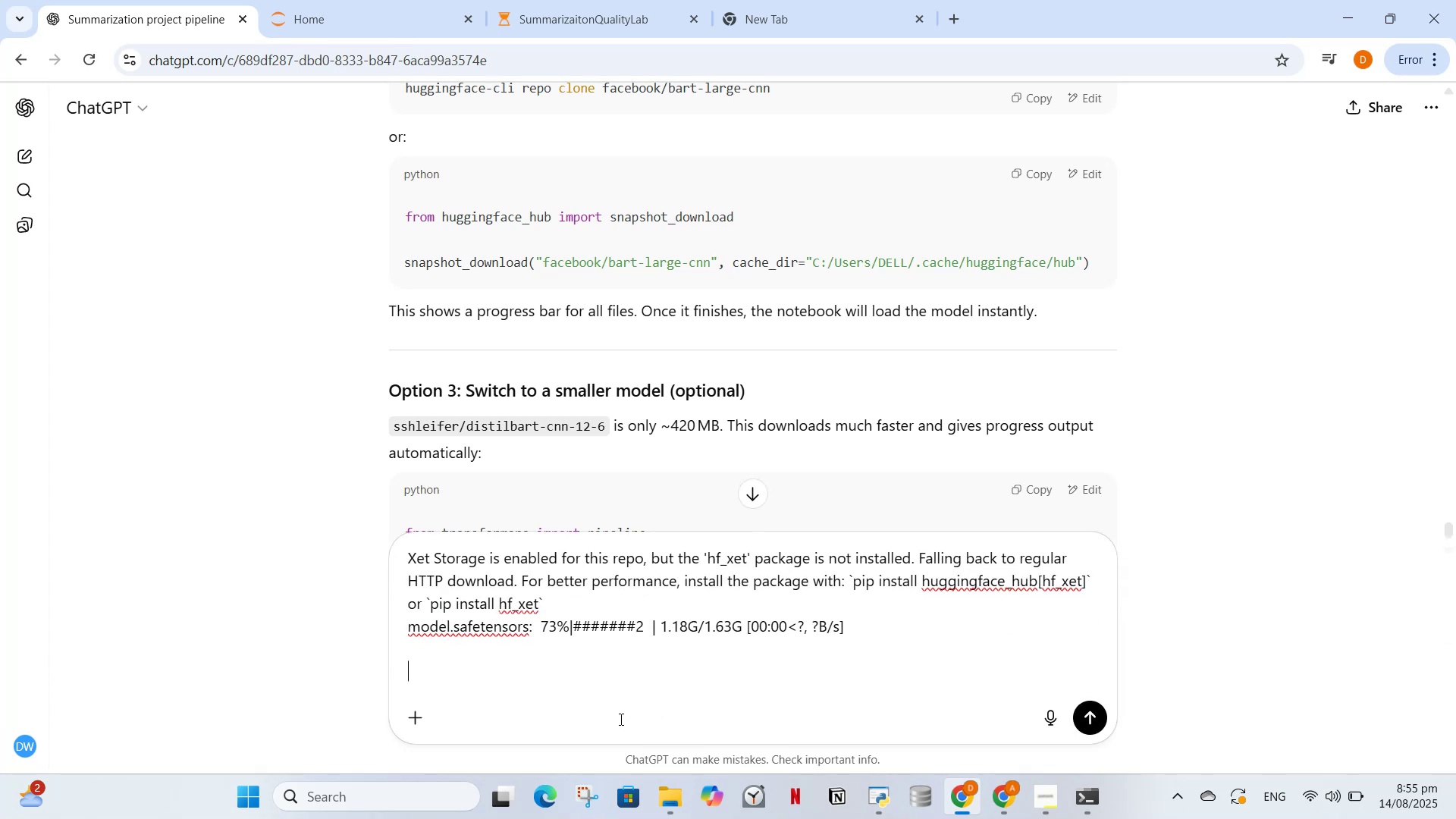 
type(when i stopped the cell and re run it shower )
key(Backspace)
key(Backspace)
type(d this)
 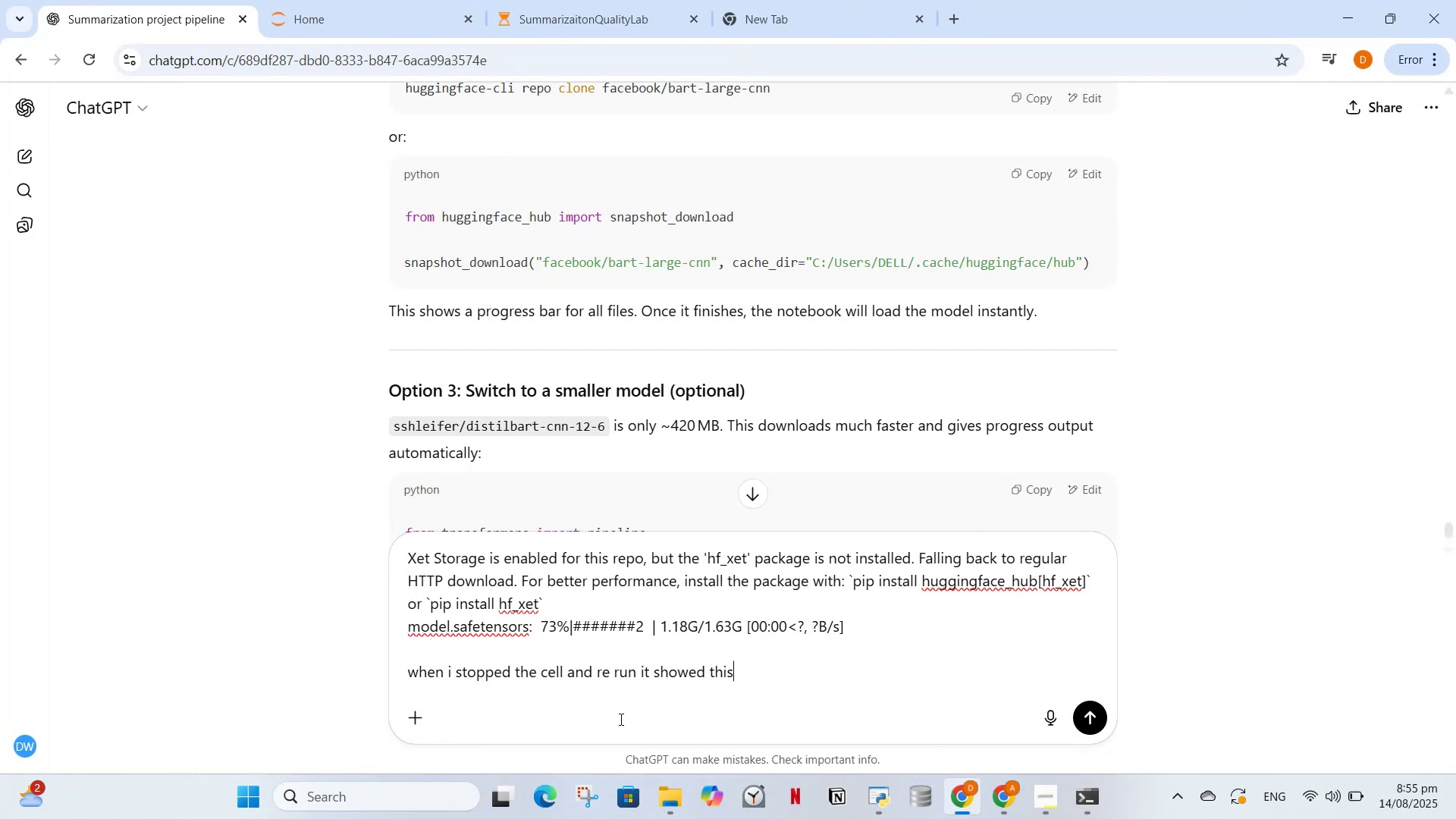 
key(Enter)
 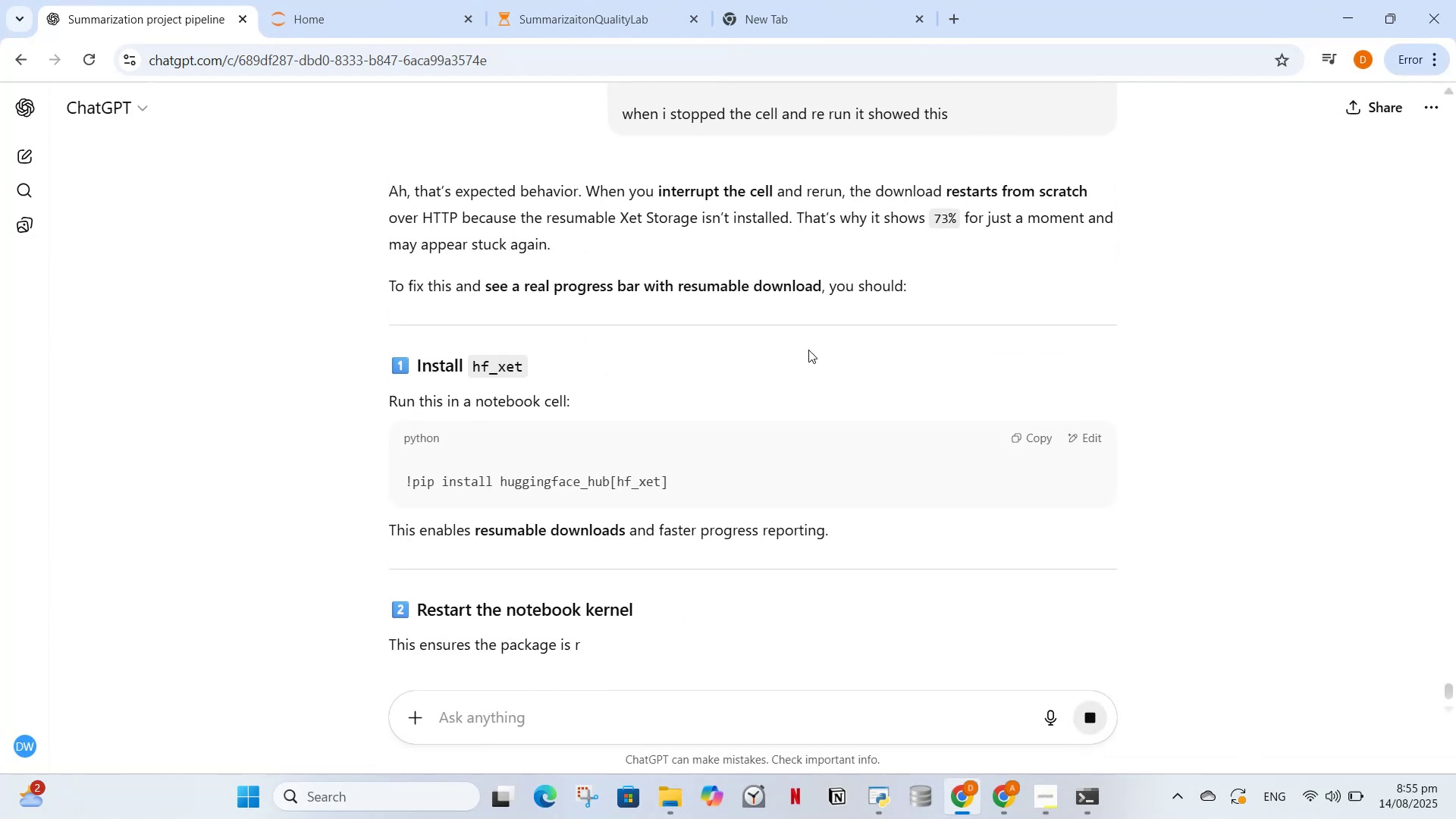 
wait(6.35)
 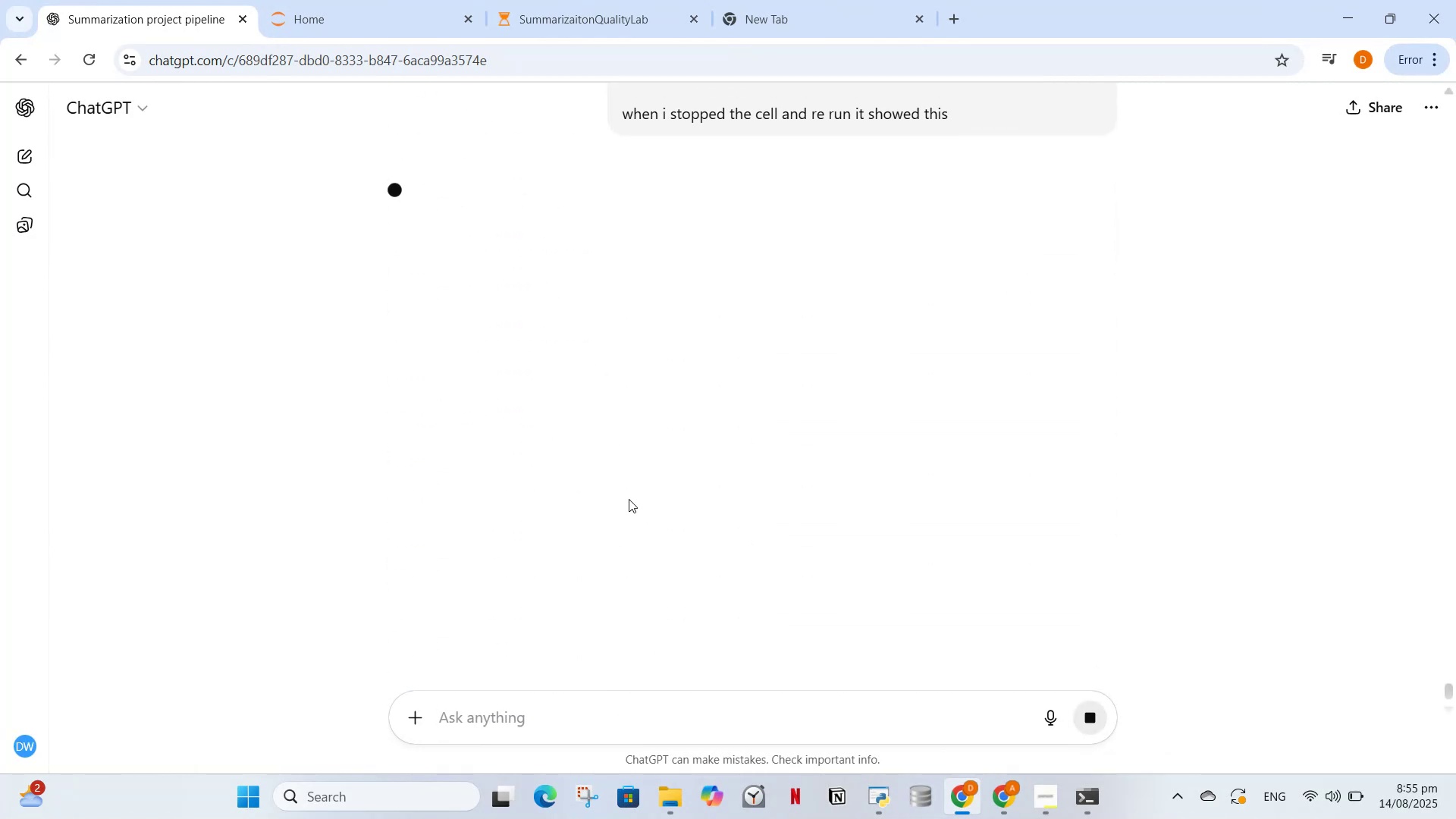 
scroll: coordinate [783, 359], scroll_direction: down, amount: 2.0
 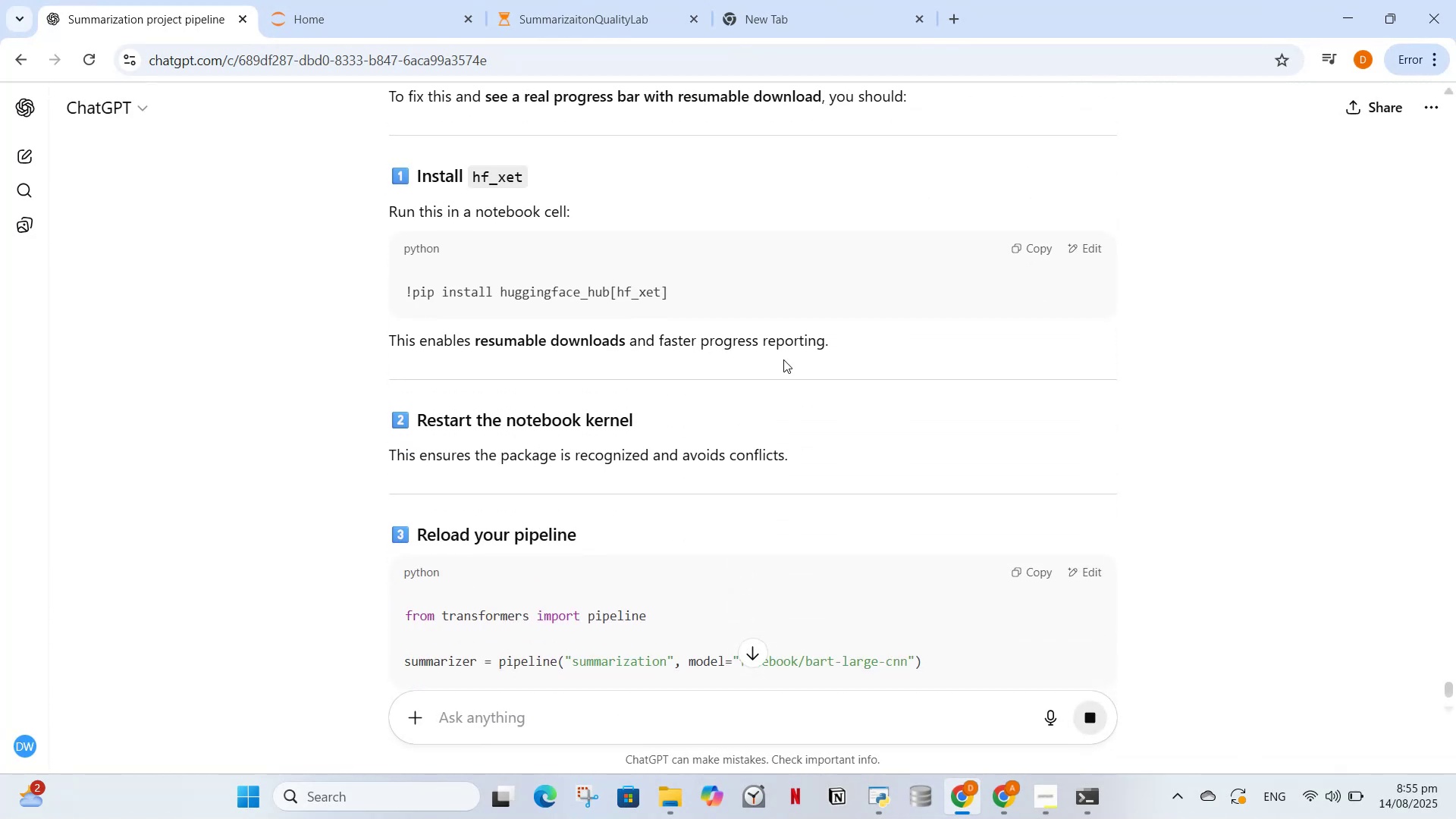 
scroll: coordinate [780, 361], scroll_direction: up, amount: 5.0
 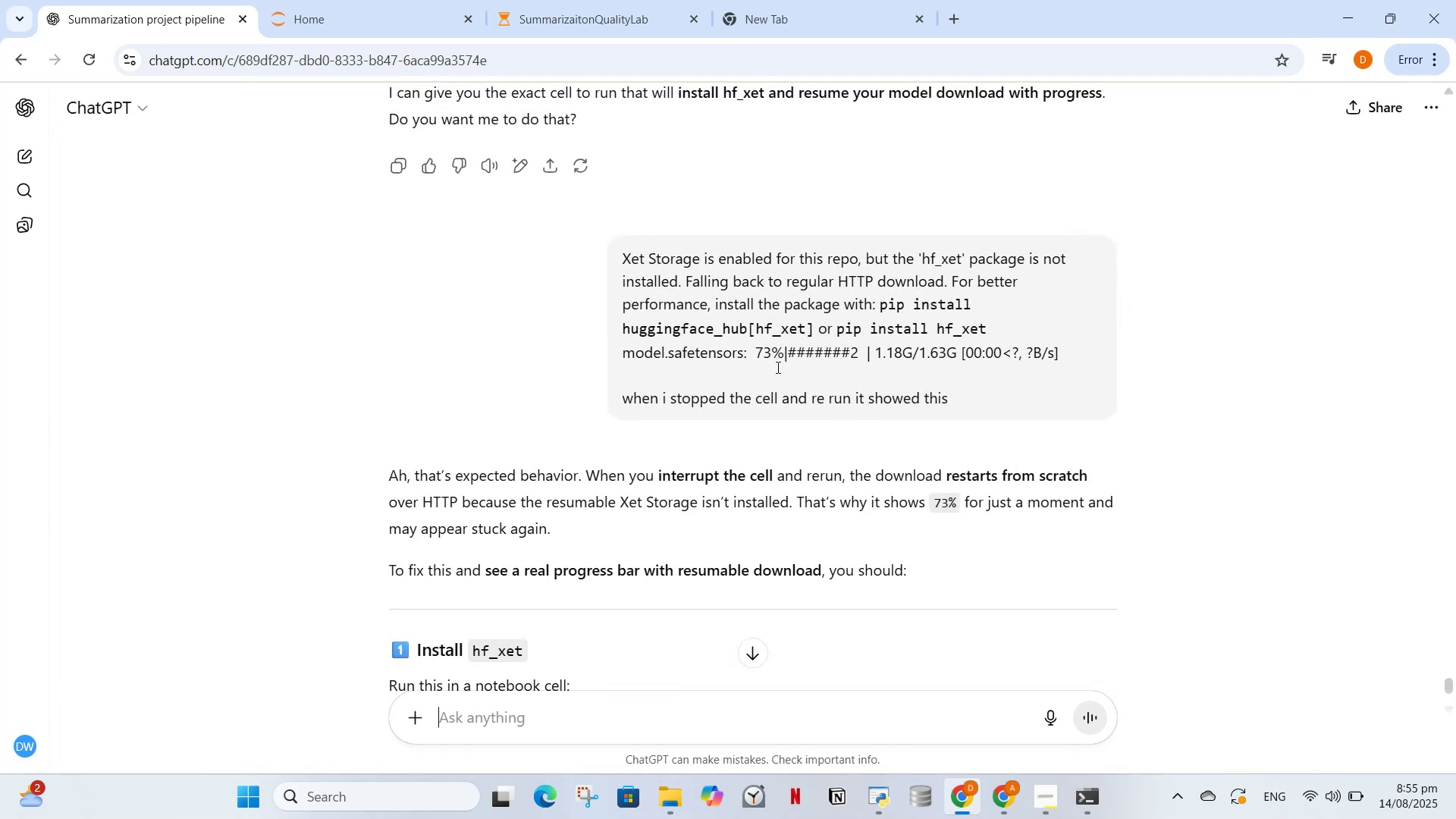 
mouse_move([929, 433])
 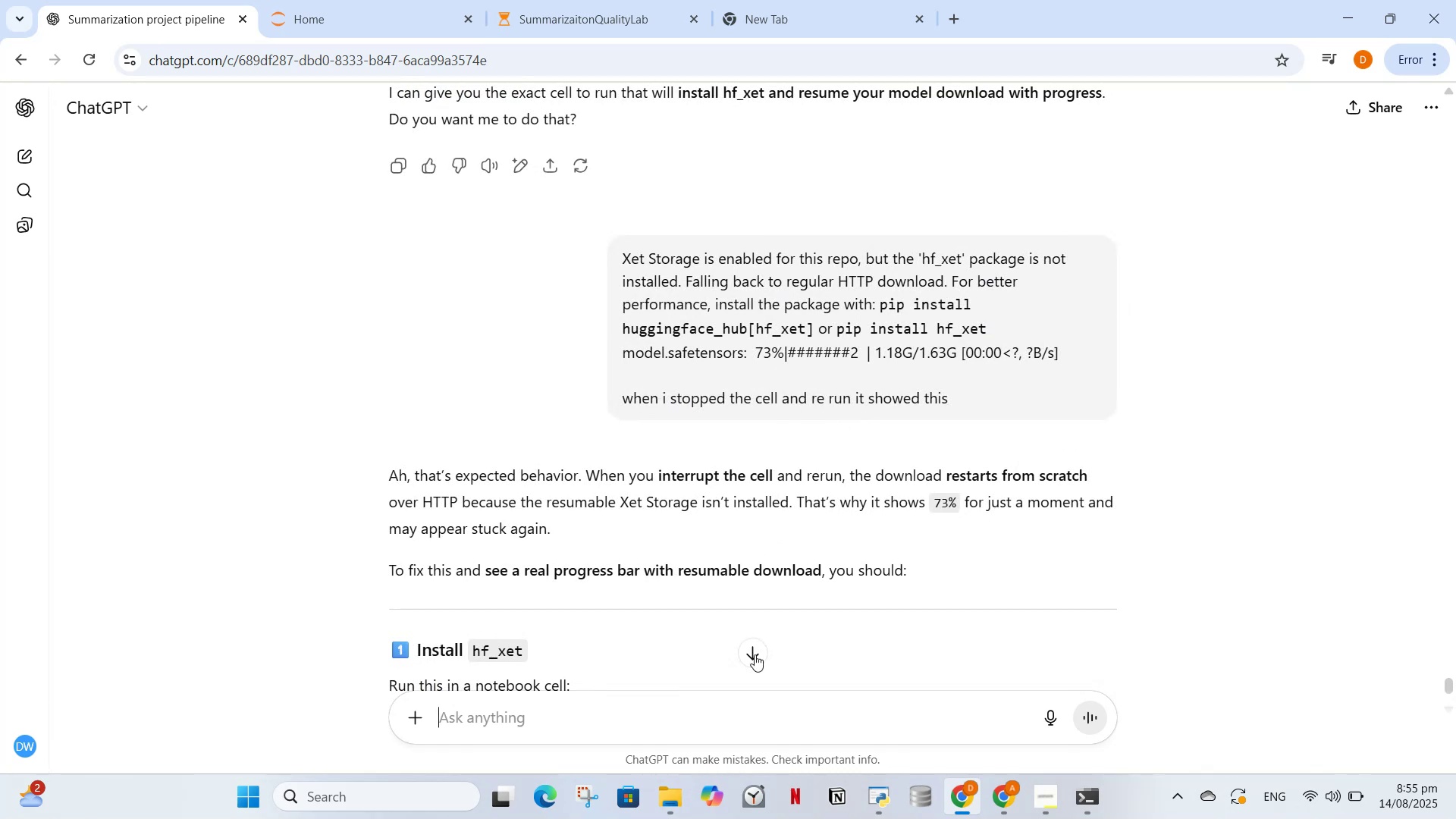 
type(but prior it wa q)
key(Backspace)
key(Backspace)
type(s 16%)
 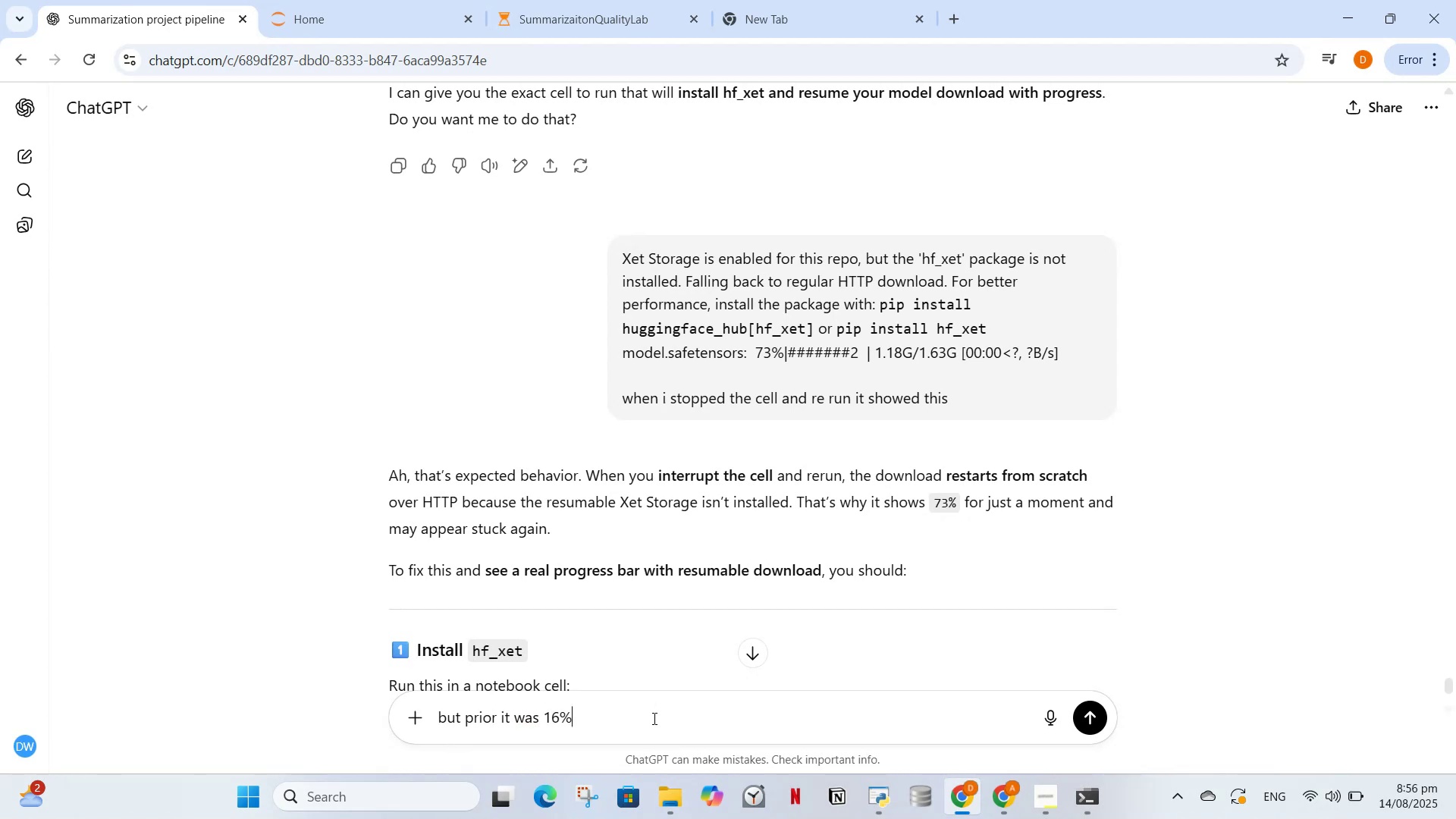 
key(Enter)
 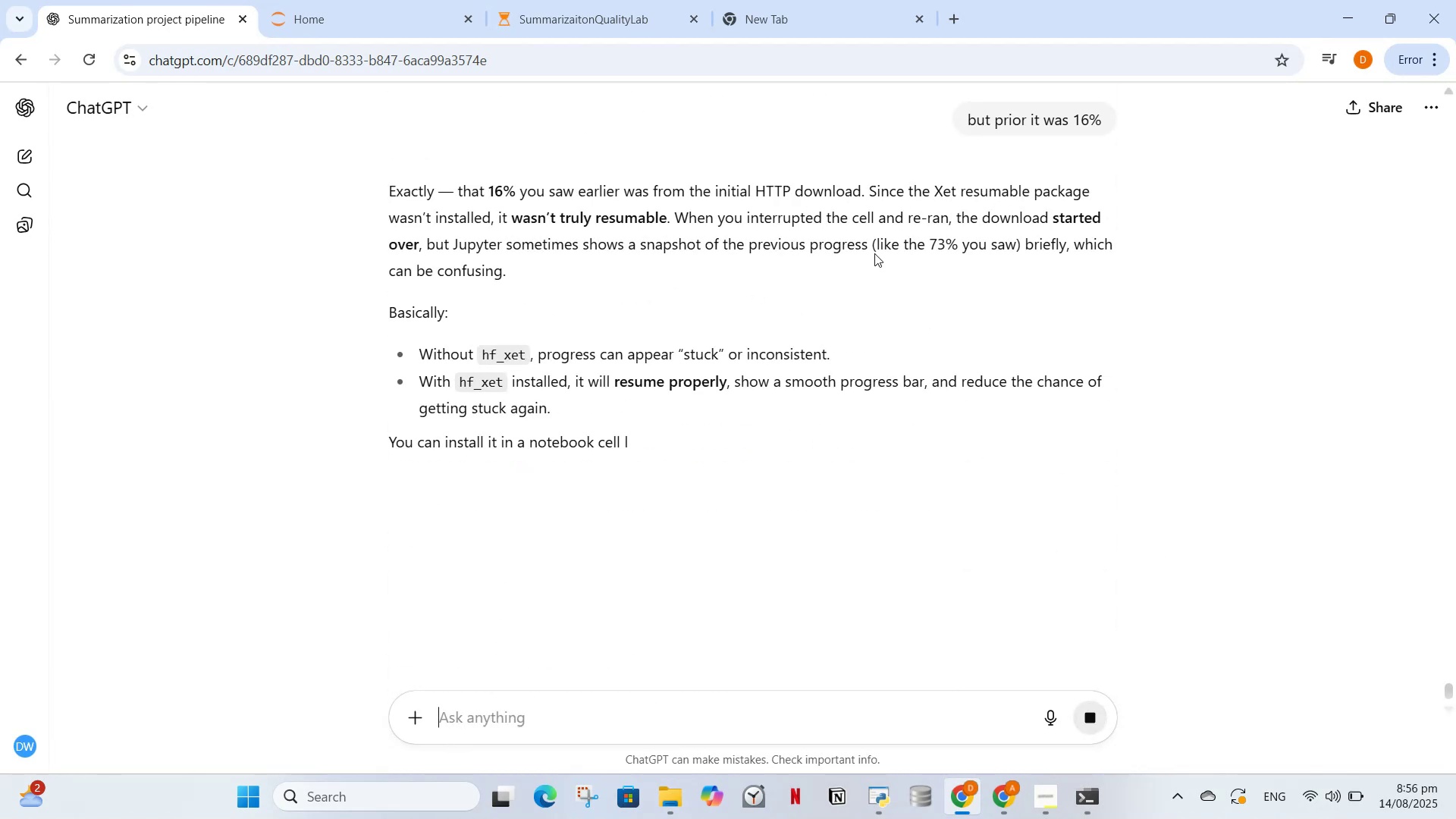 
wait(9.32)
 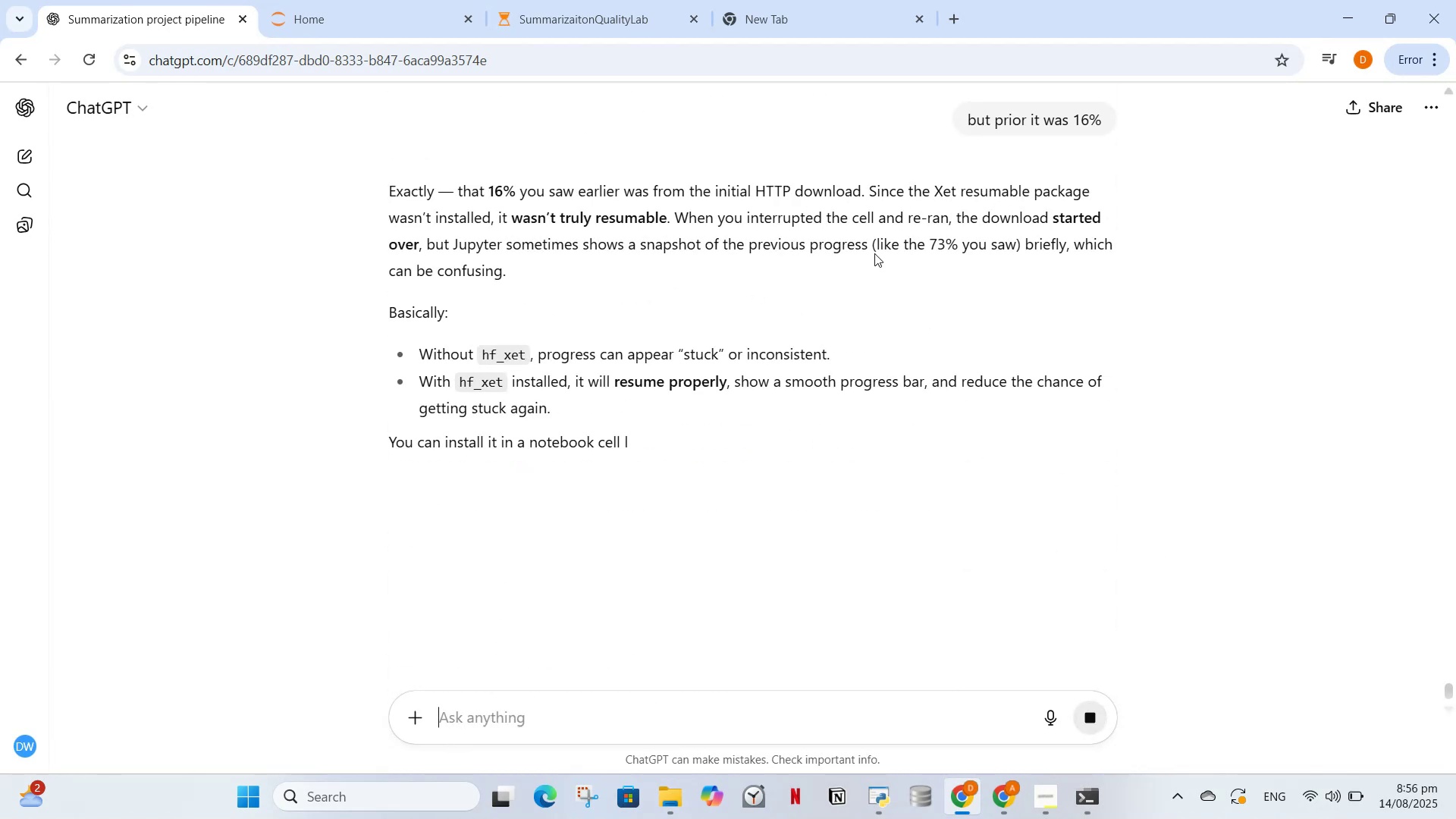 
scroll: coordinate [526, 427], scroll_direction: down, amount: 2.0
 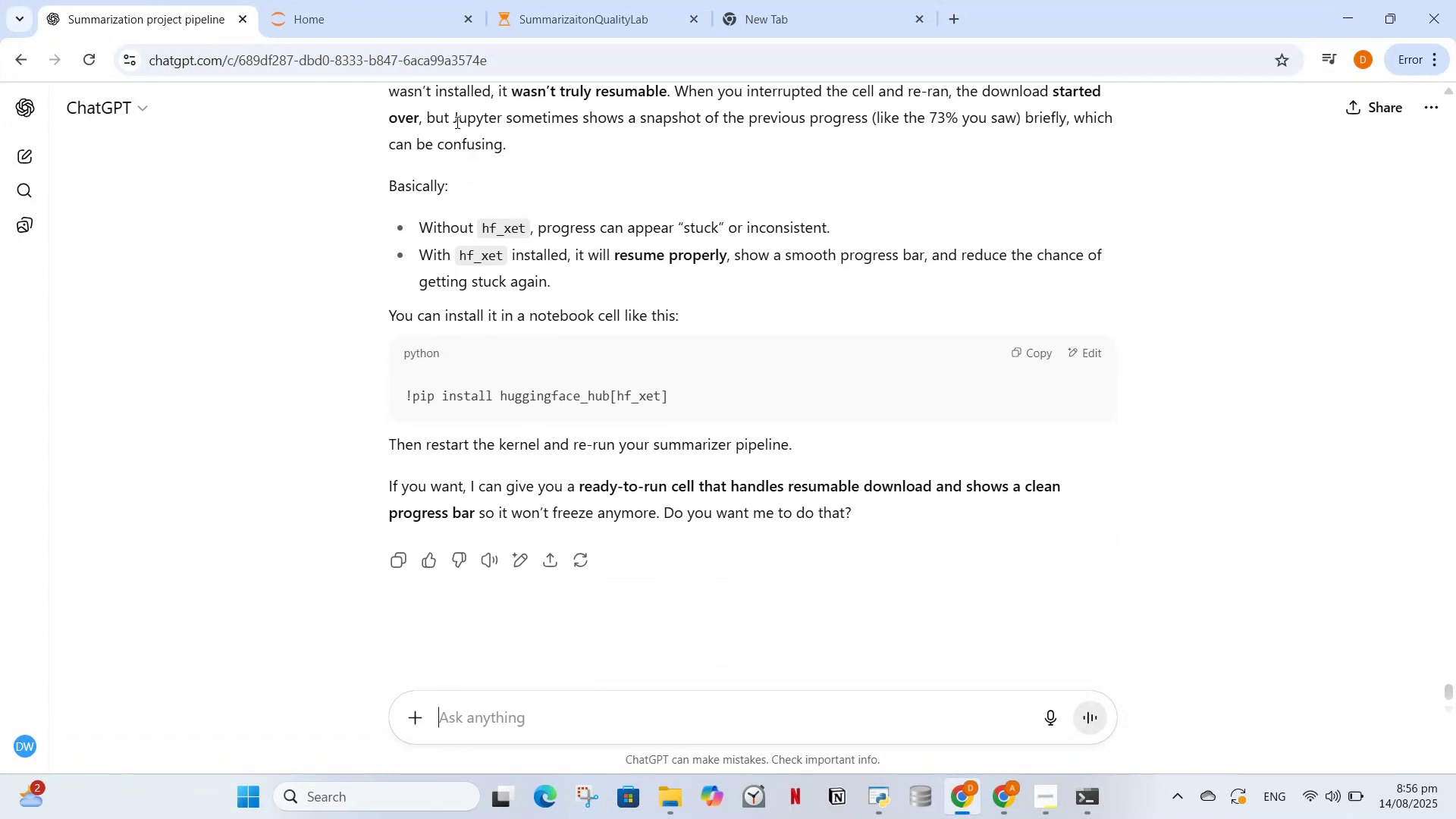 
left_click([543, 12])
 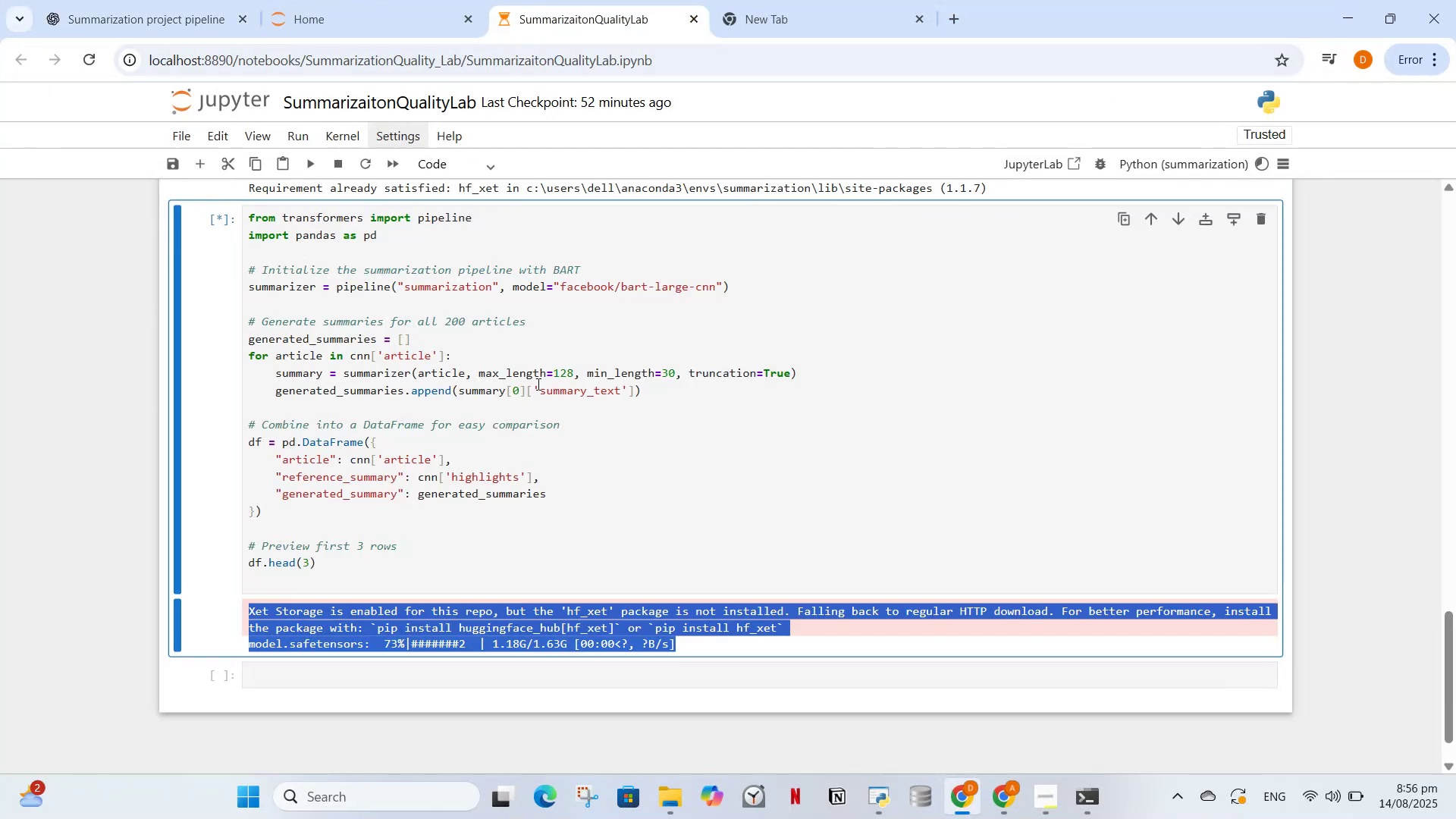 
left_click([536, 389])
 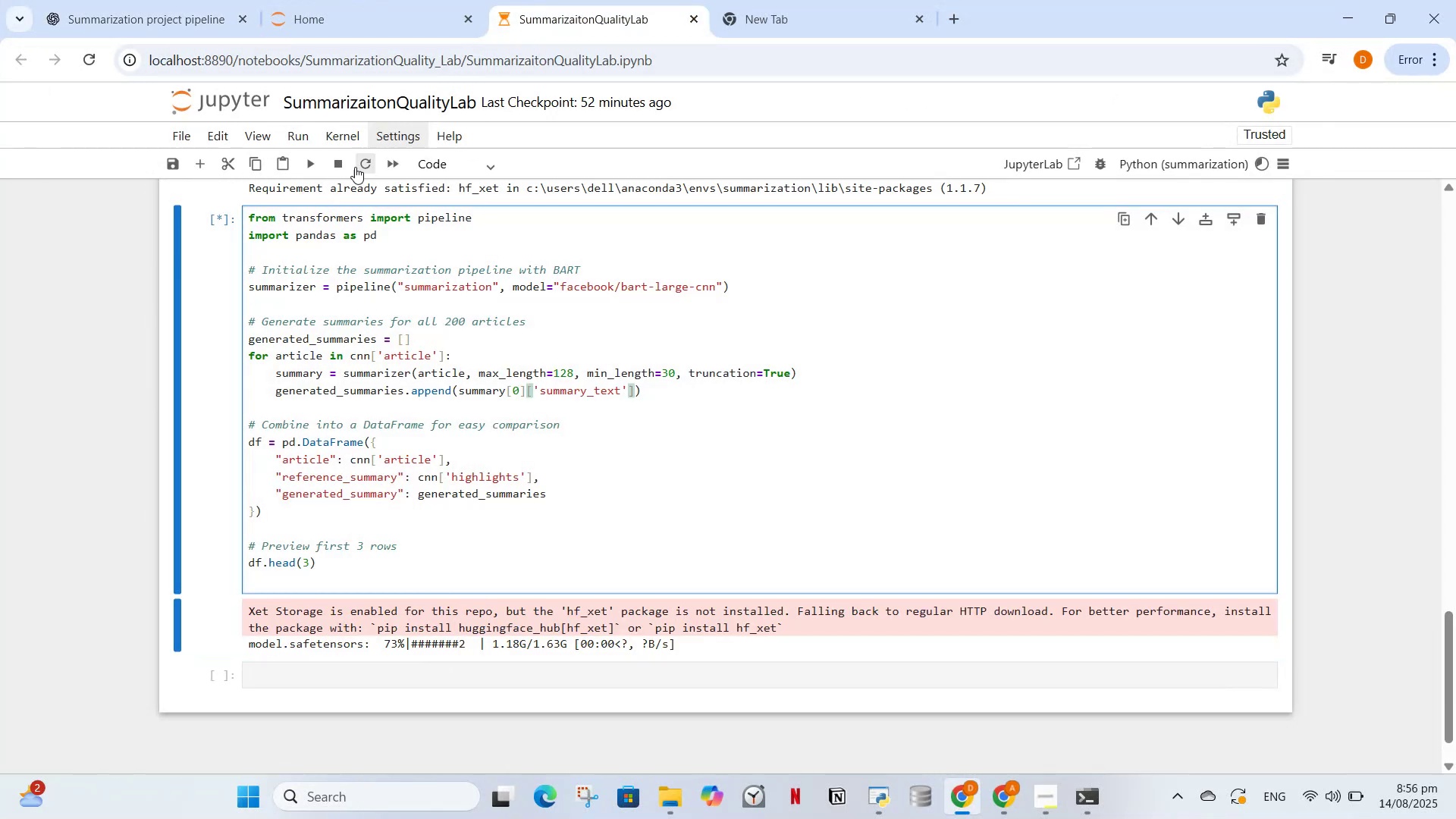 
left_click([343, 165])
 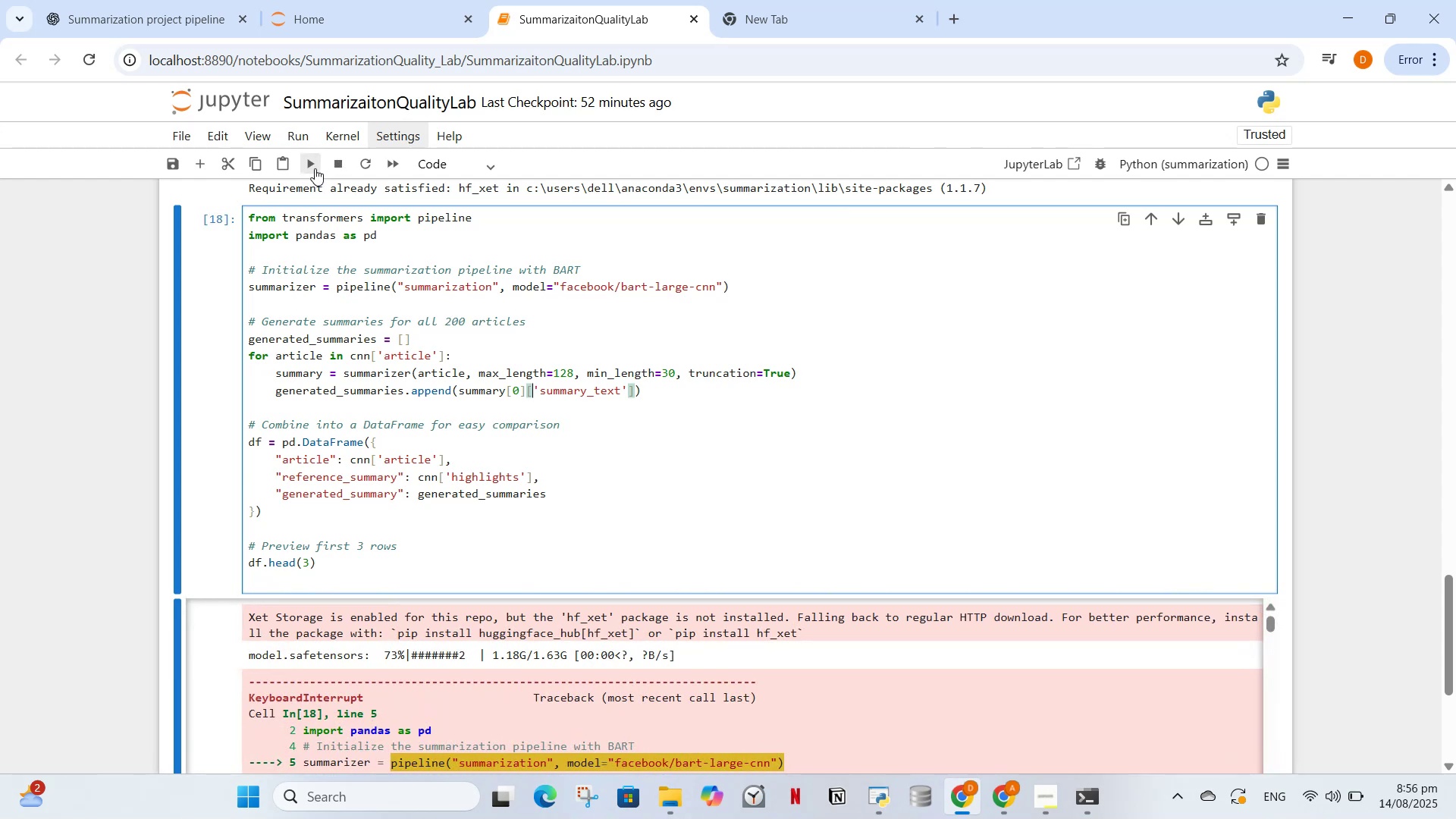 
left_click([315, 168])
 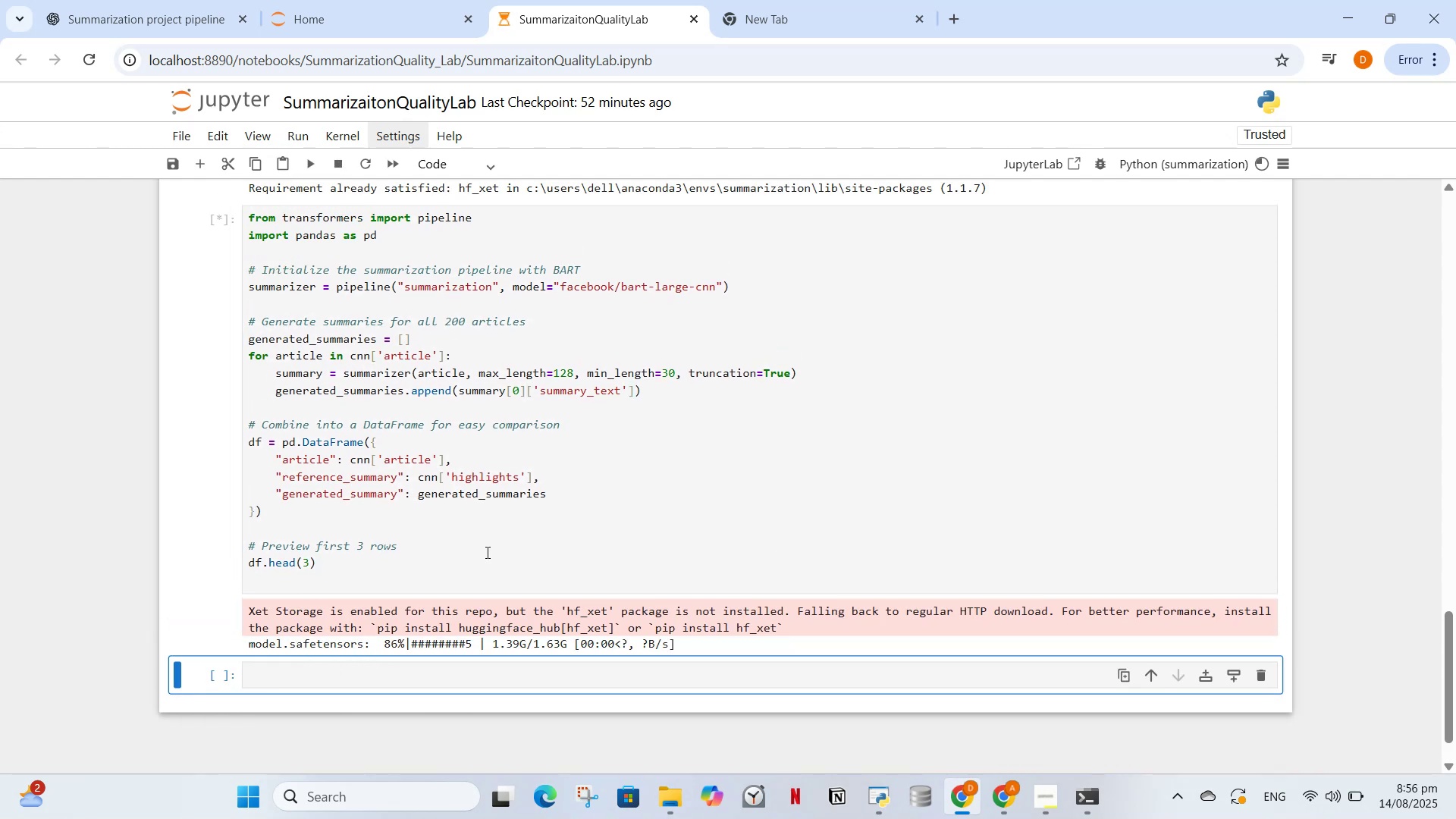 
wait(7.72)
 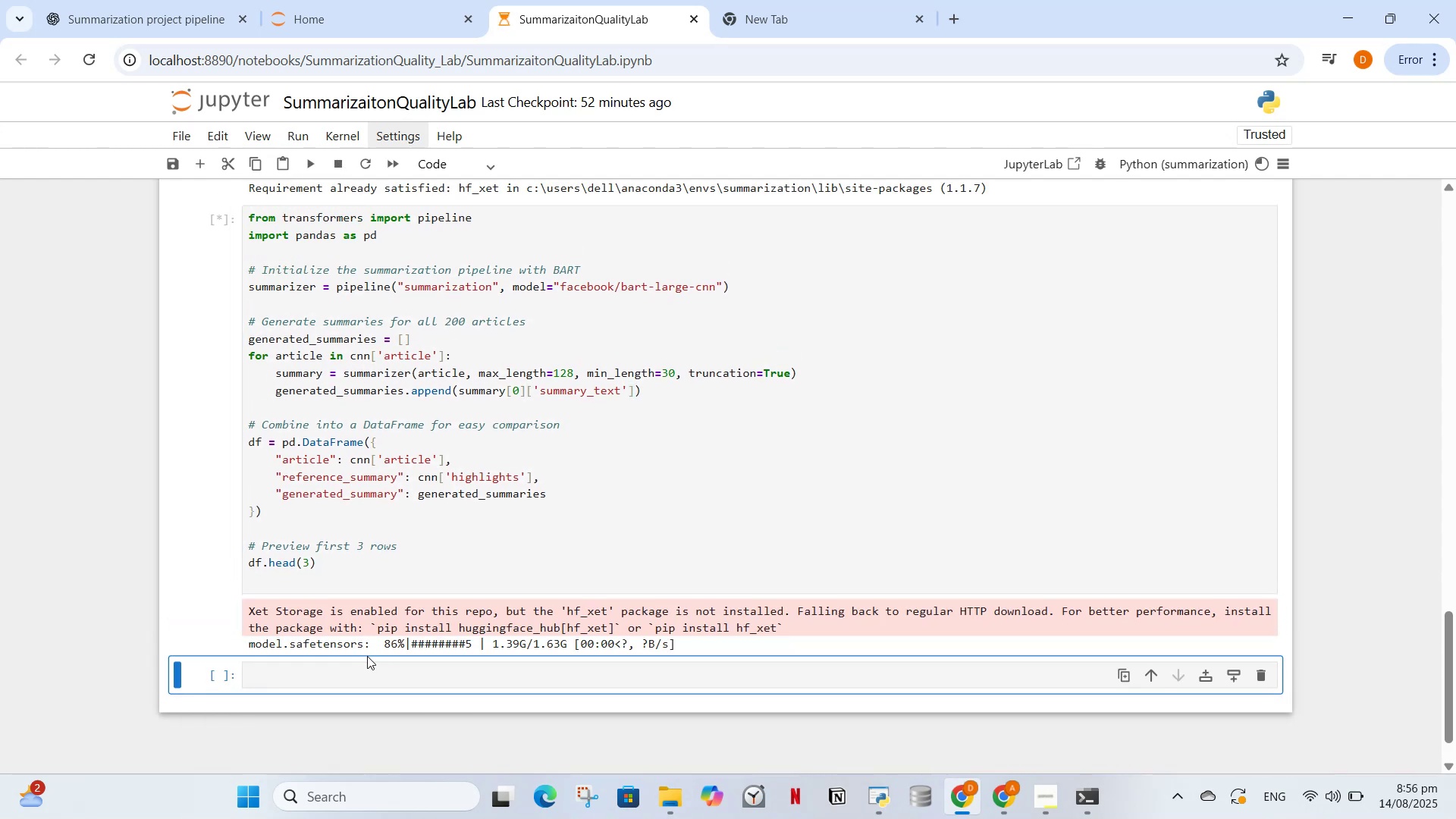 
scroll: coordinate [588, 540], scroll_direction: up, amount: 2.0
 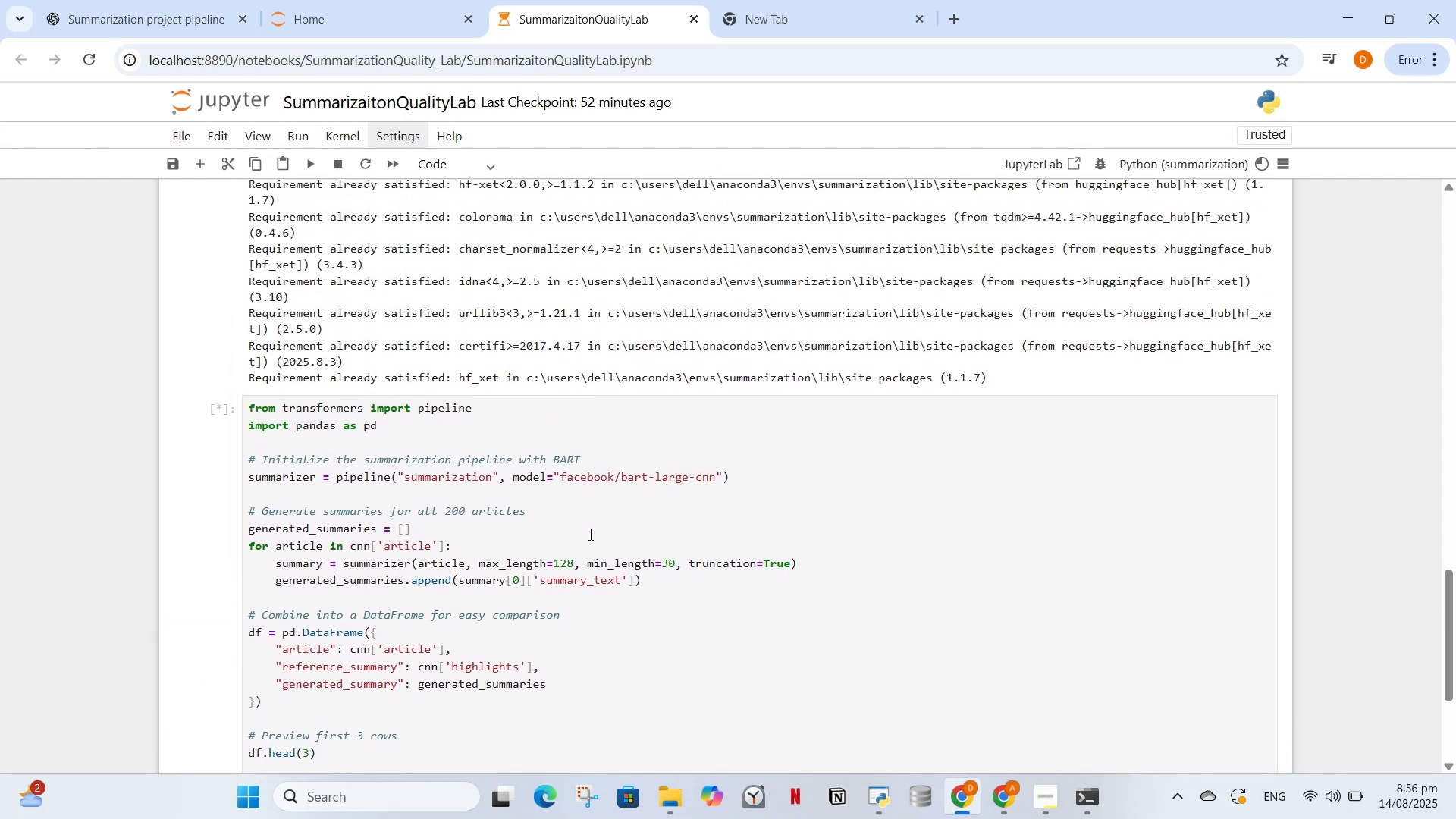 
scroll: coordinate [588, 526], scroll_direction: down, amount: 3.0
 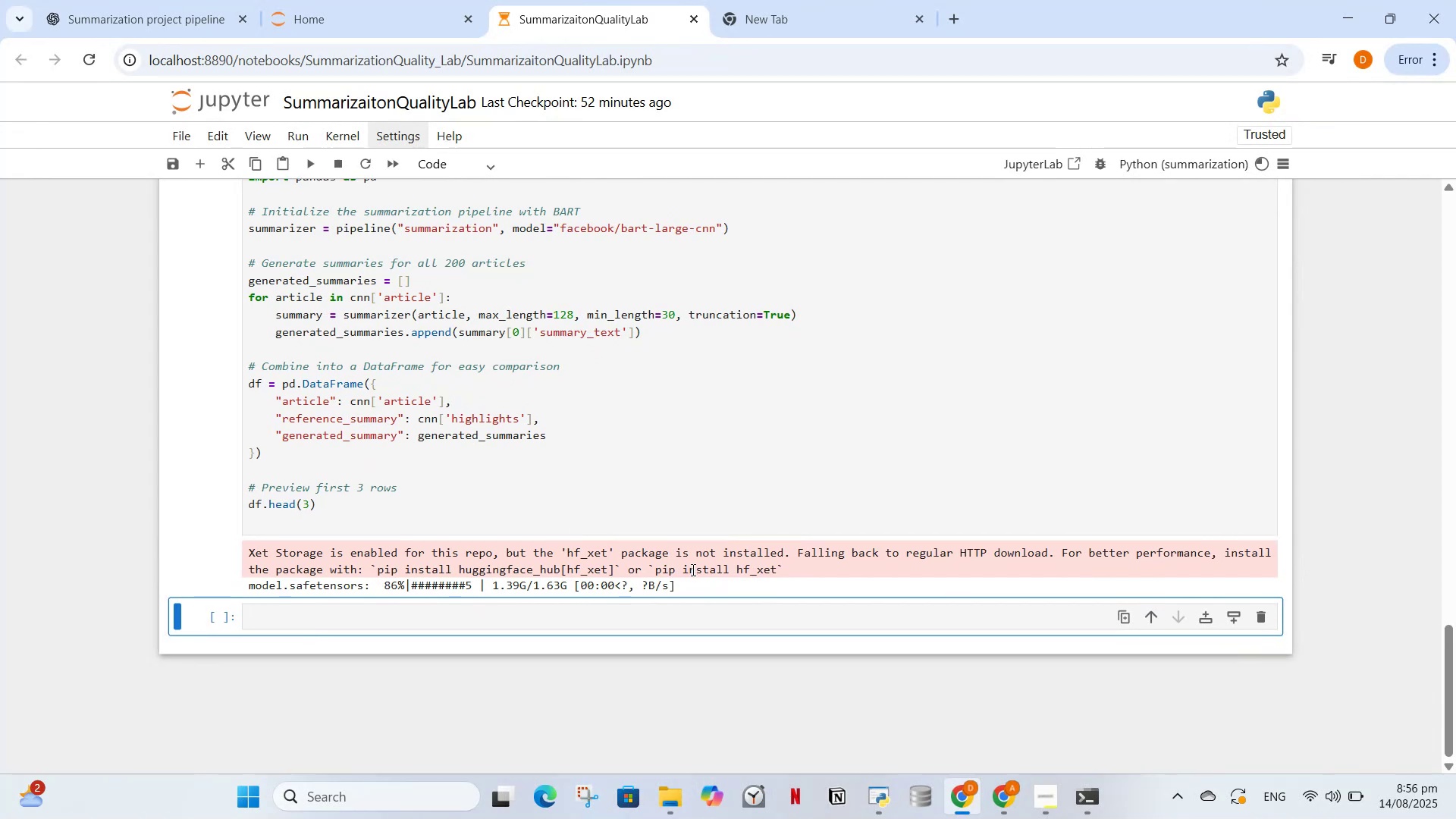 
left_click_drag(start_coordinate=[680, 587], to_coordinate=[249, 590])
 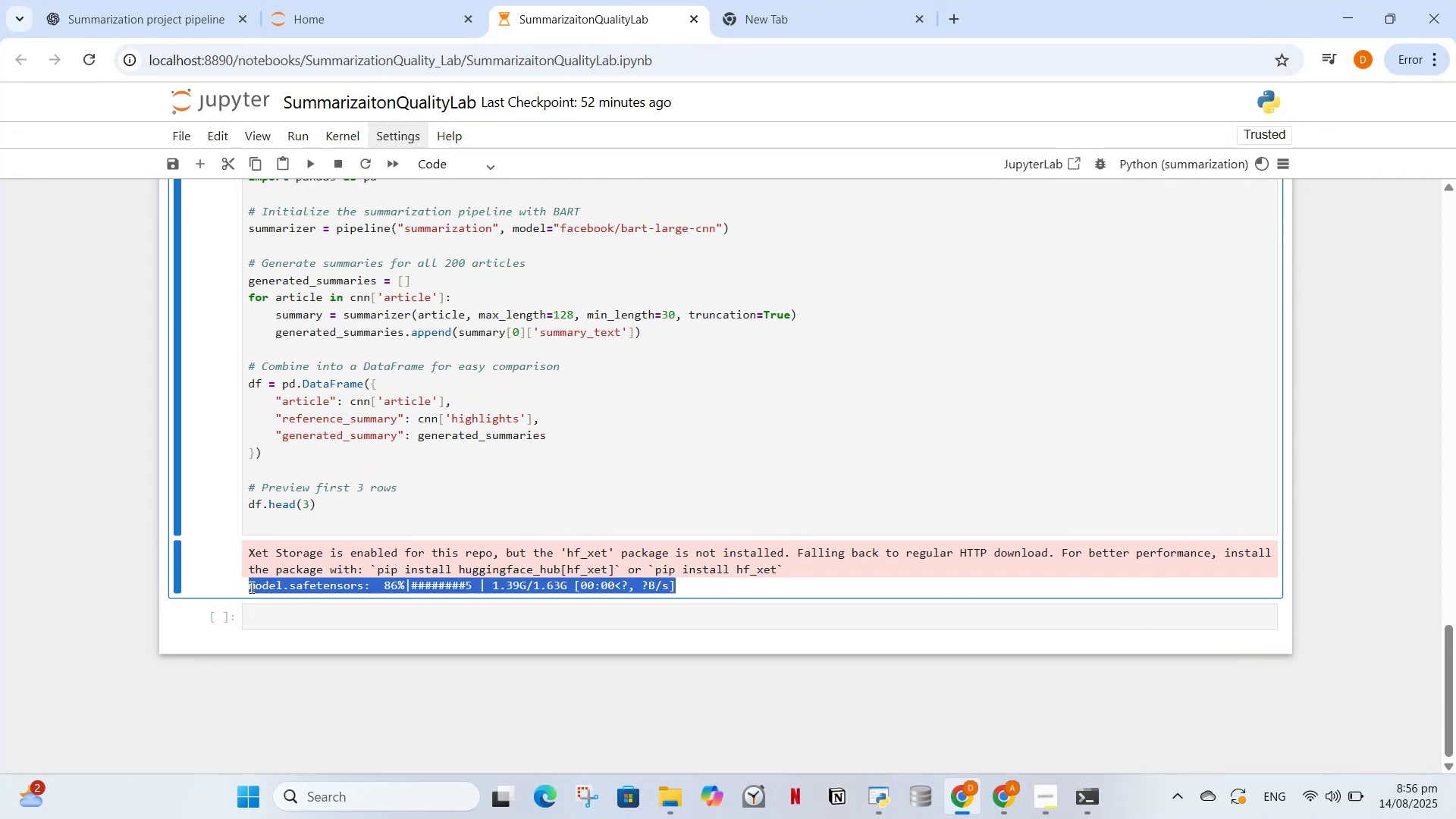 
key(Control+C)
 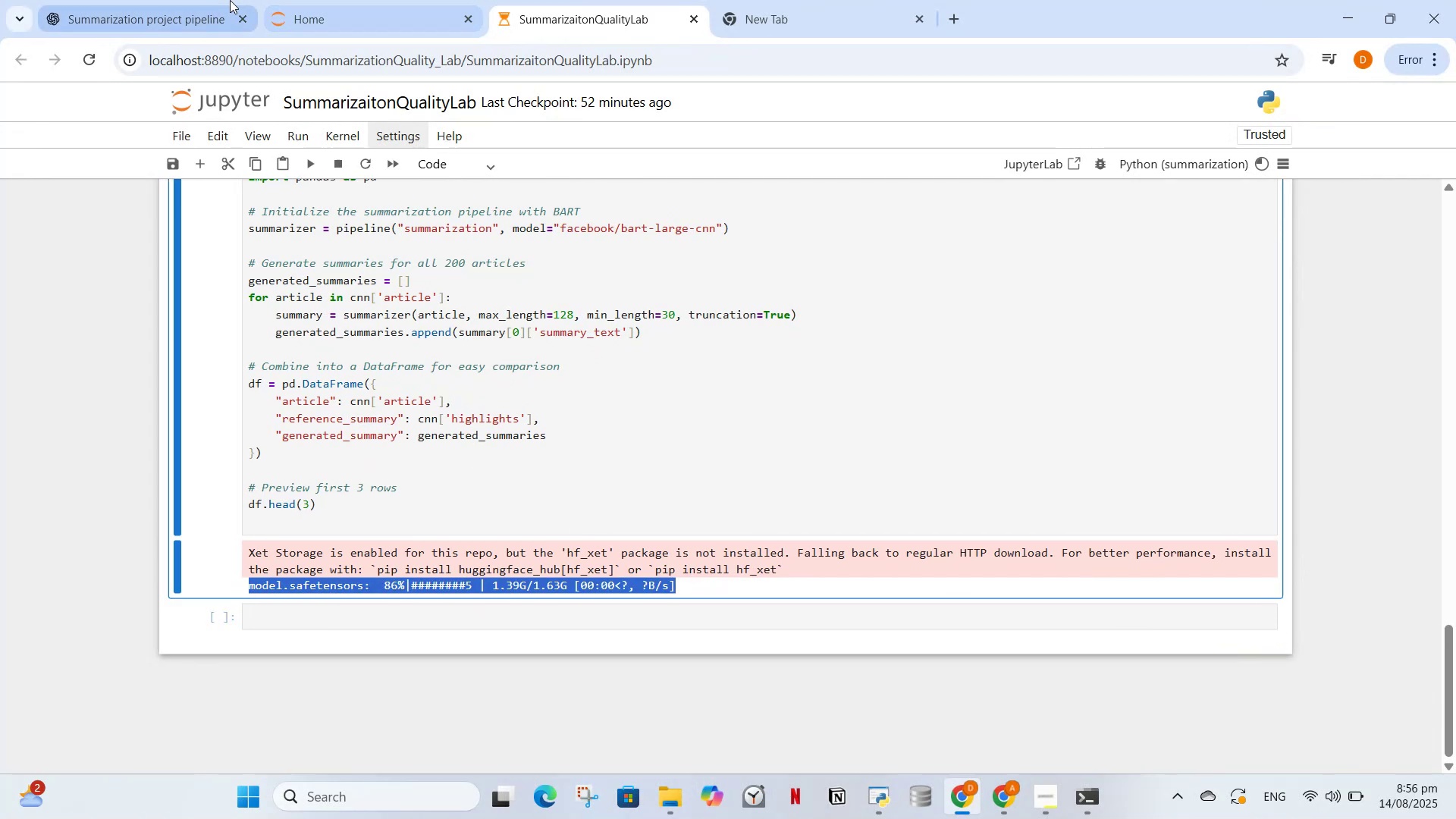 
left_click([224, 0])
 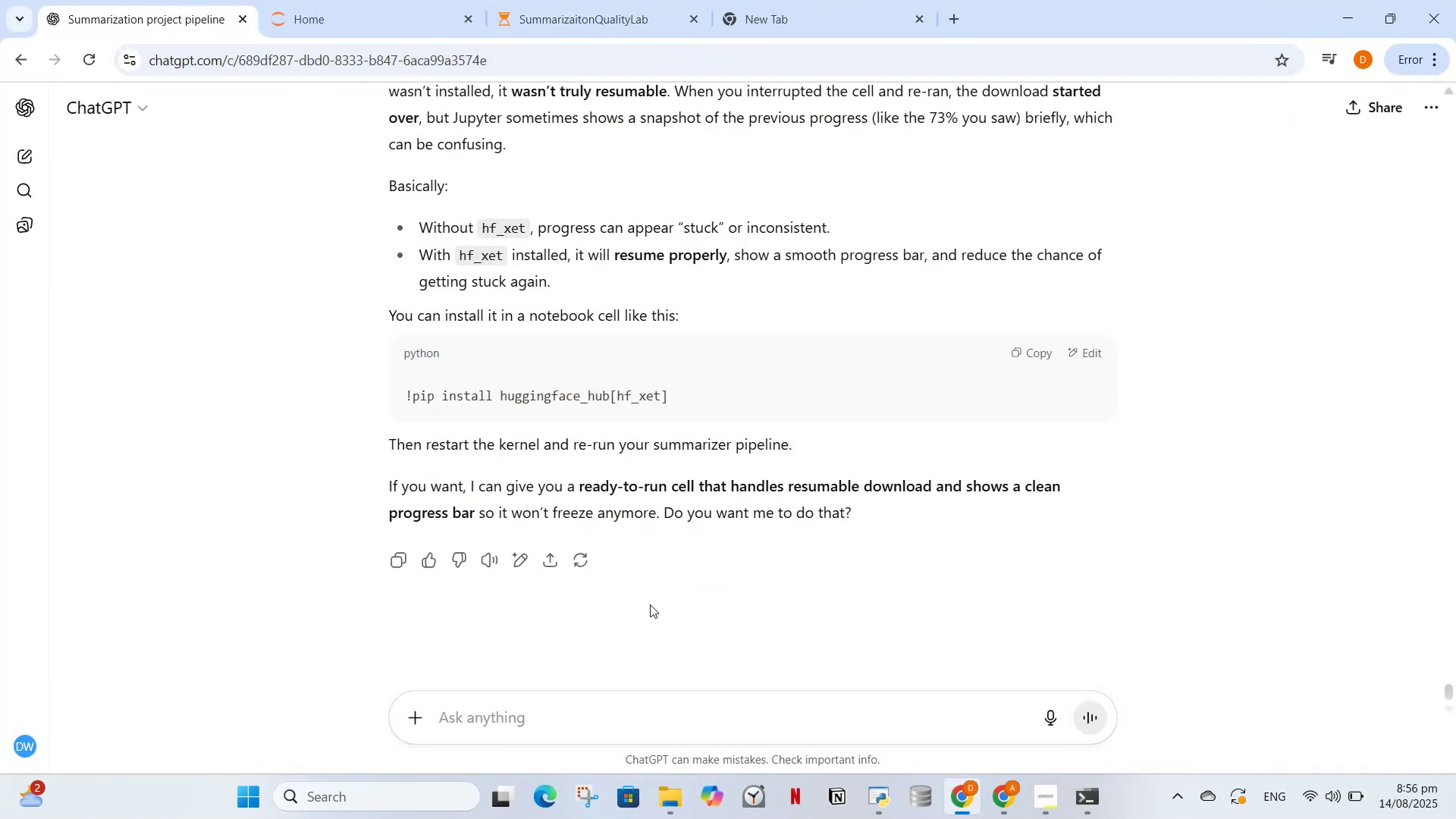 
key(Control+V)
 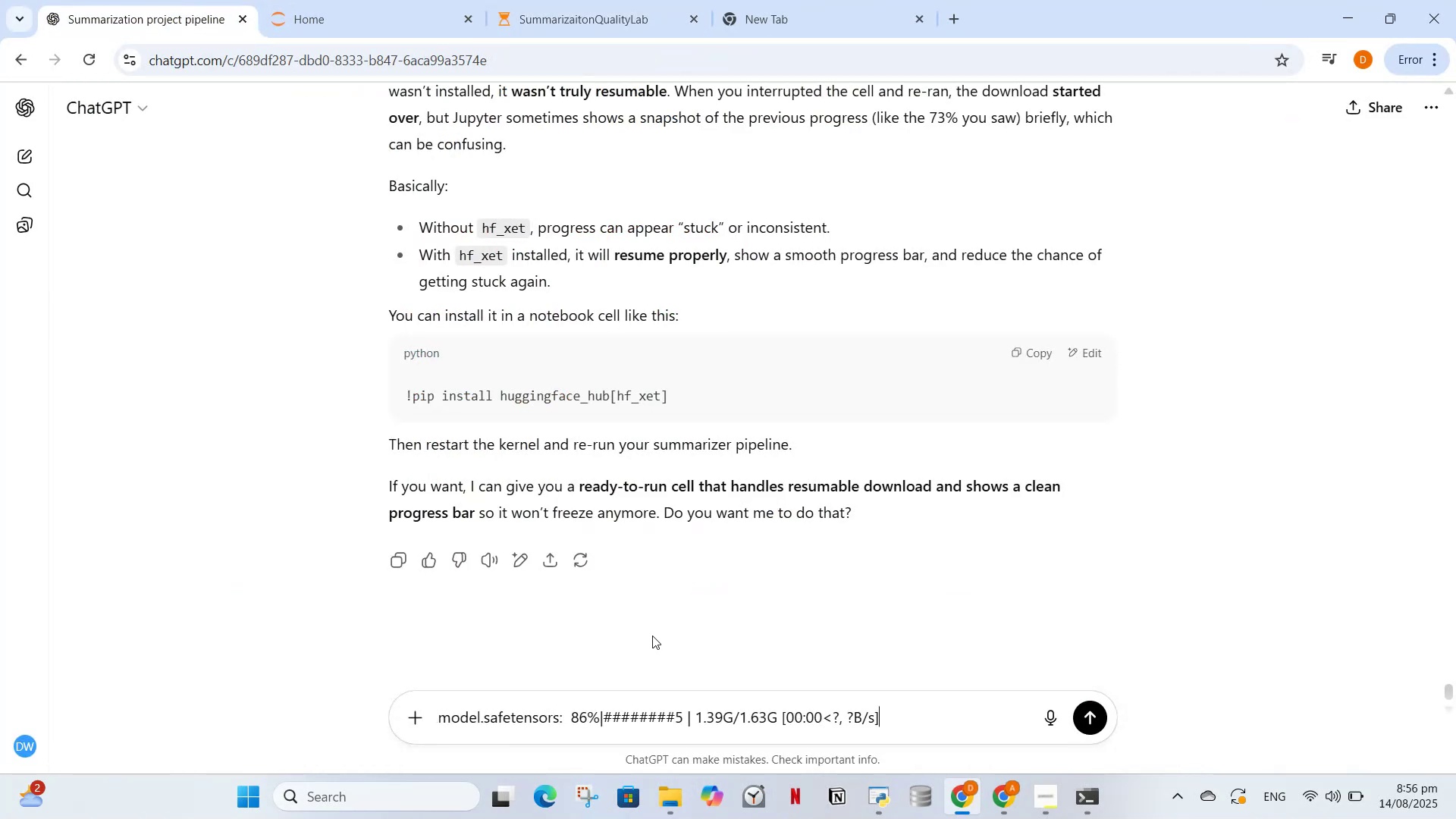 
key(Enter)
 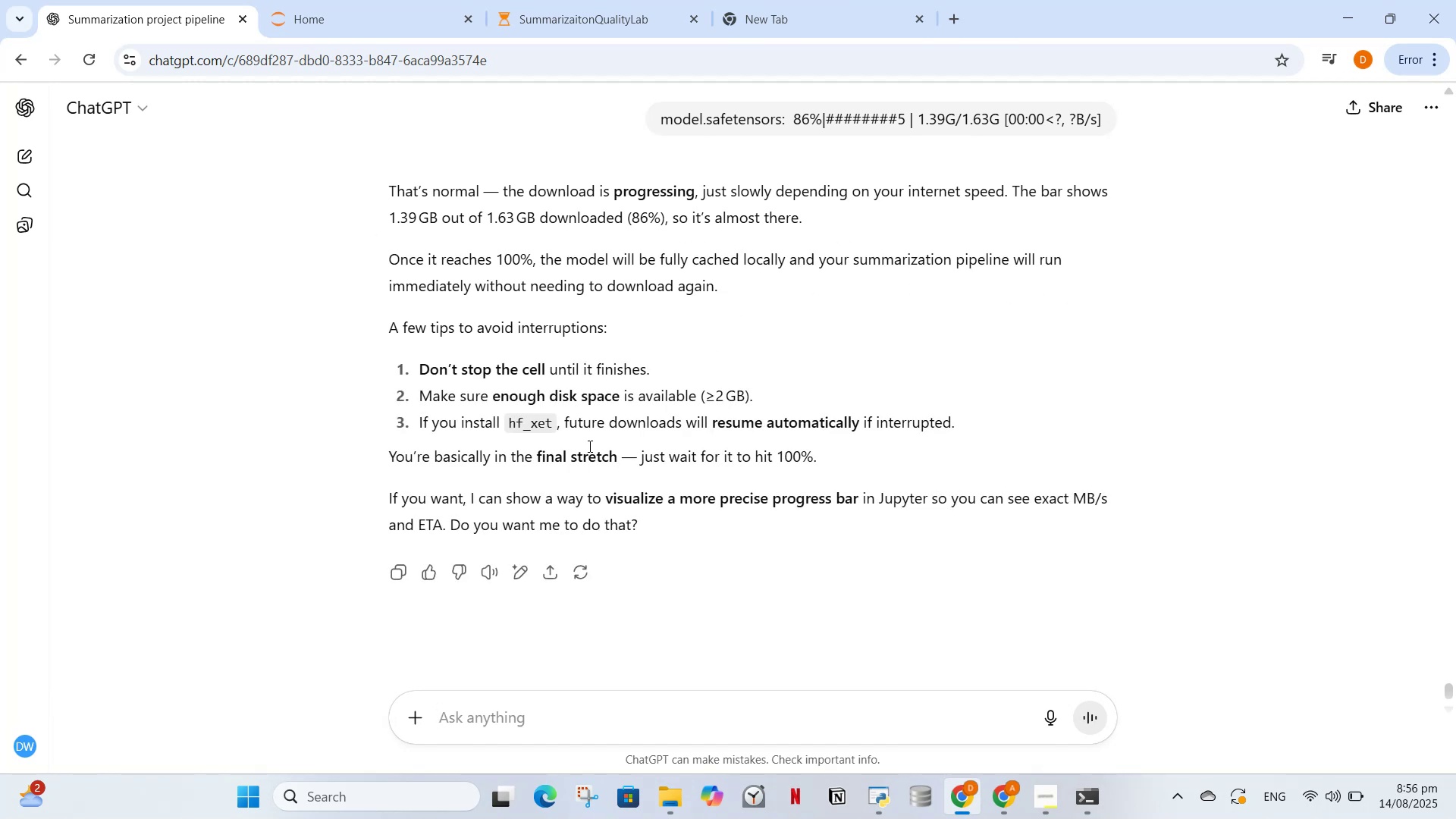 
wait(17.12)
 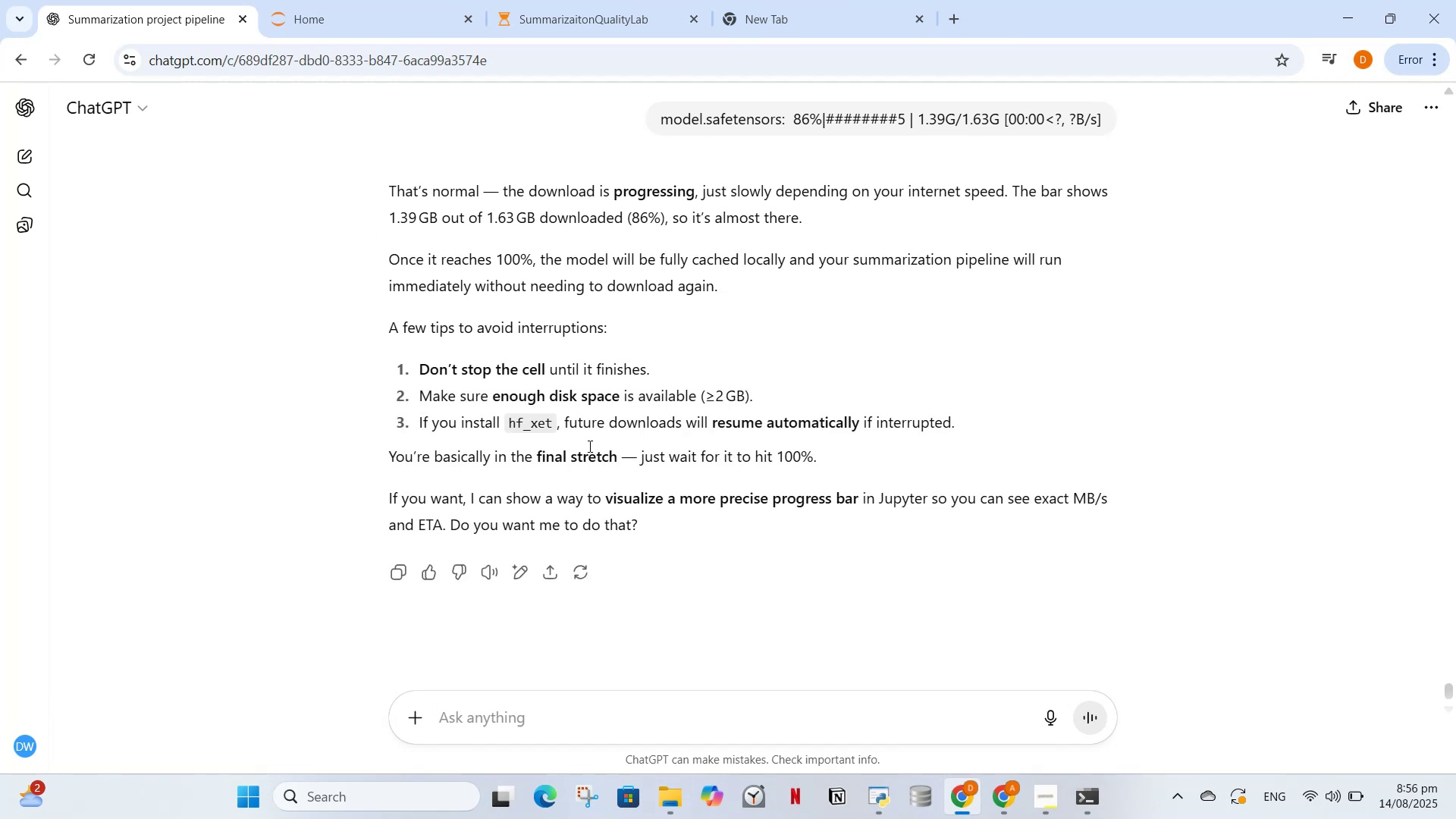 
scroll: coordinate [791, 553], scroll_direction: up, amount: 24.0
 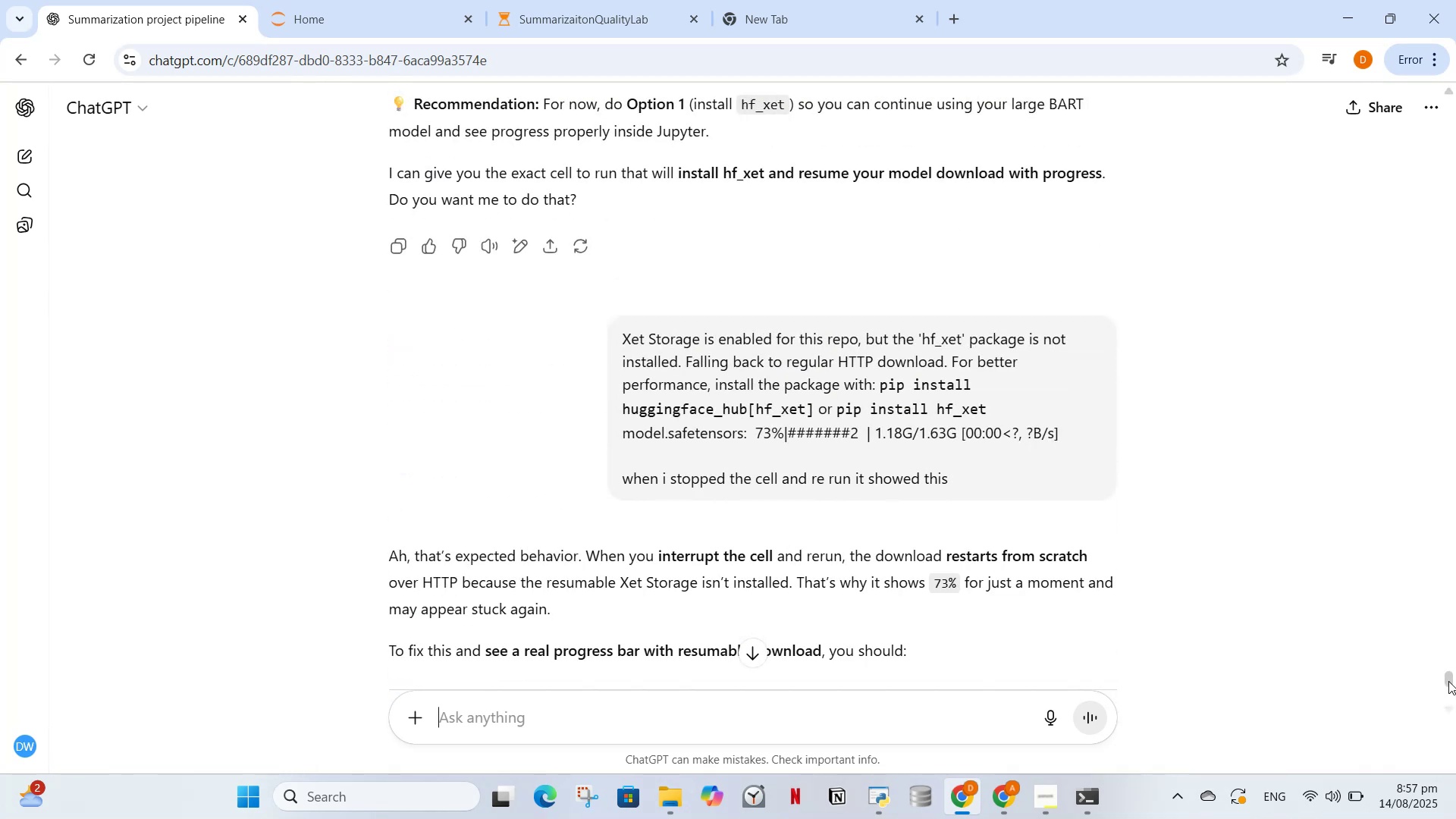 
left_click_drag(start_coordinate=[1452, 673], to_coordinate=[1422, 726])
 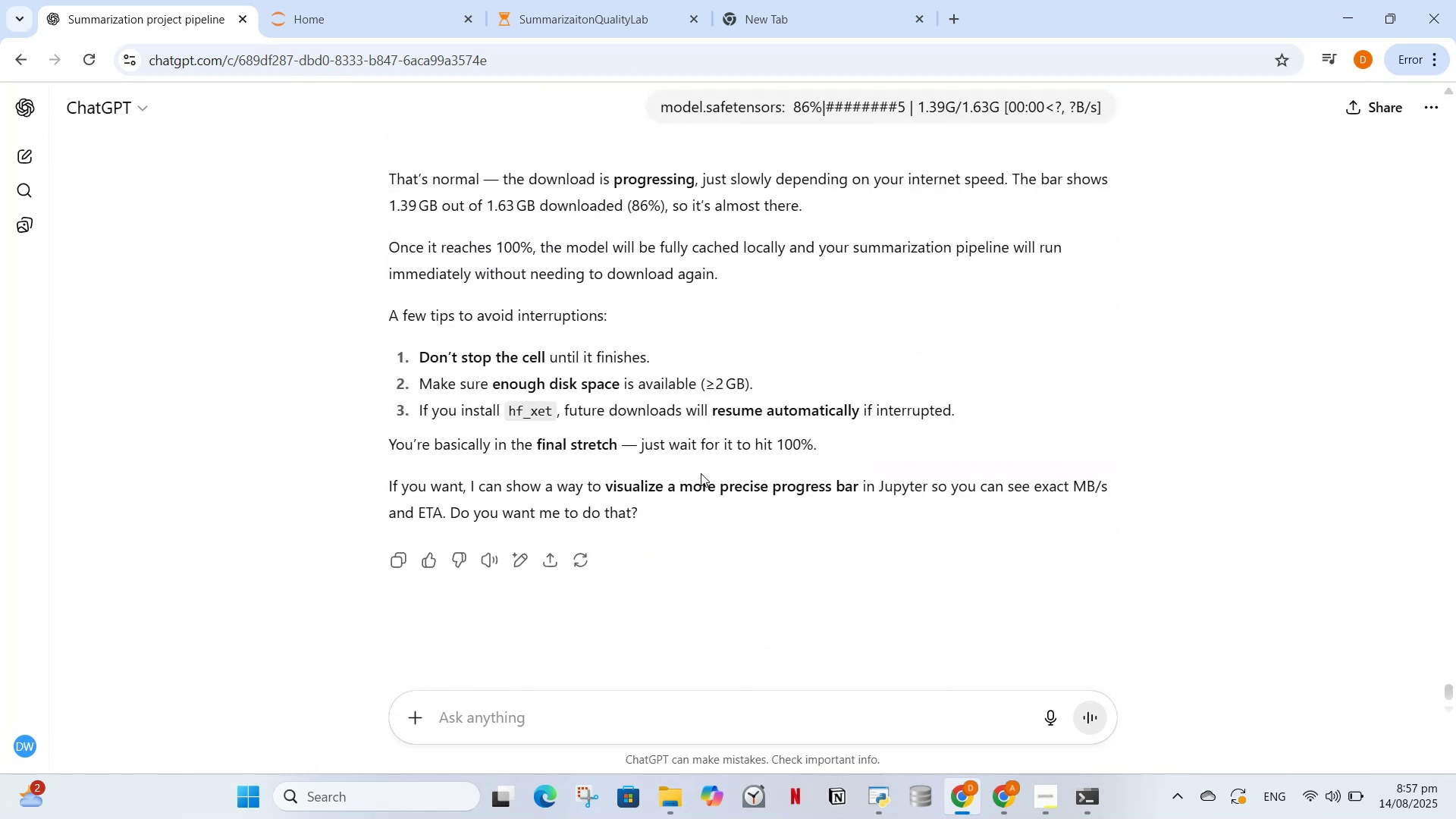 
scroll: coordinate [1085, 530], scroll_direction: up, amount: 10.0
 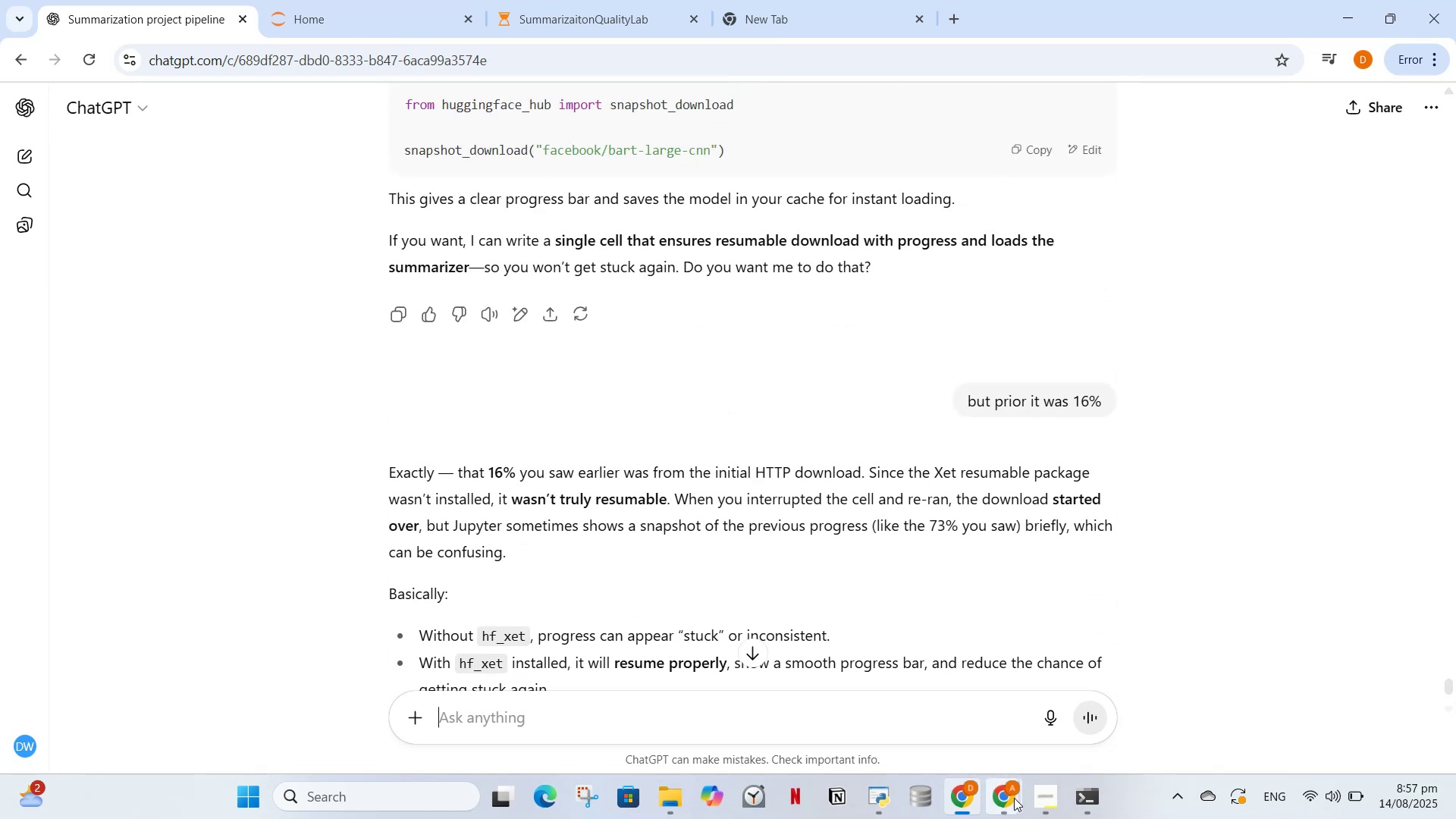 
left_click([1009, 804])
 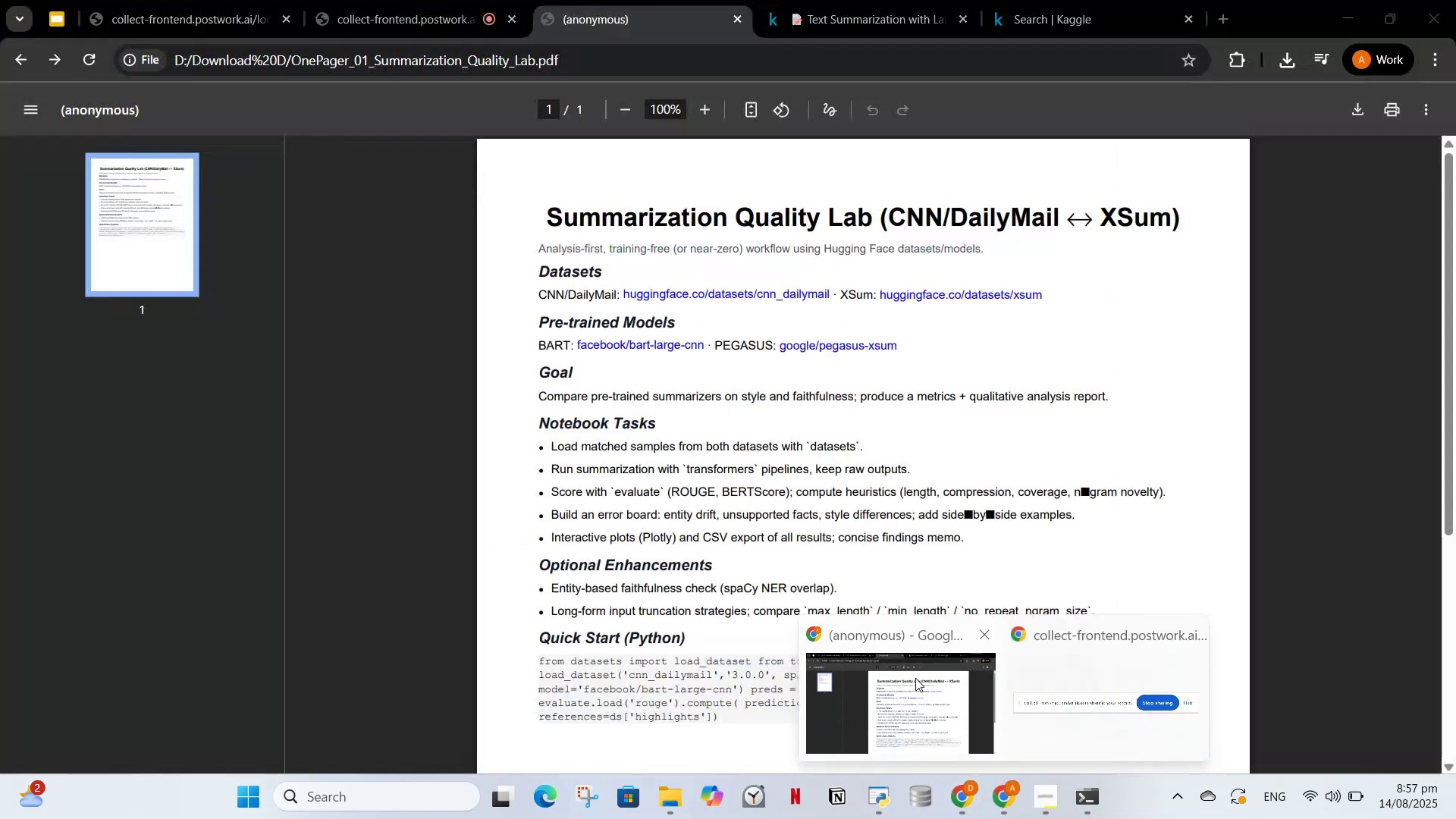 
left_click([915, 678])
 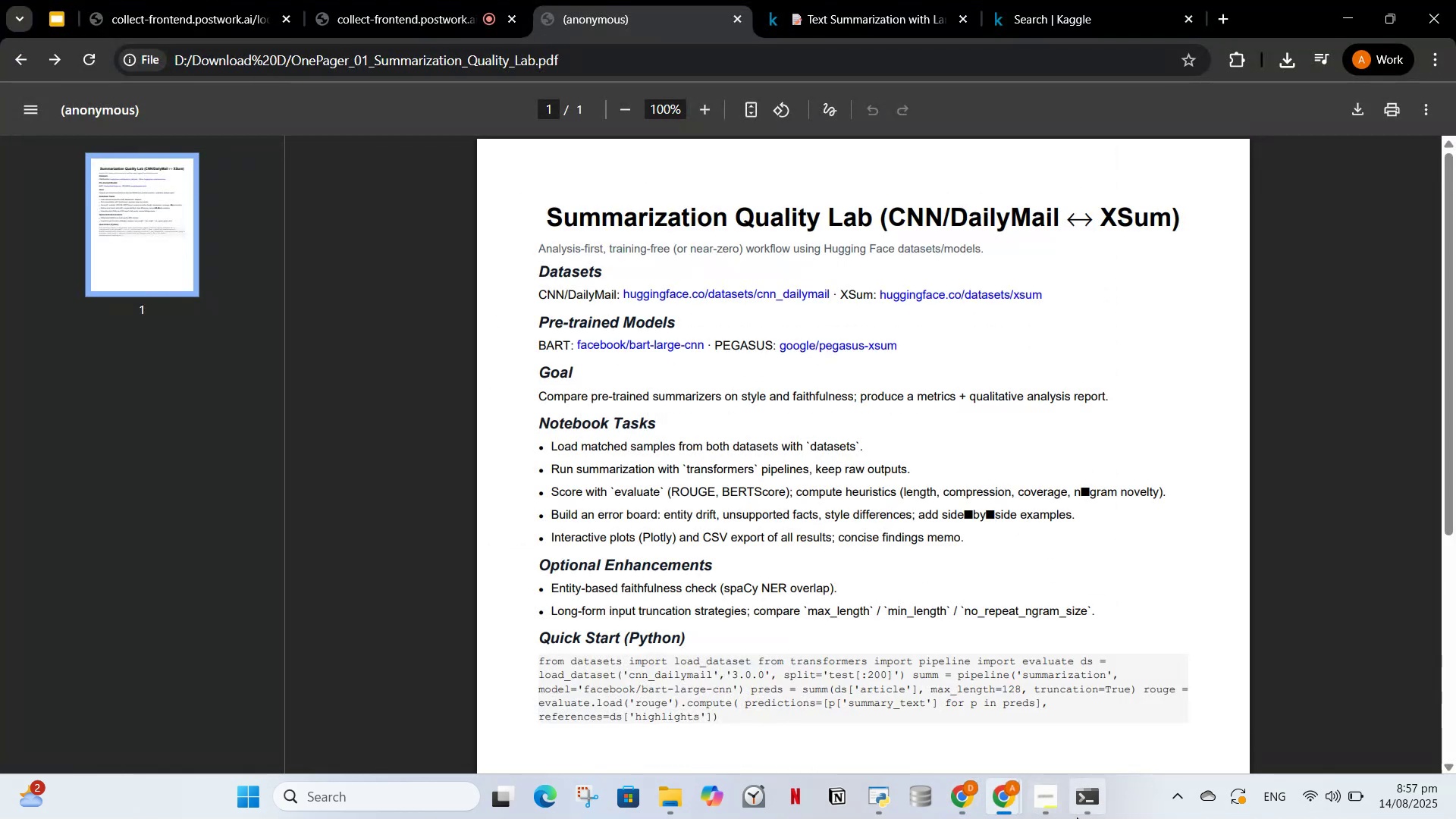 
left_click([1083, 813])
 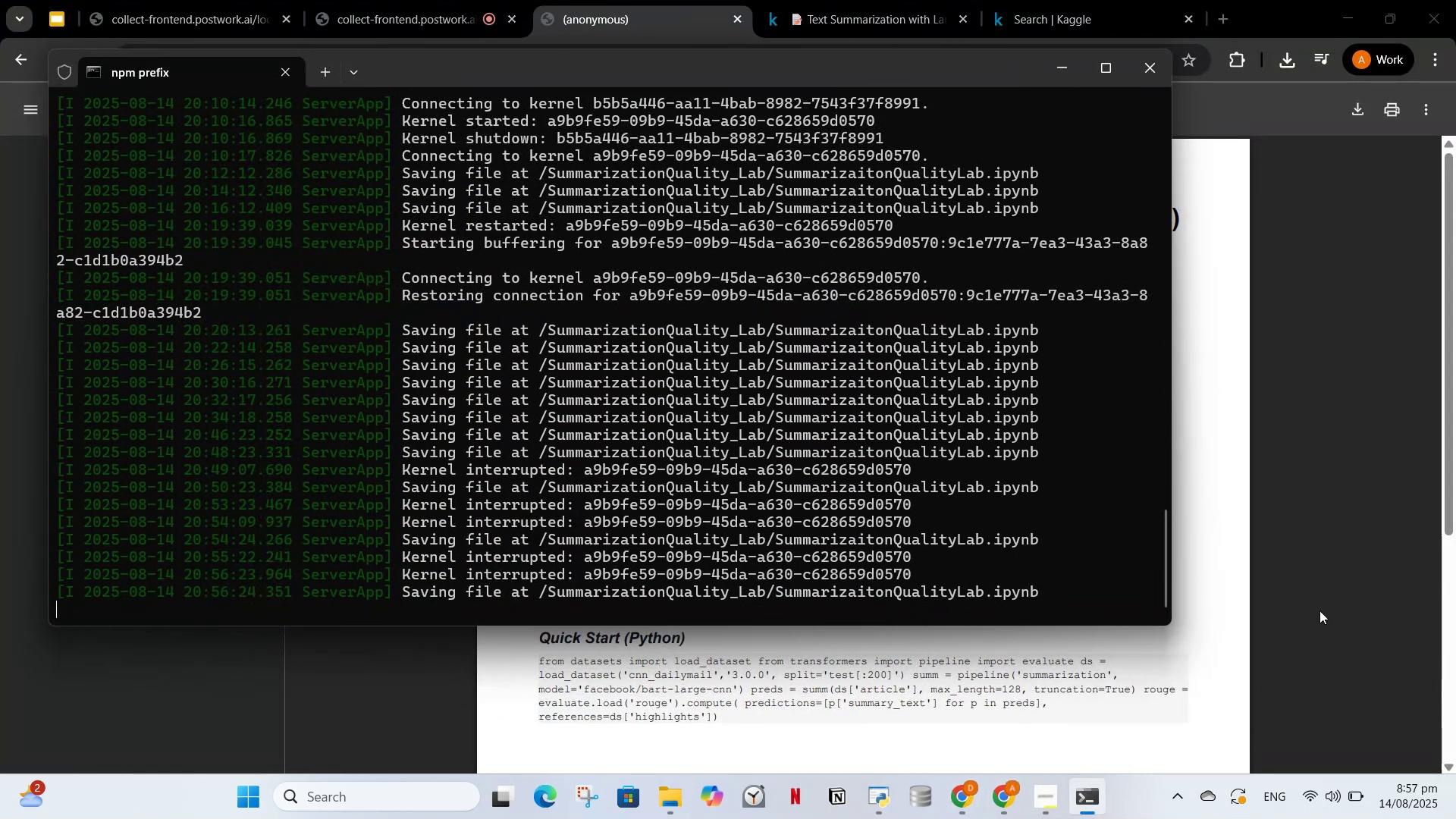 
left_click([1320, 610])
 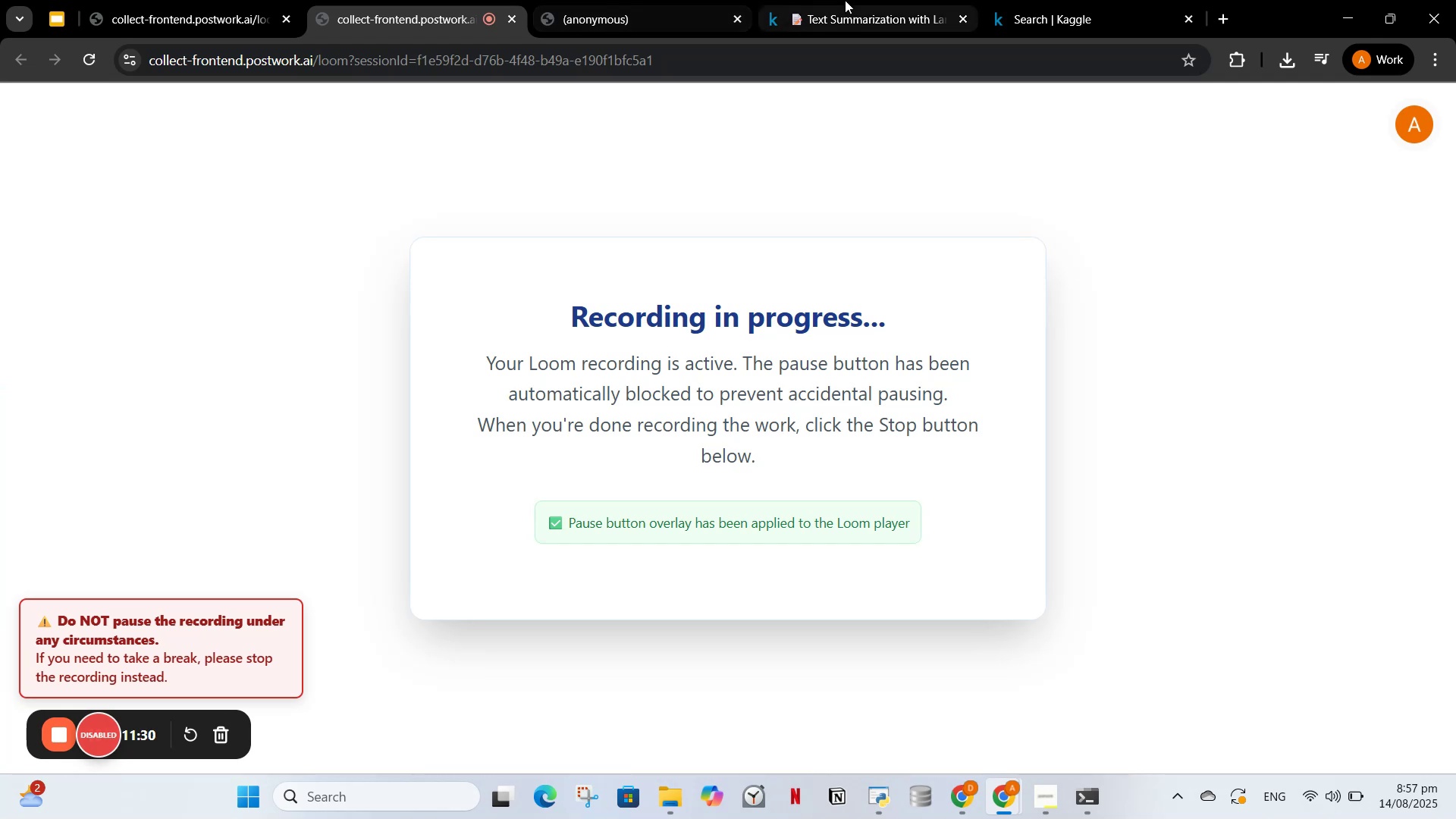 
left_click([855, 17])
 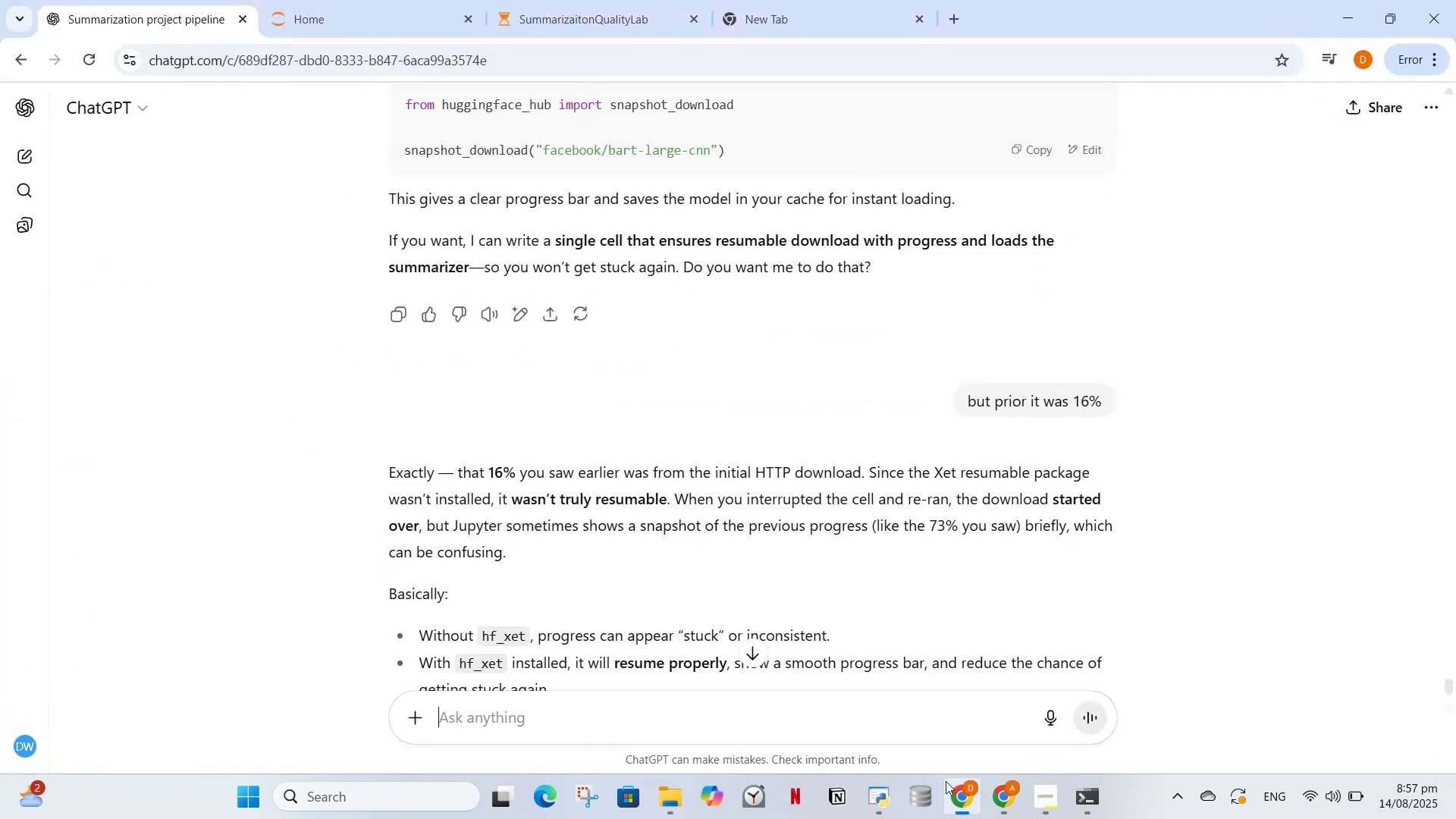 
left_click([538, 0])
 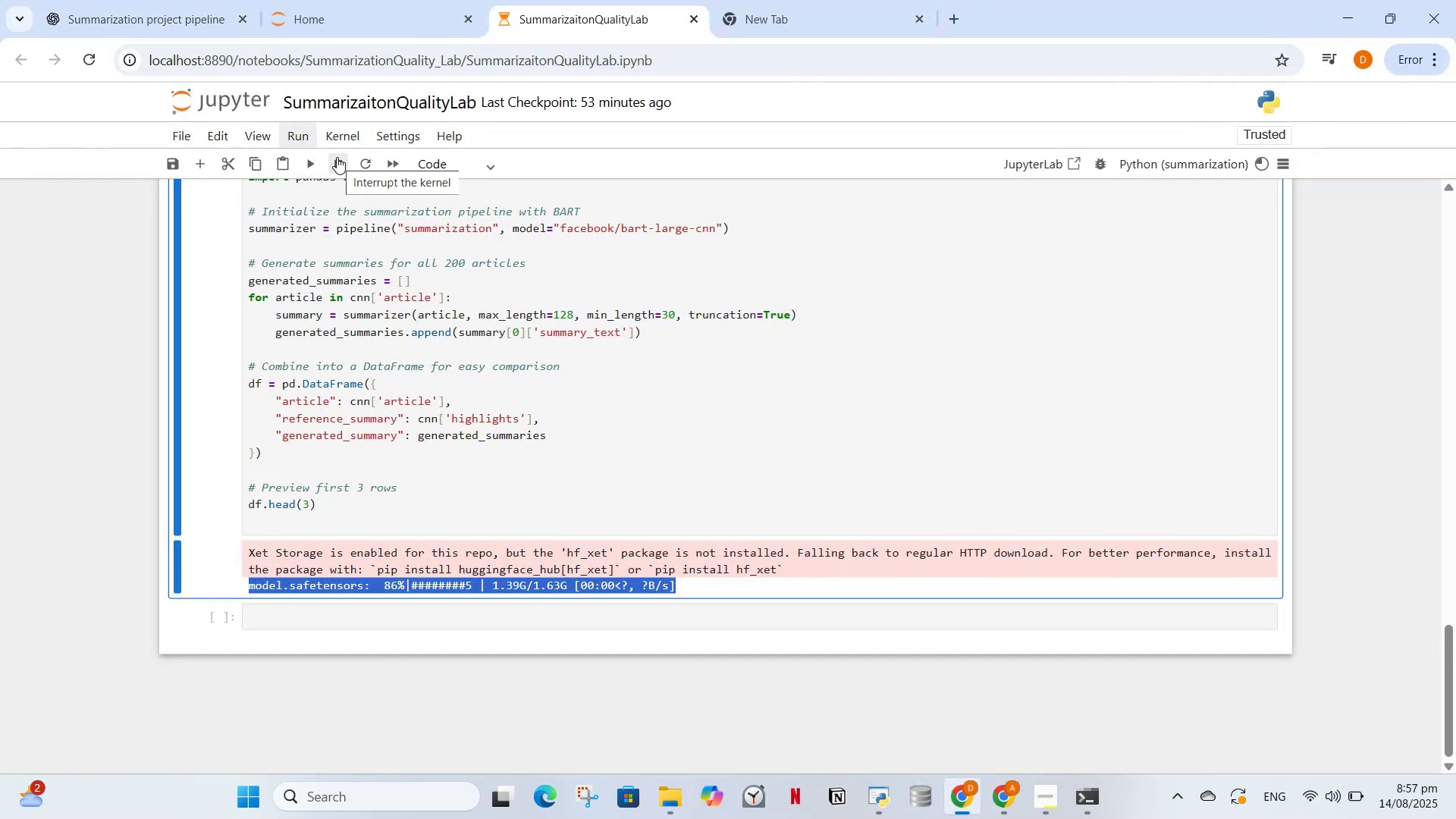 
left_click([338, 161])
 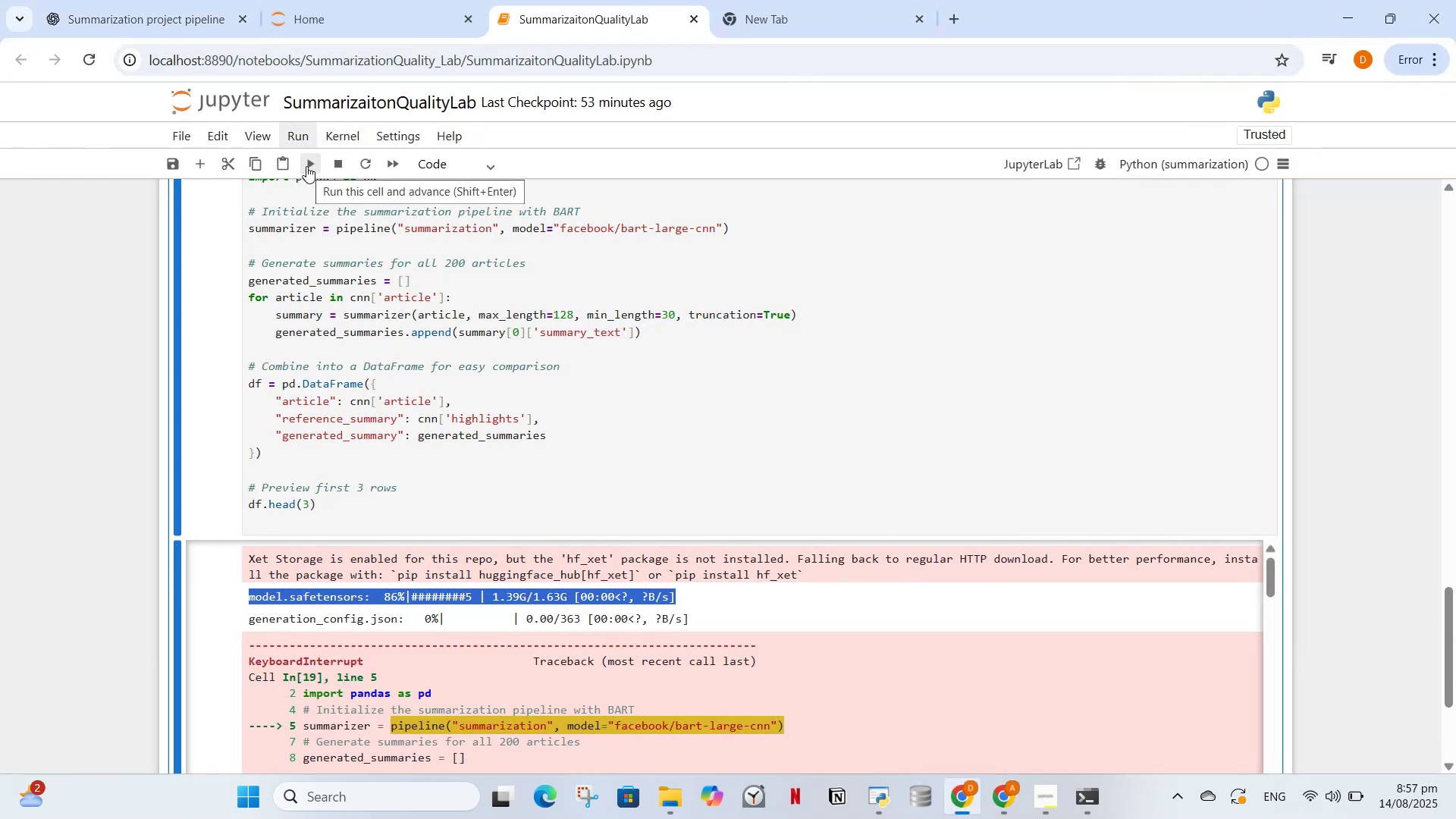 
left_click([306, 166])
 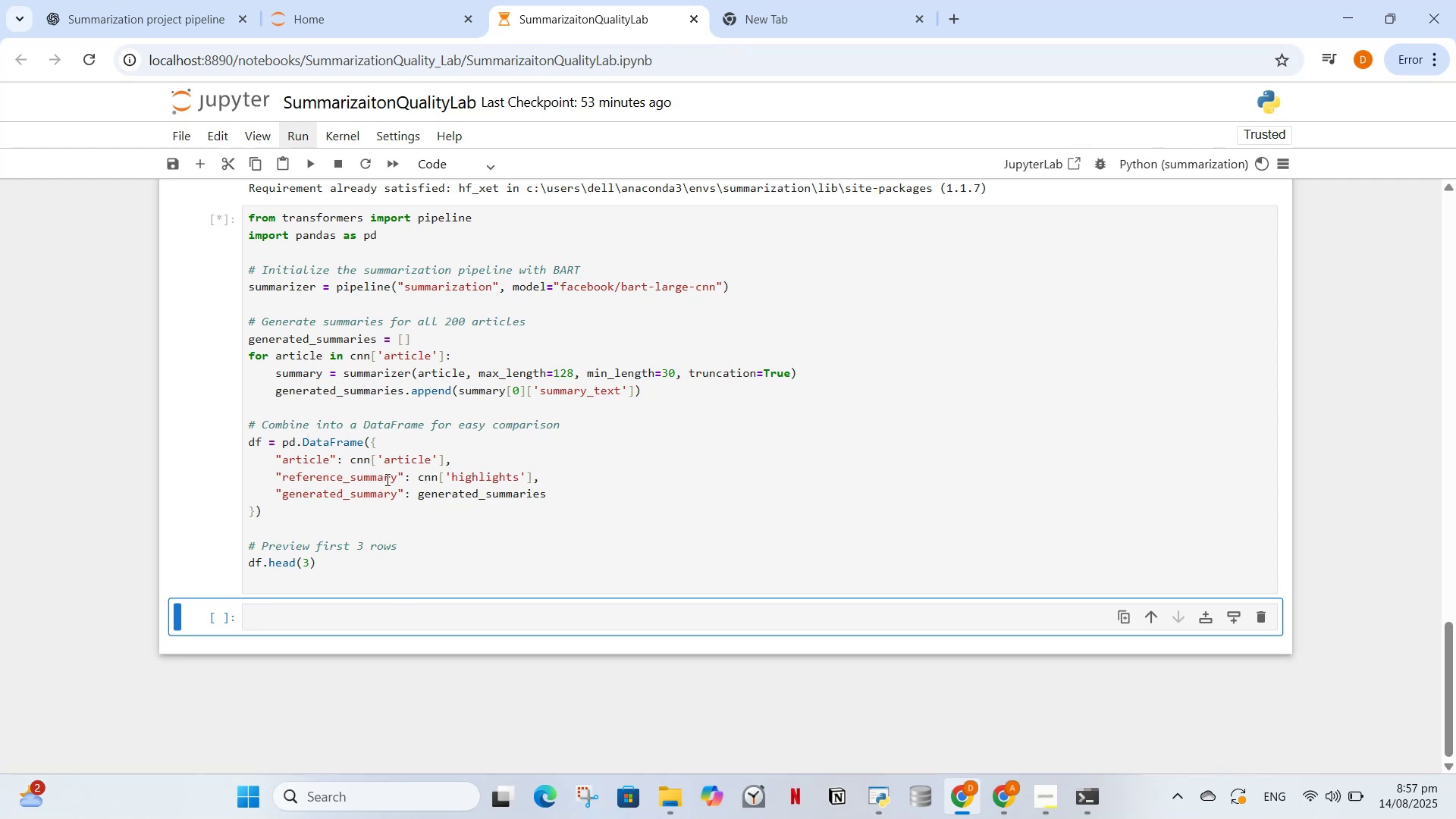 
scroll: coordinate [393, 519], scroll_direction: down, amount: 1.0
 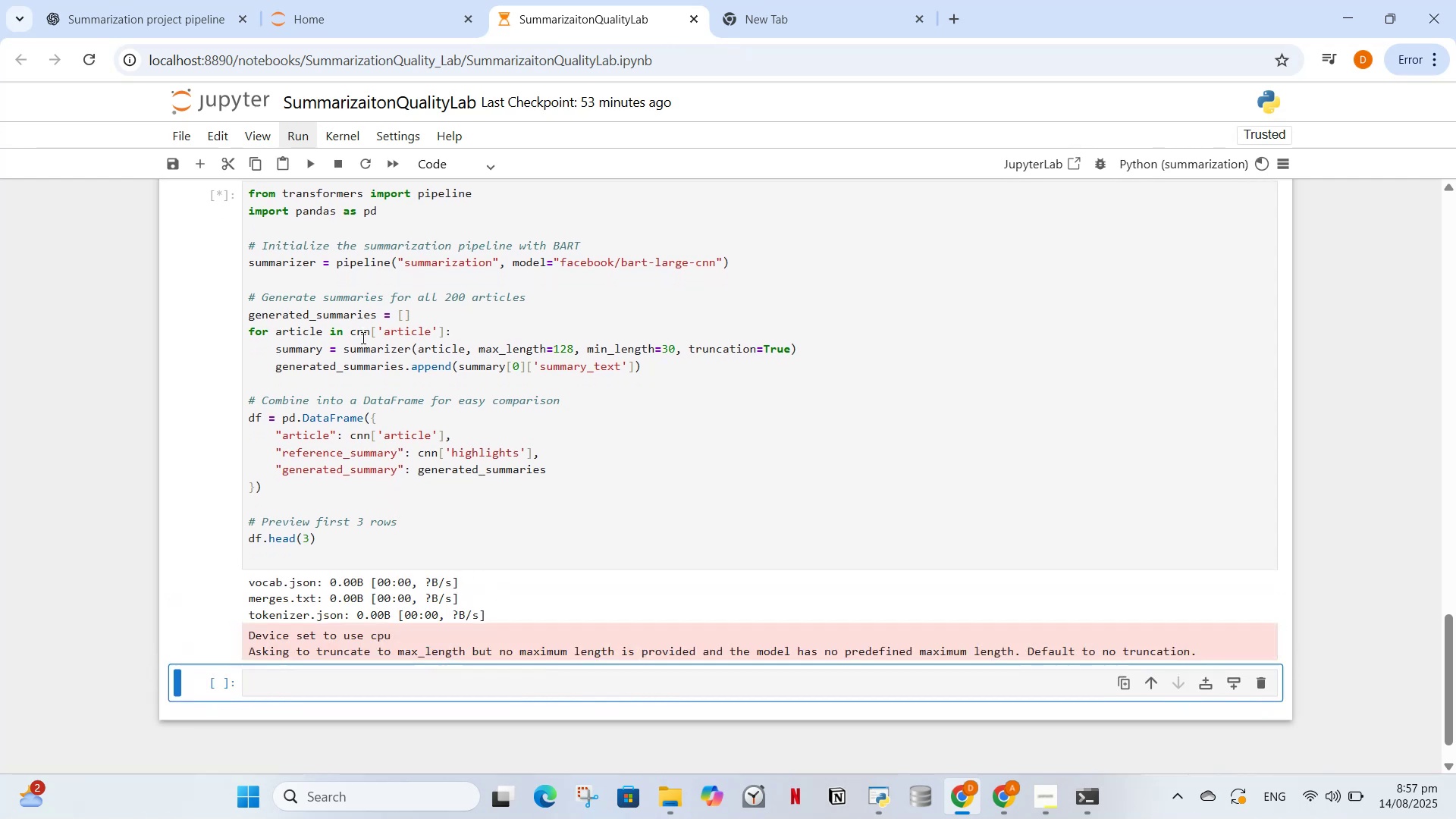 
wait(5.73)
 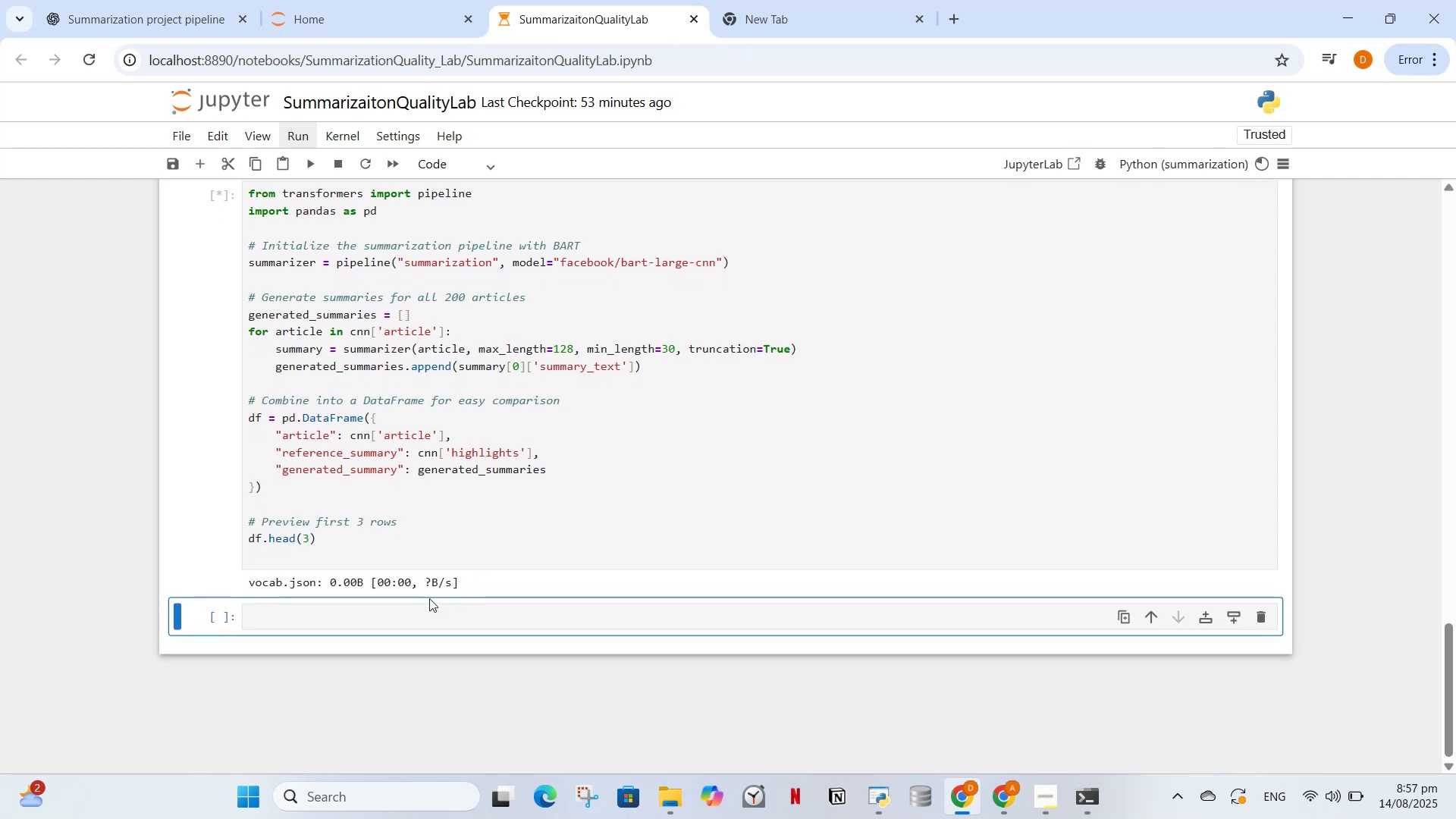 
scroll: coordinate [460, 546], scroll_direction: down, amount: 1.0
 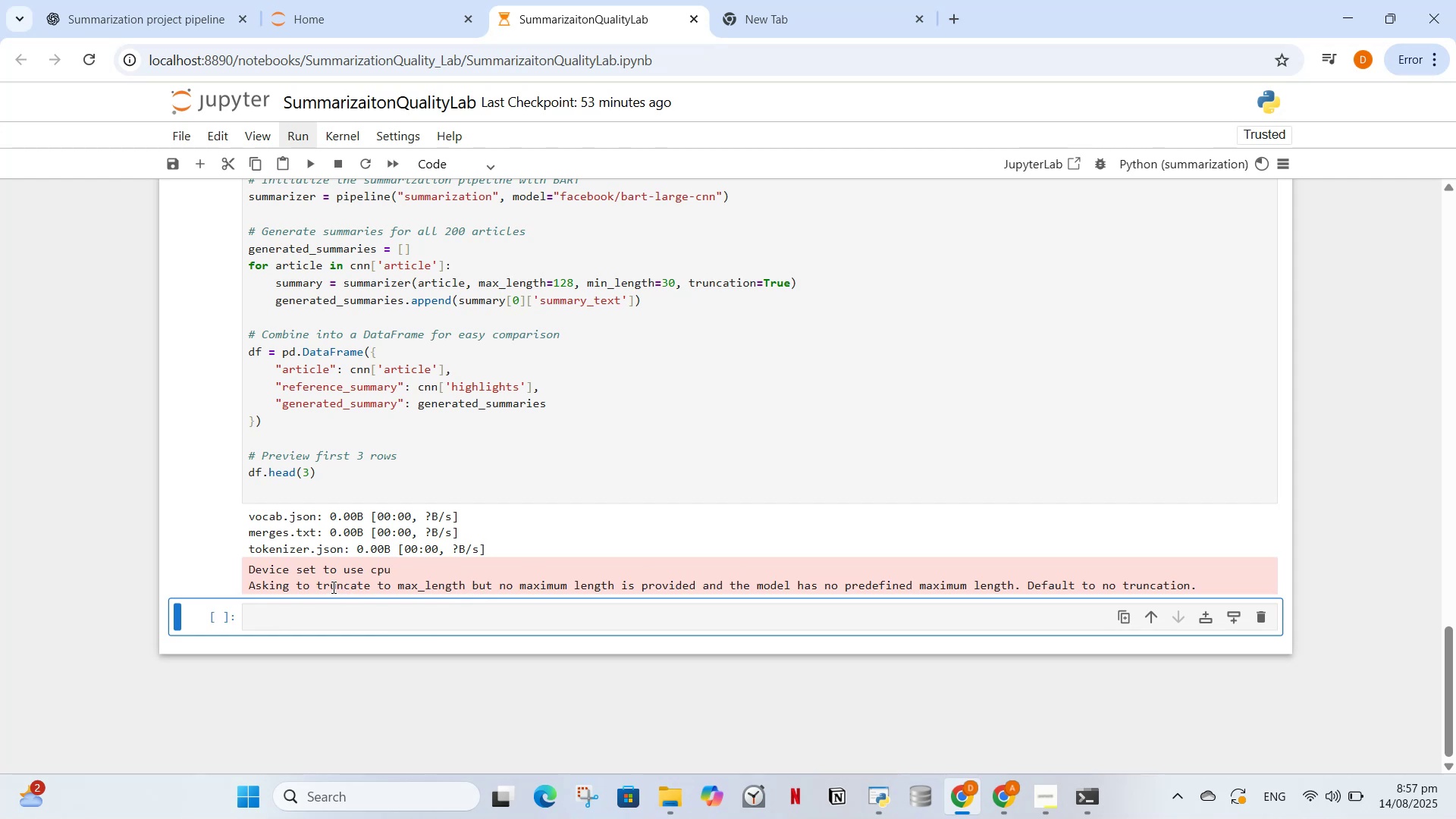 
scroll: coordinate [378, 504], scroll_direction: up, amount: 2.0
 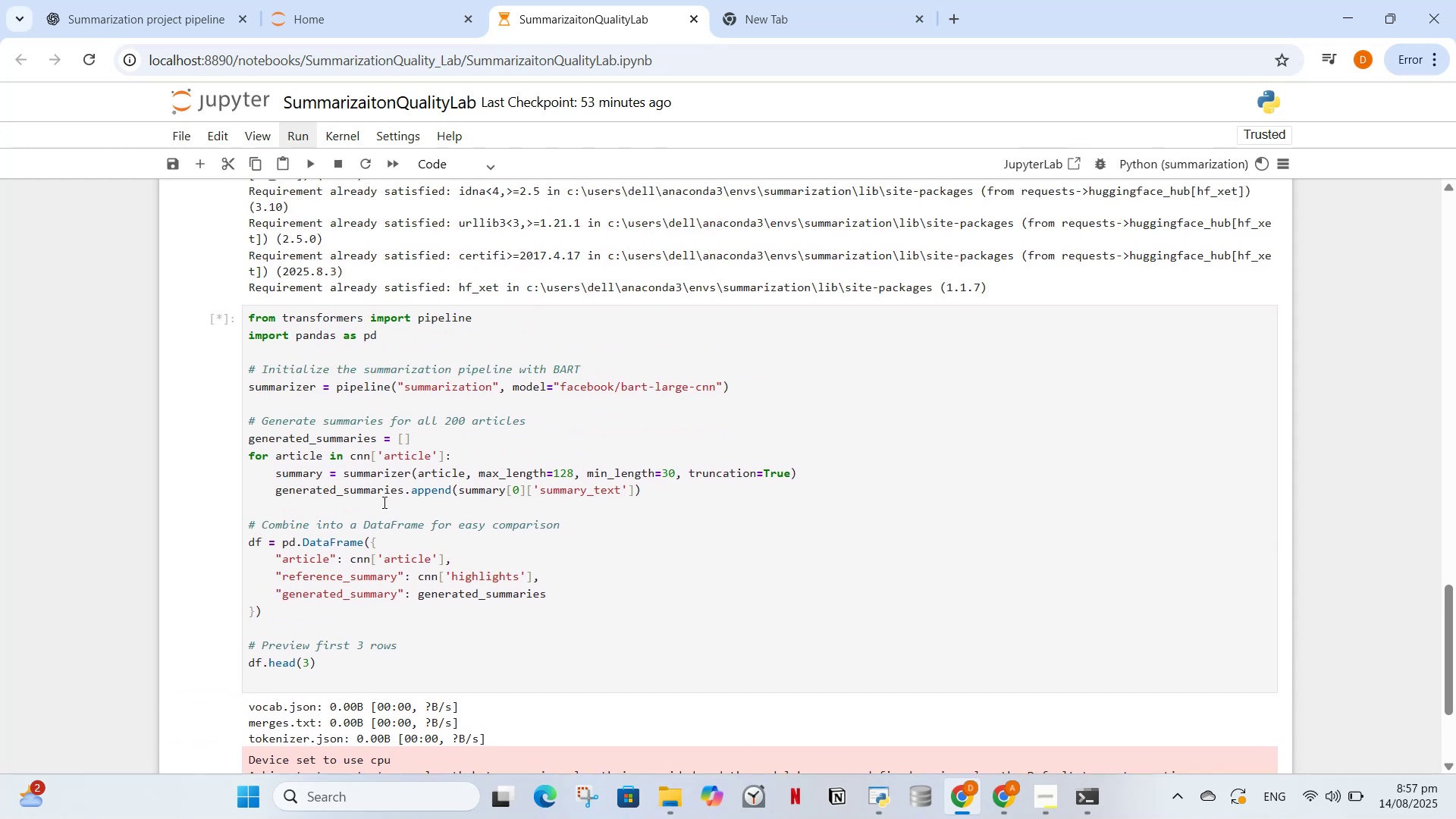 
scroll: coordinate [384, 500], scroll_direction: down, amount: 1.0
 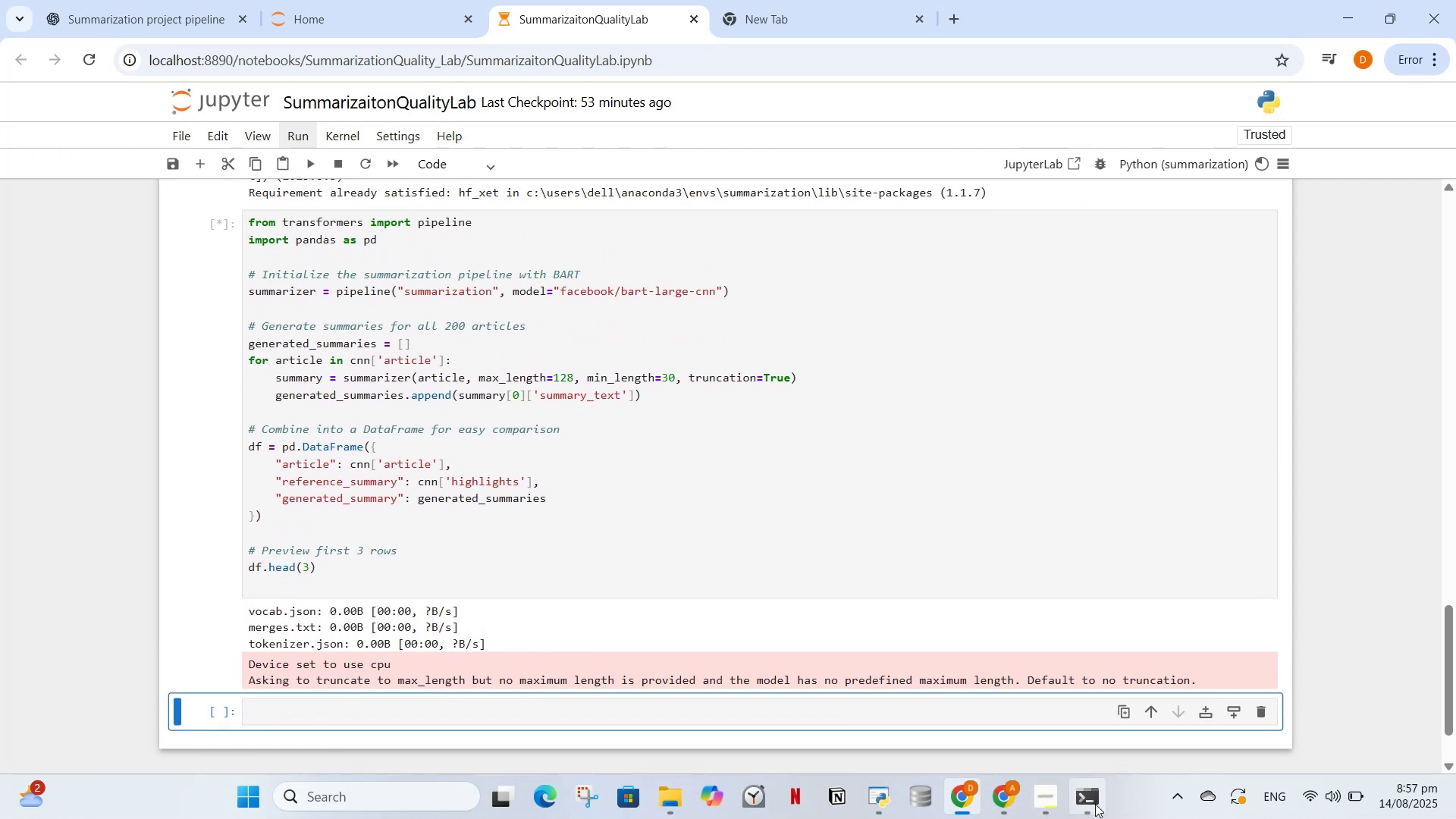 
wait(6.13)
 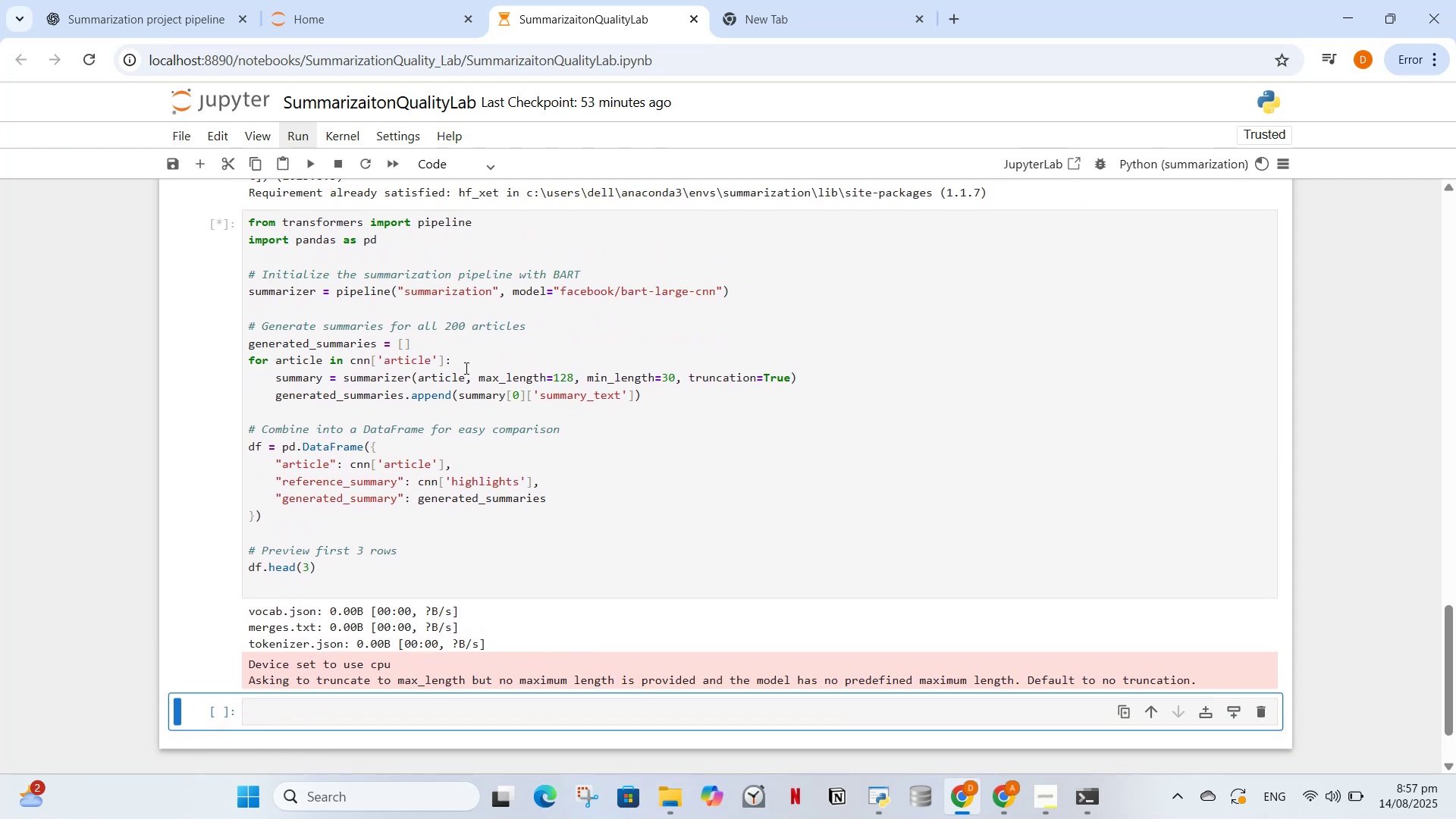 
left_click([1094, 802])
 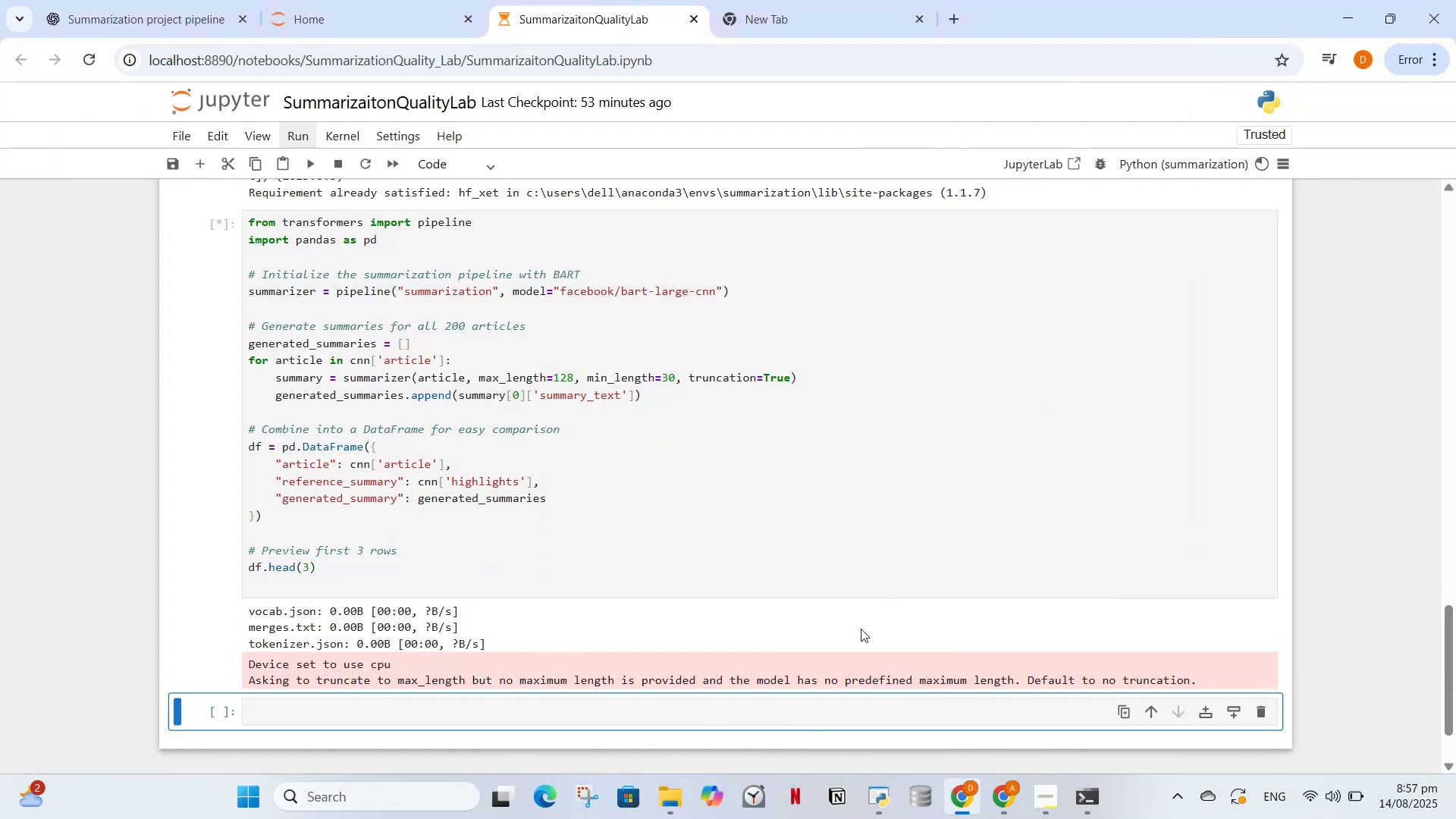 
left_click_drag(start_coordinate=[1096, 814], to_coordinate=[1091, 814])
 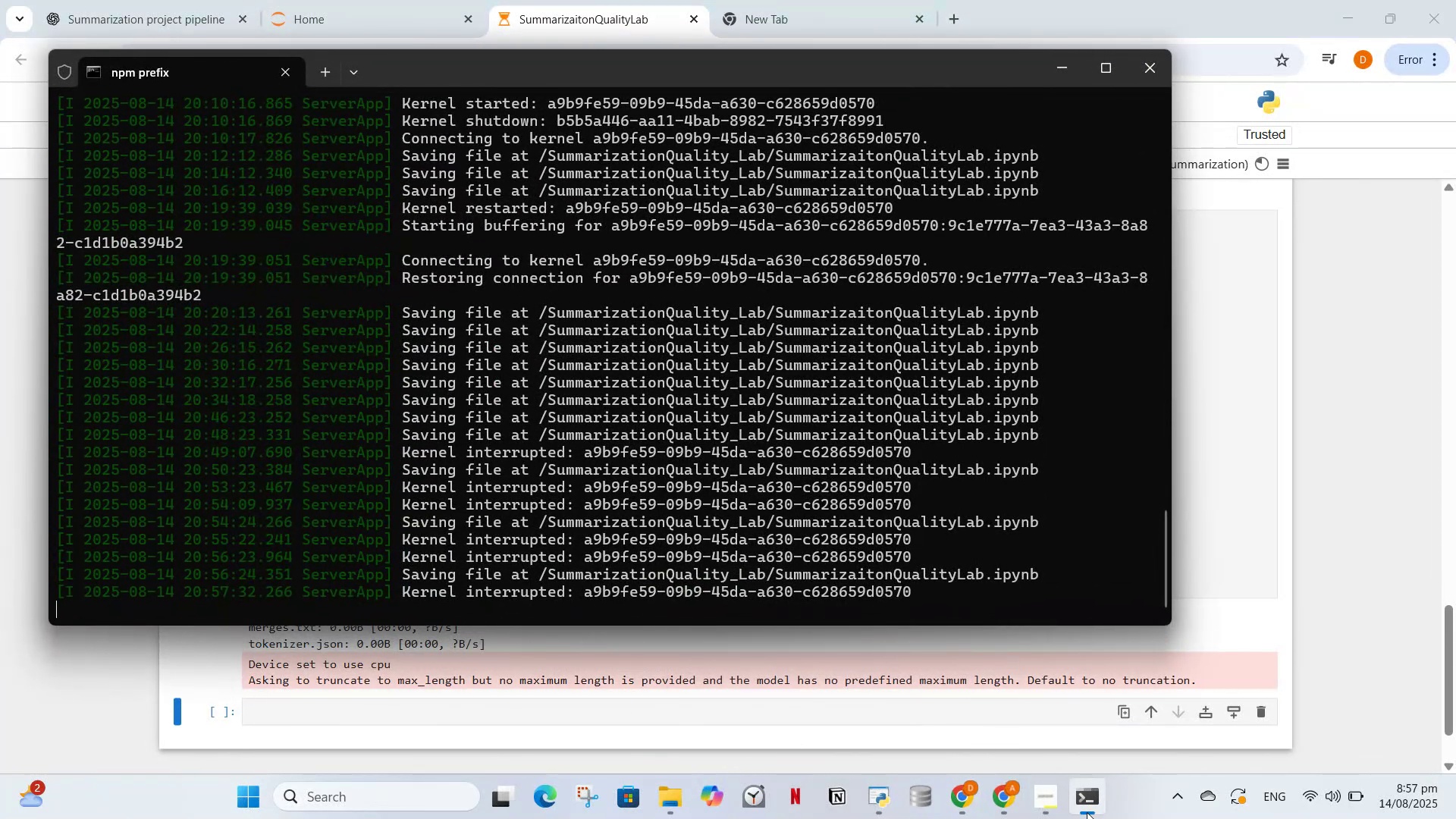 
left_click([1087, 812])
 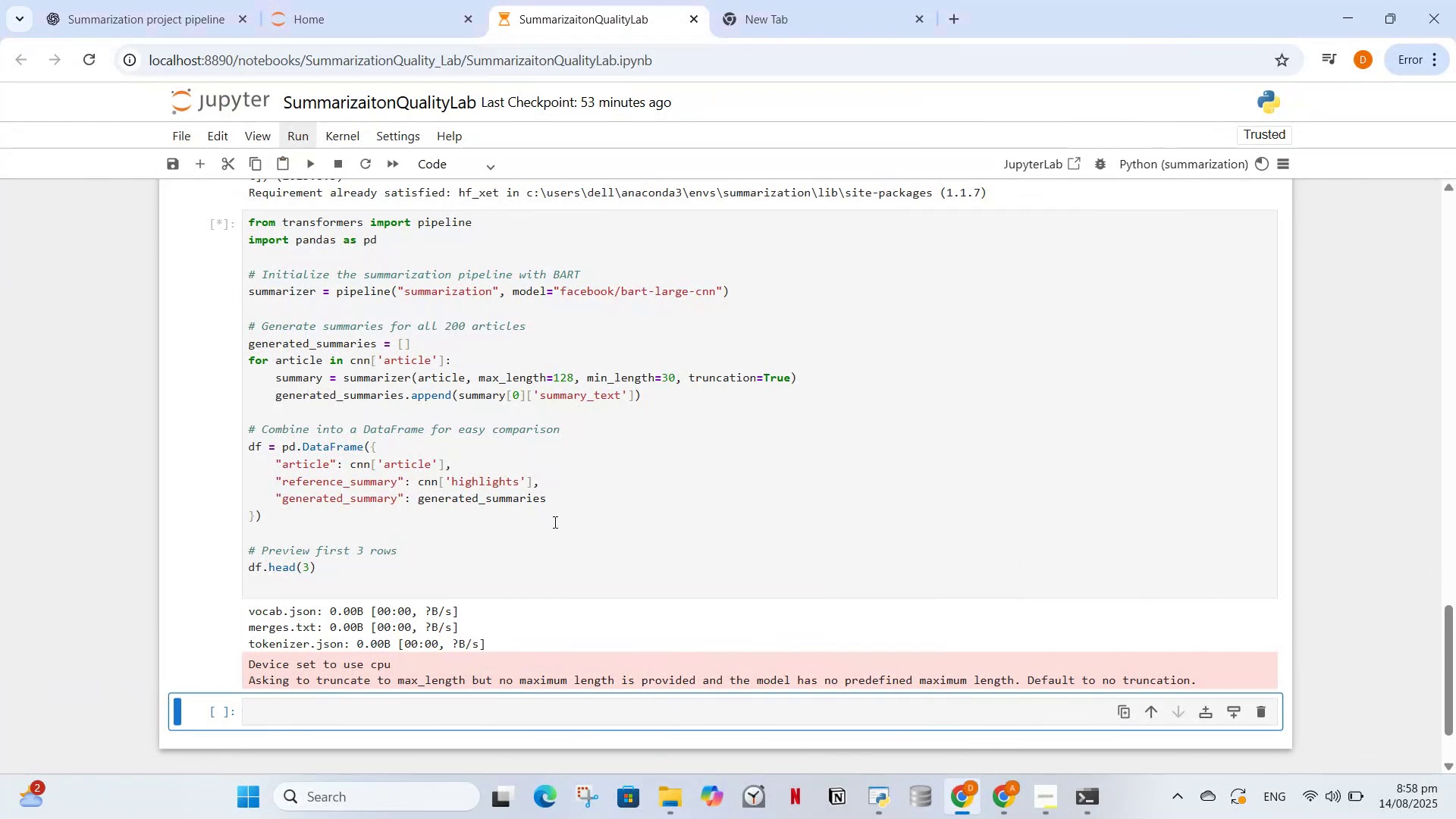 
scroll: coordinate [579, 553], scroll_direction: down, amount: 1.0
 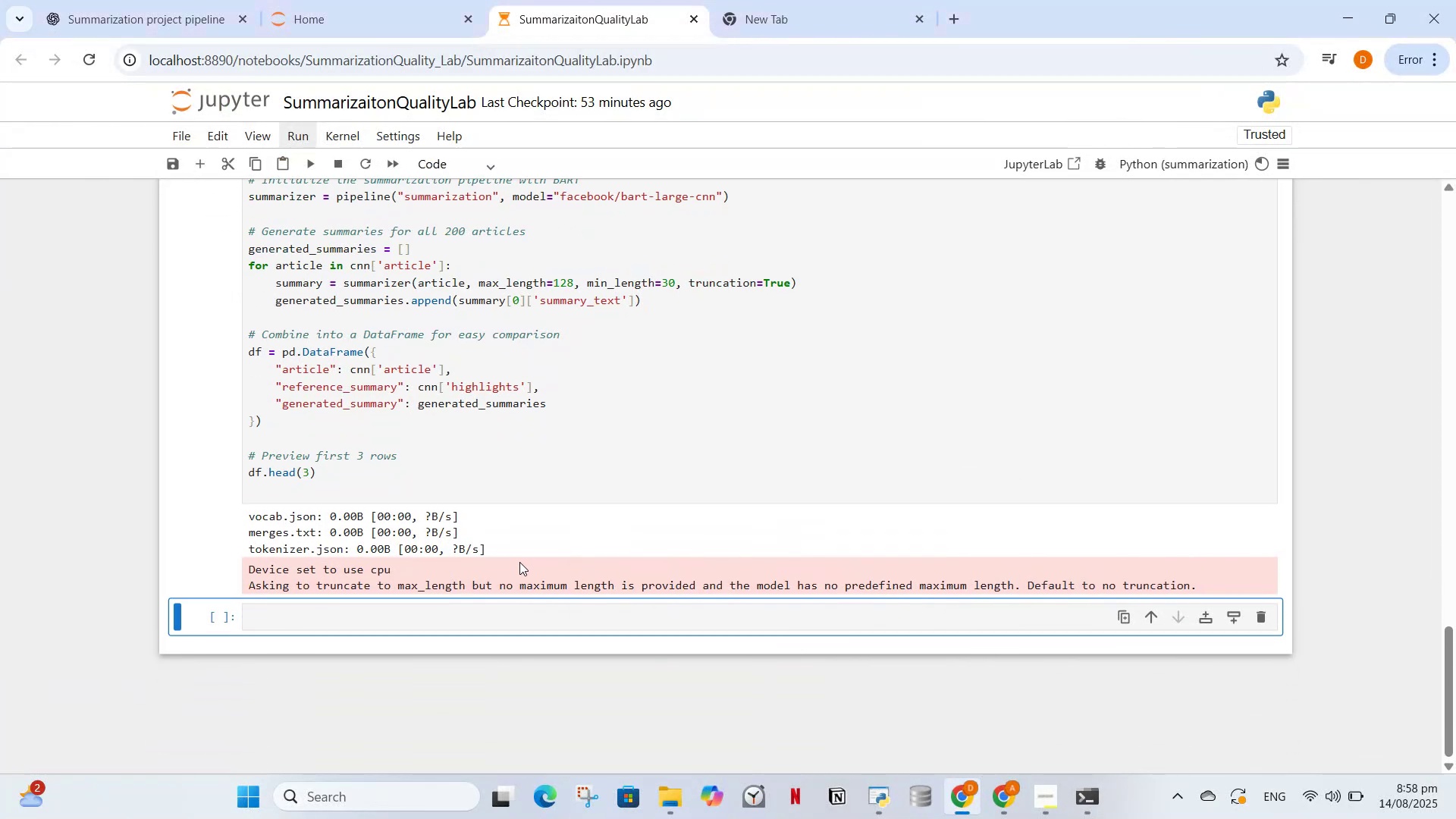 
left_click([519, 562])
 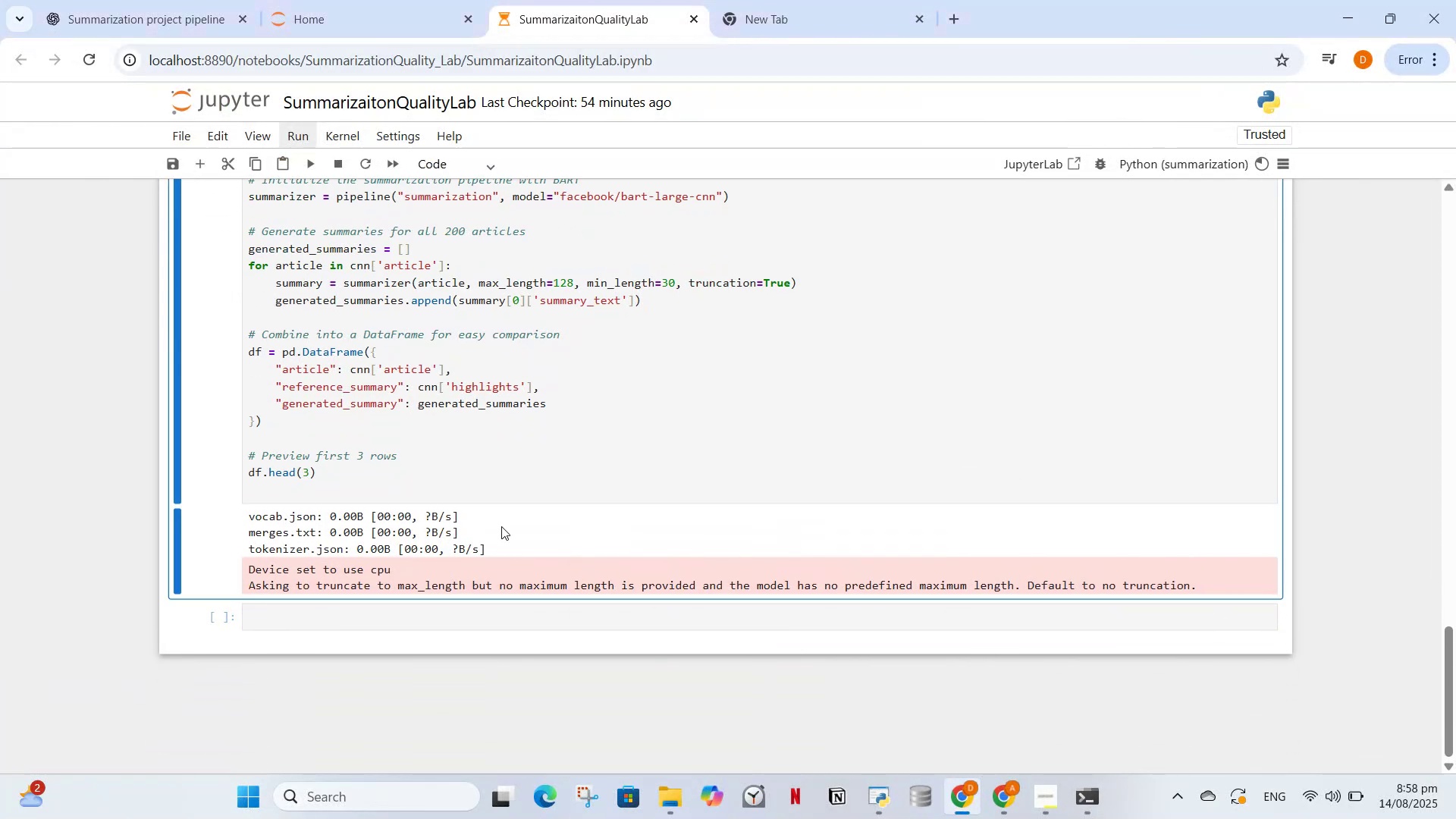 
scroll: coordinate [463, 422], scroll_direction: up, amount: 1.0
 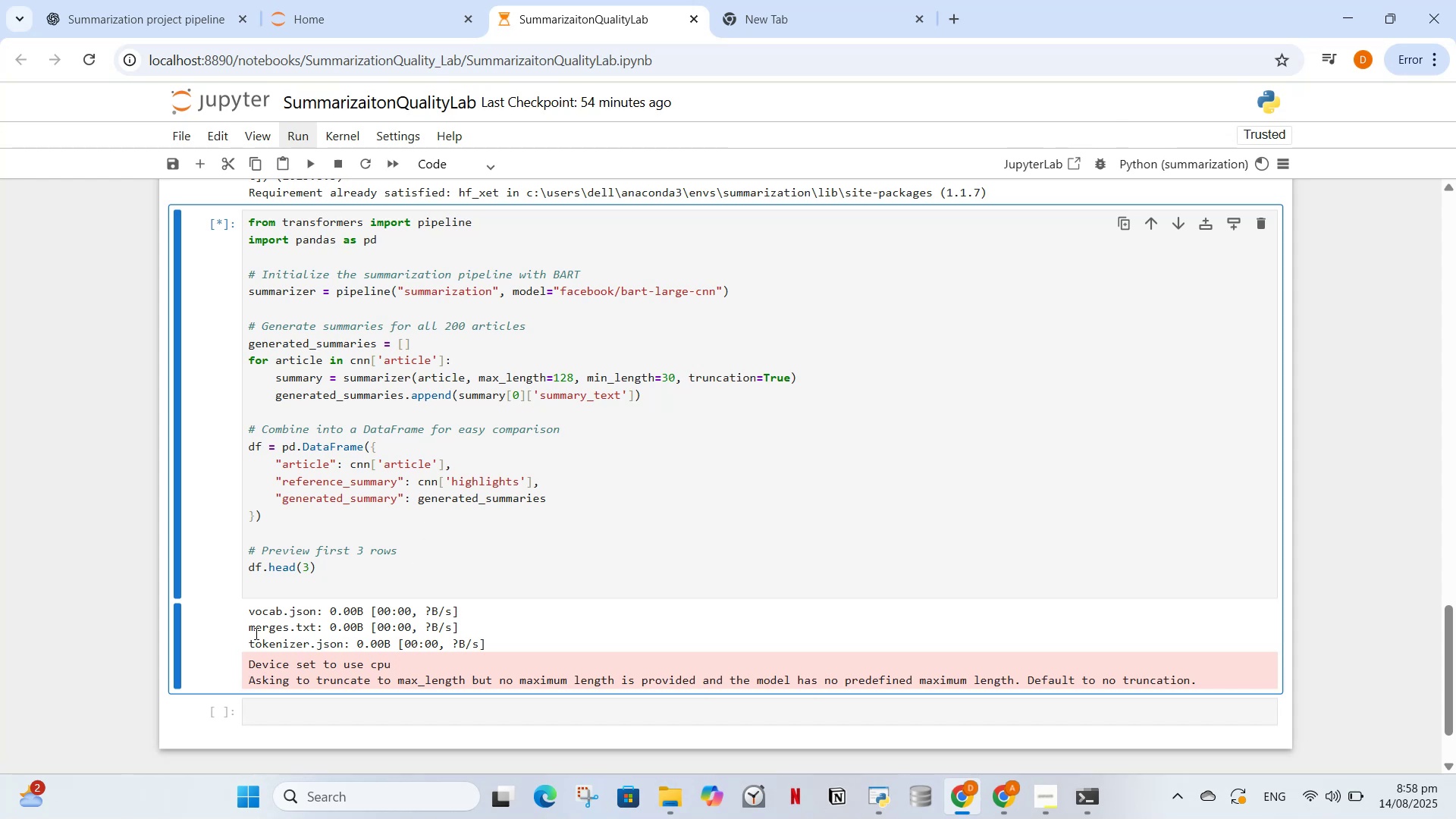 
left_click_drag(start_coordinate=[249, 616], to_coordinate=[1011, 725])
 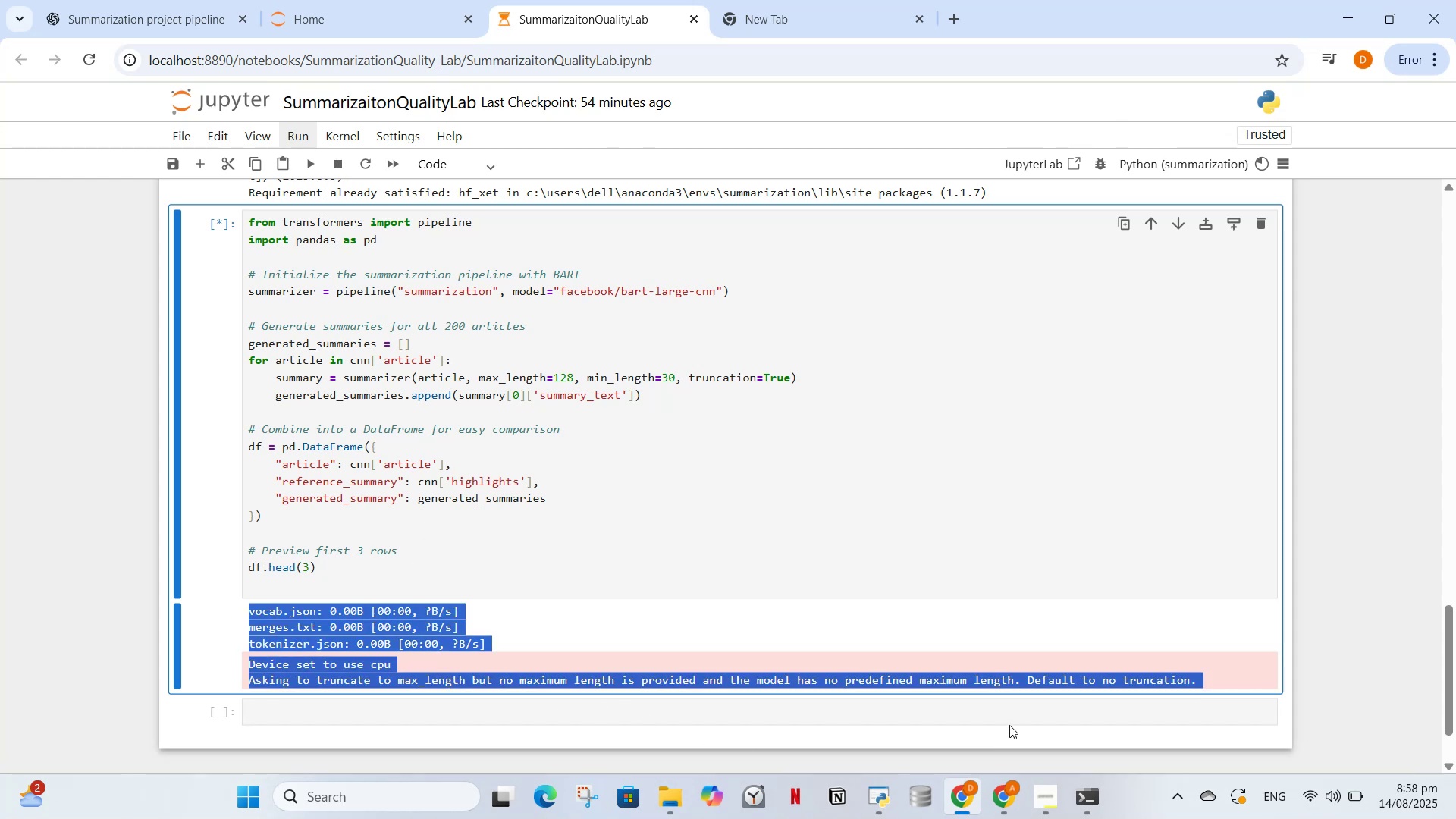 
key(Control+C)
 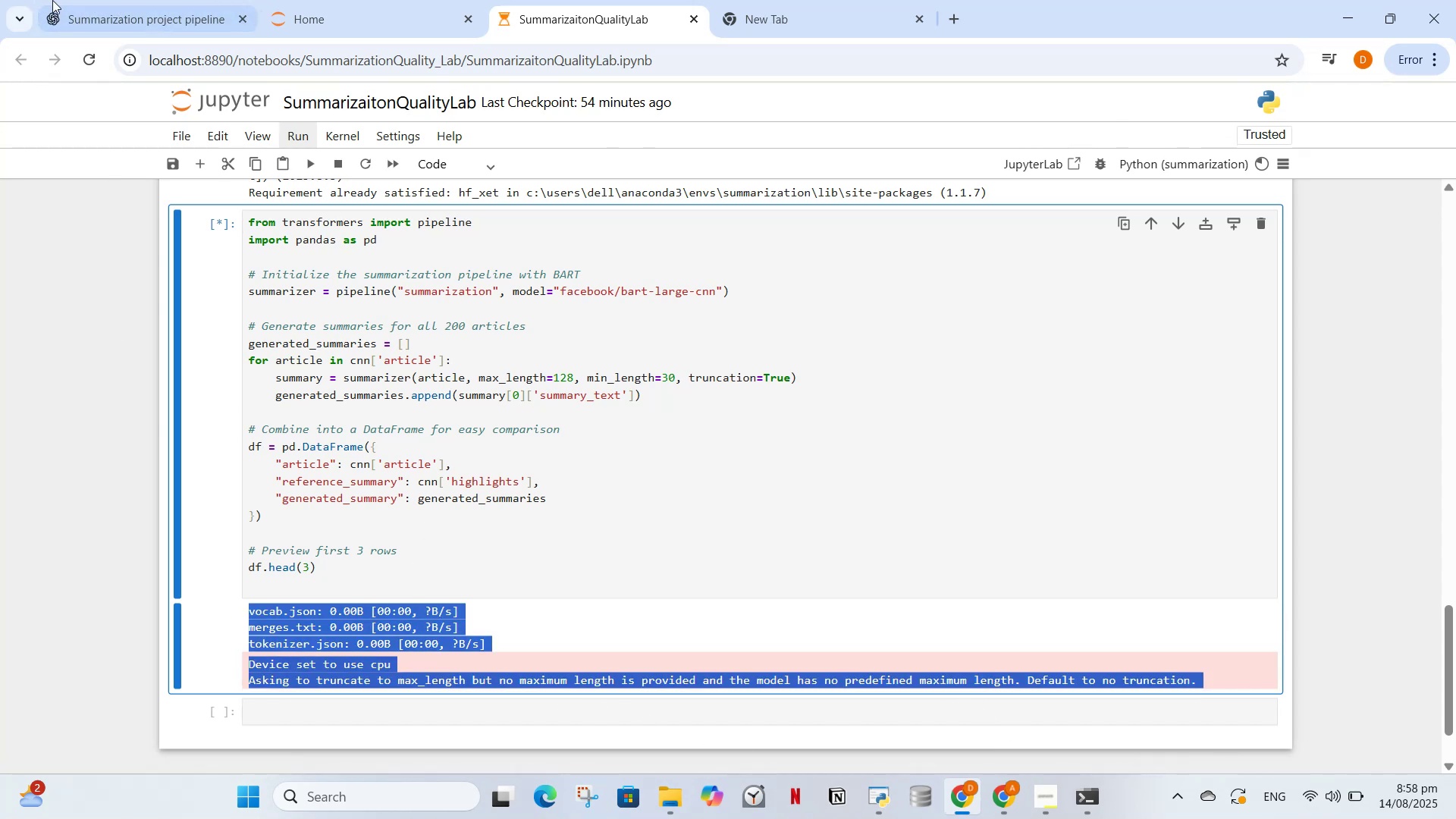 
left_click([137, 0])
 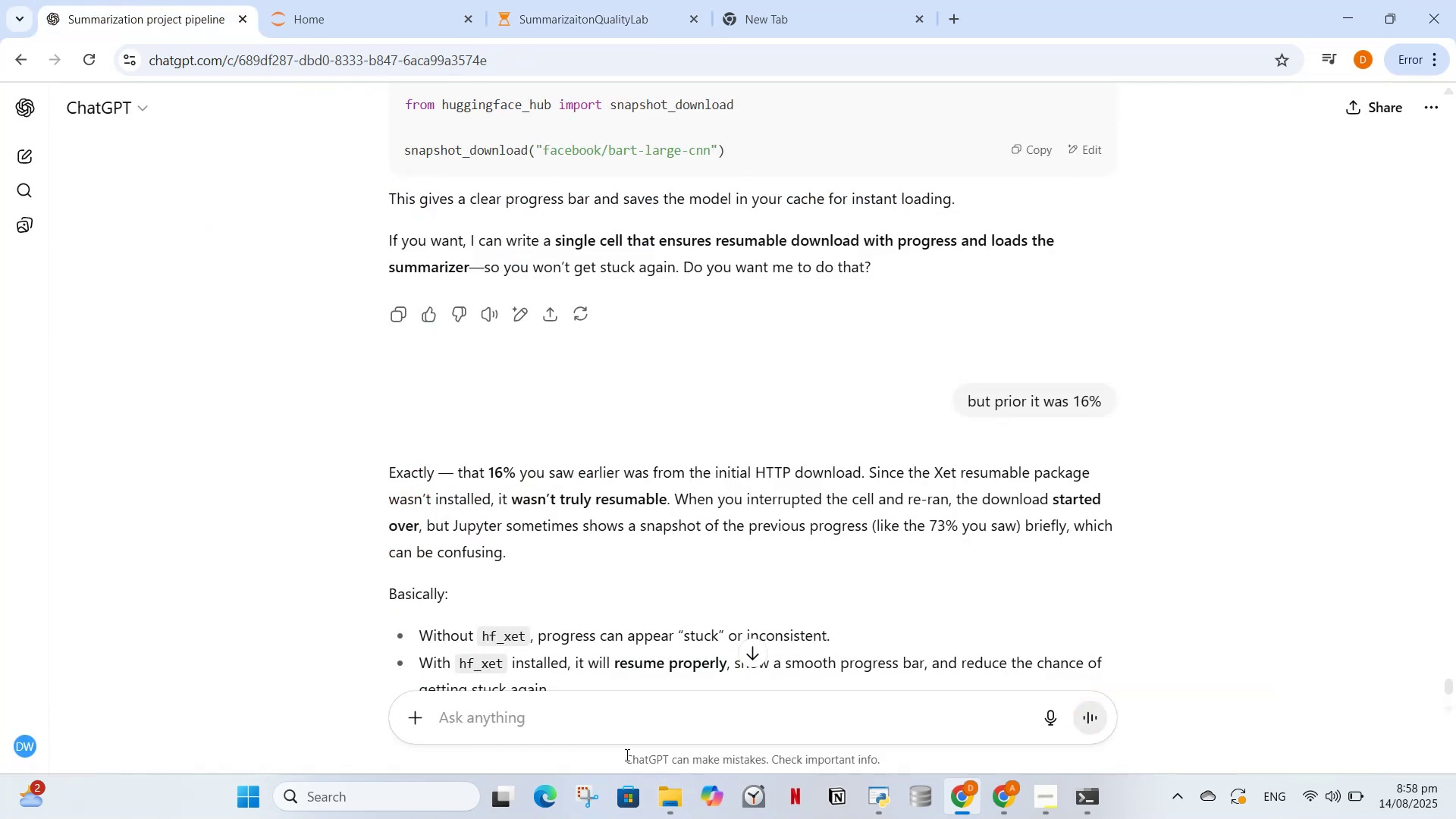 
key(Control+V)
 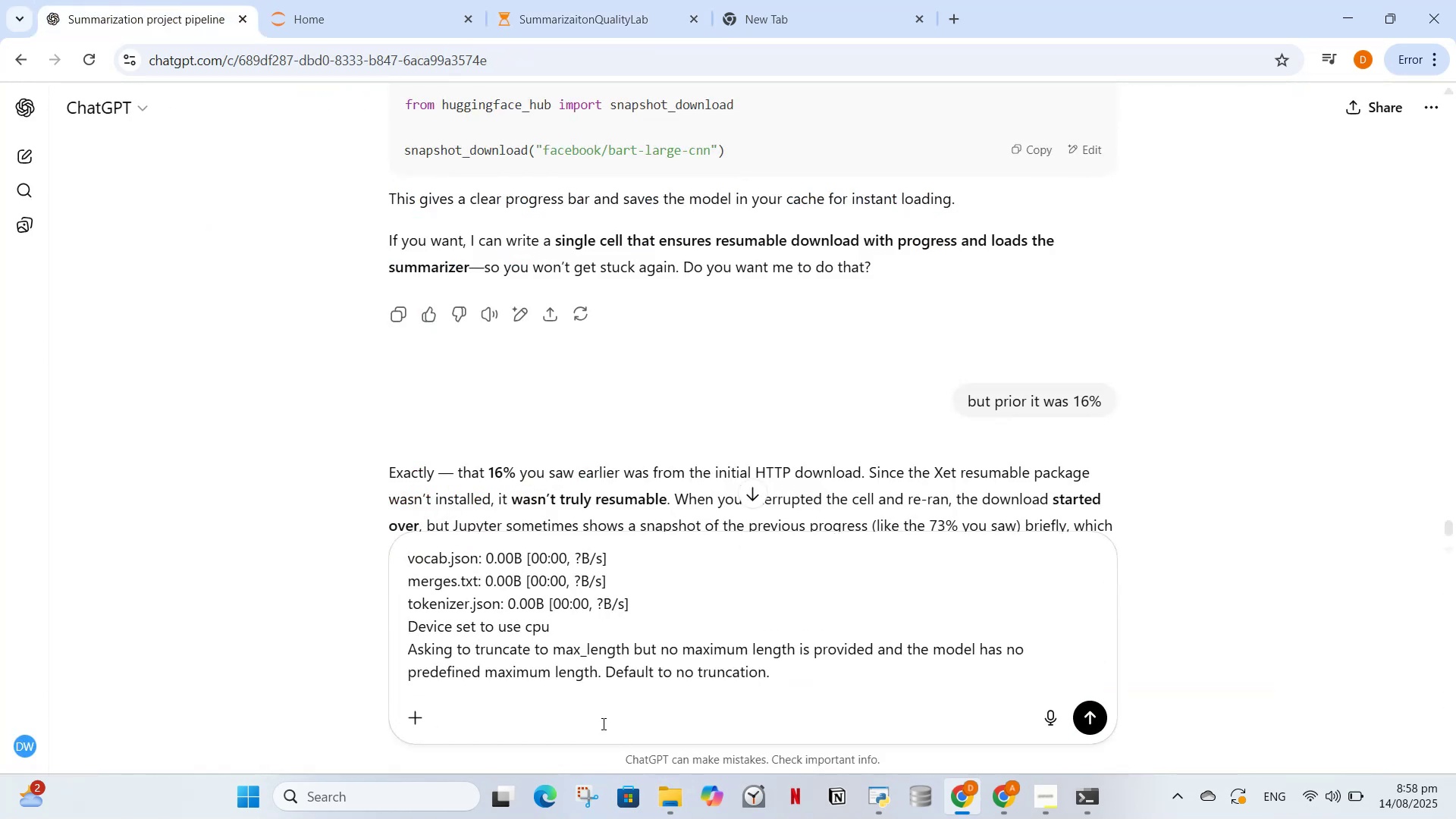 
type(and the cell is still running)
 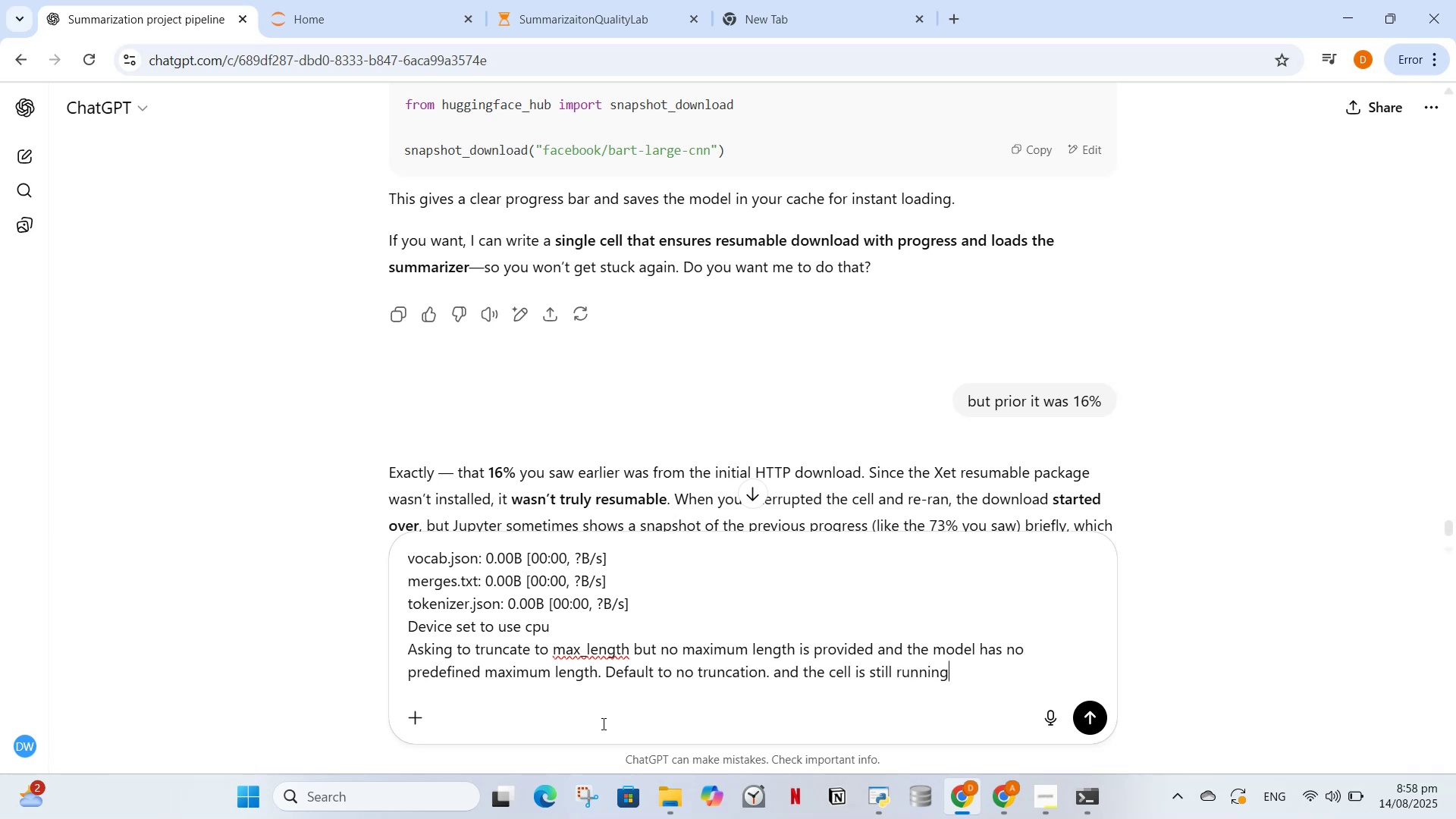 
key(Enter)
 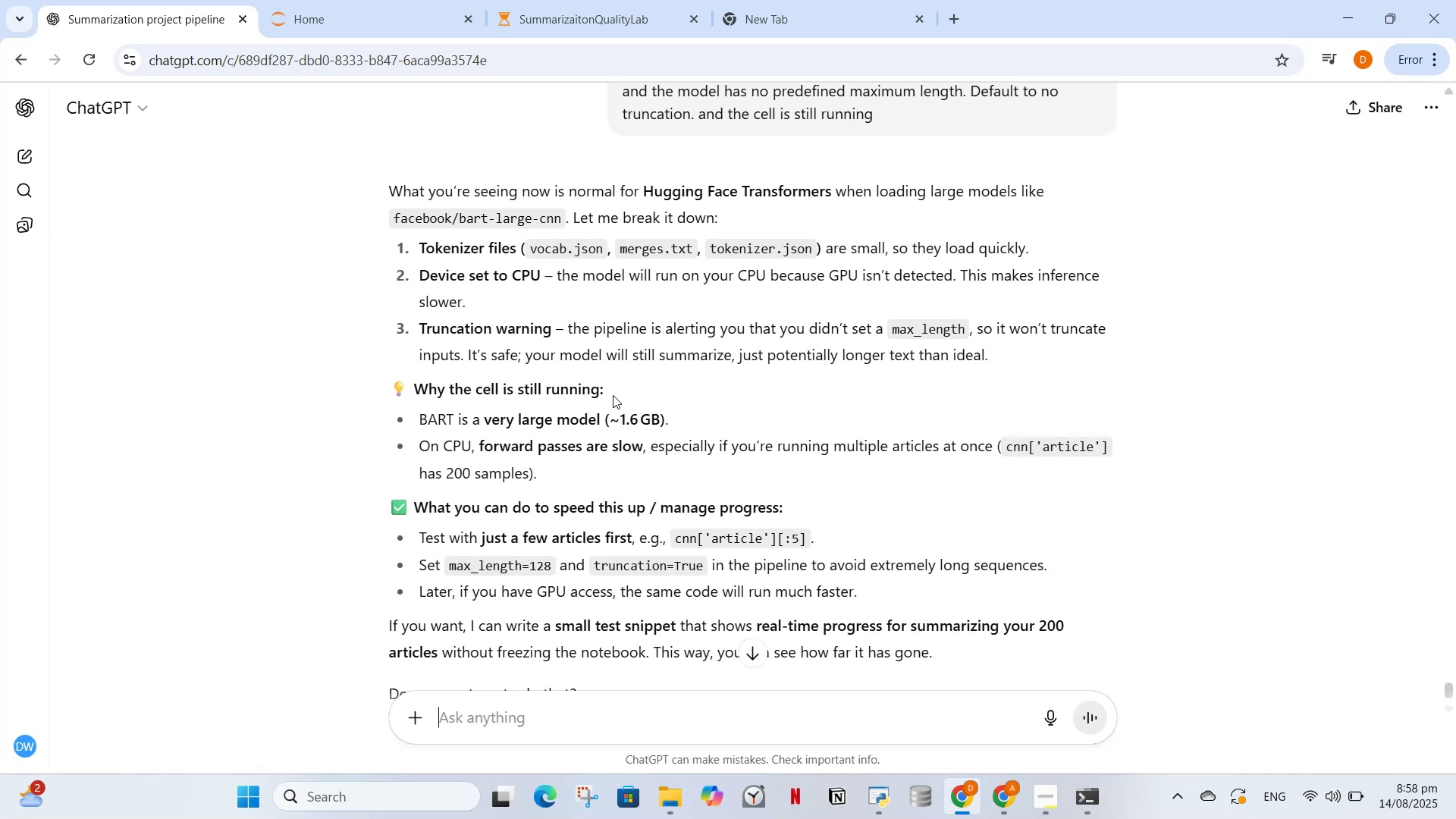 
wait(17.42)
 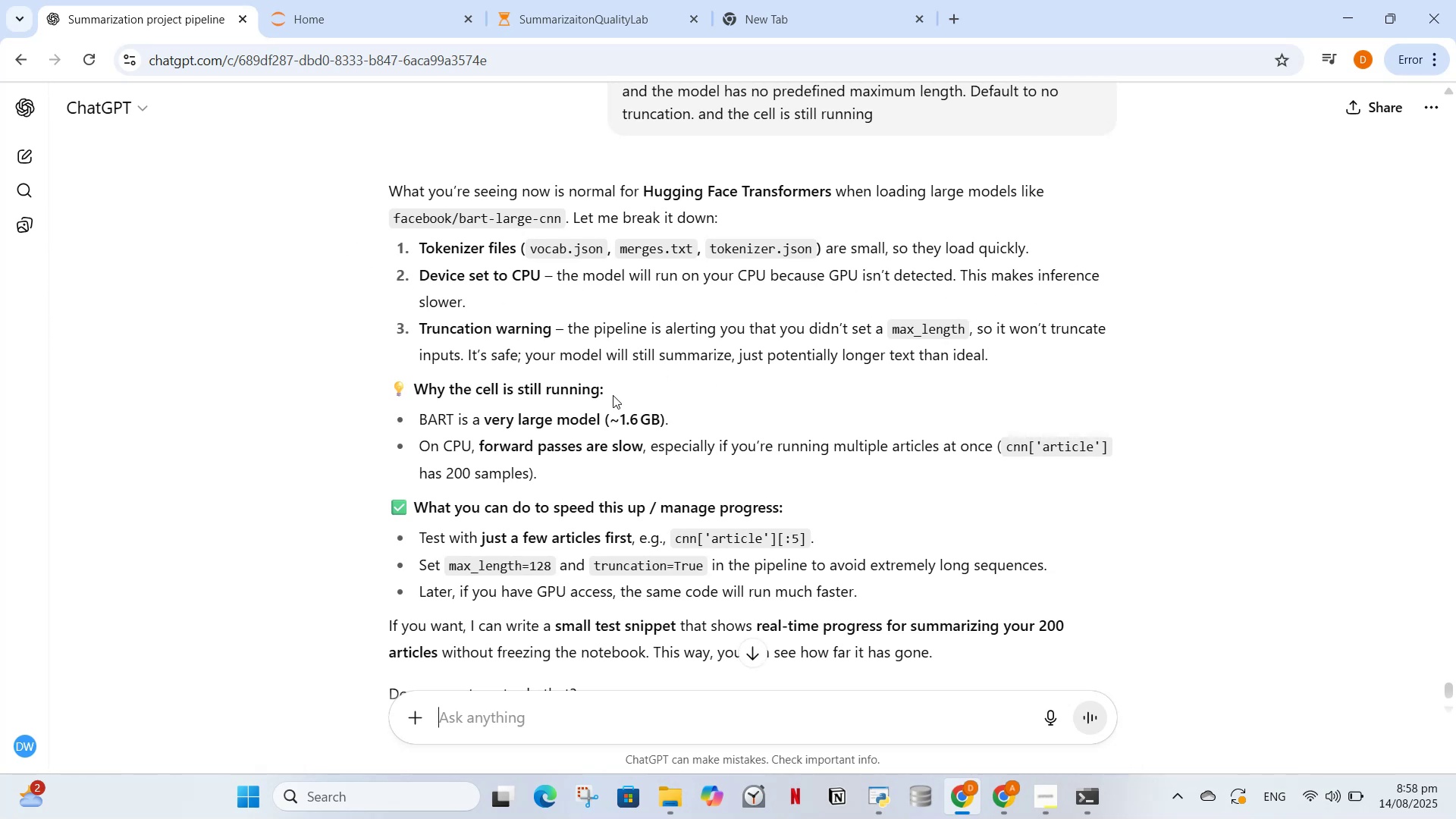 
scroll: coordinate [384, 433], scroll_direction: down, amount: 1.0
 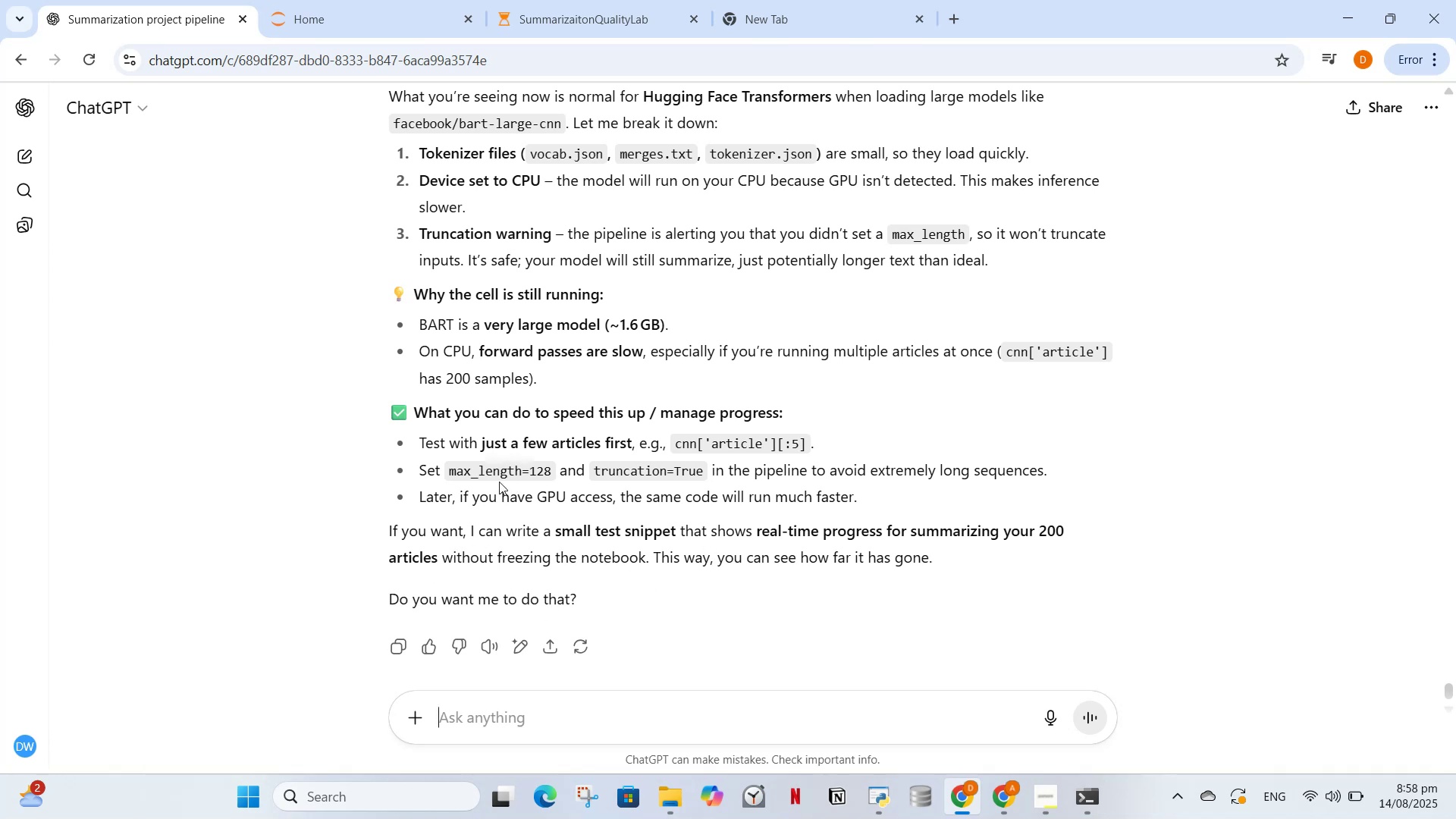 
wait(8.23)
 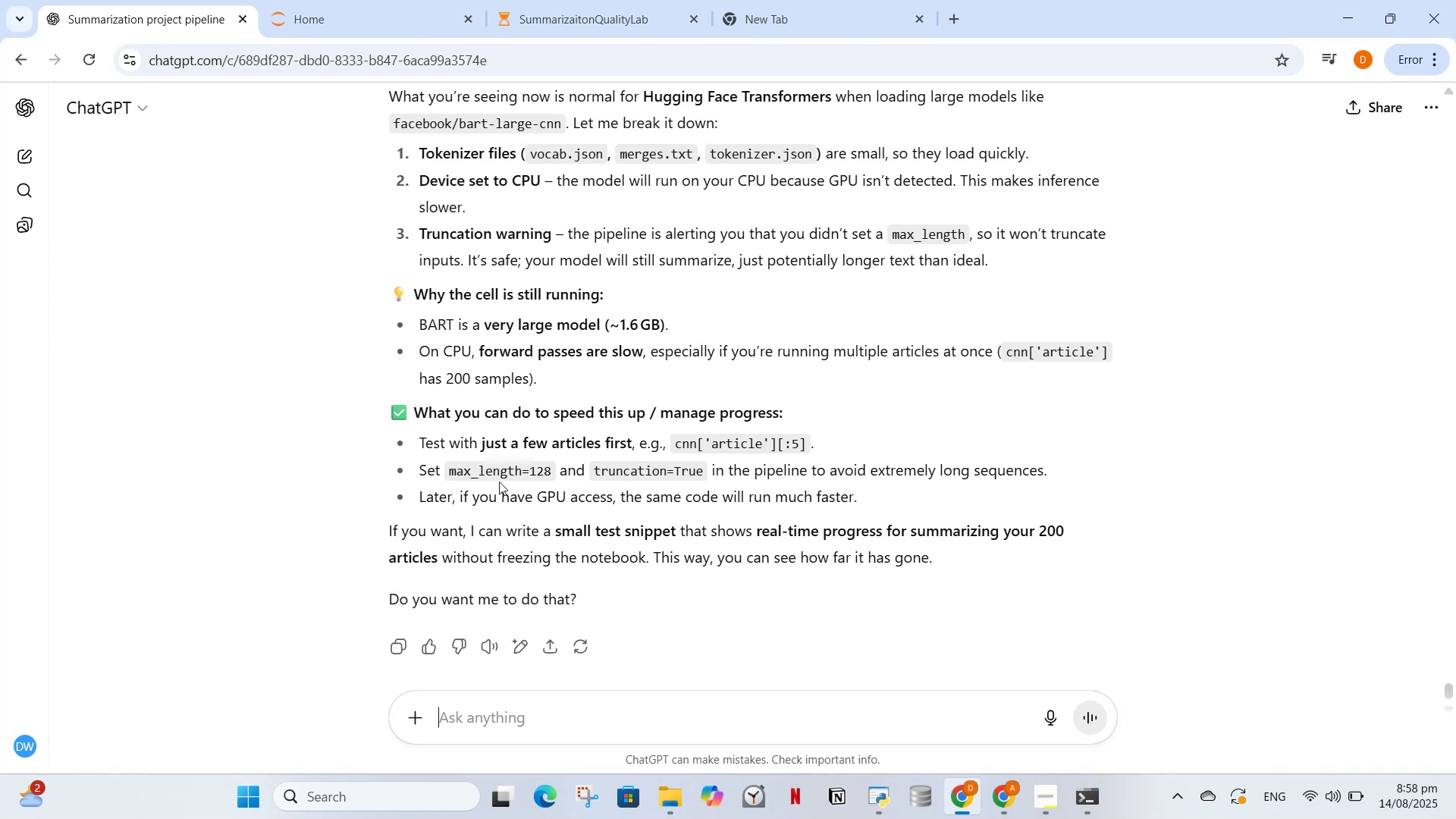 
left_click([620, 0])
 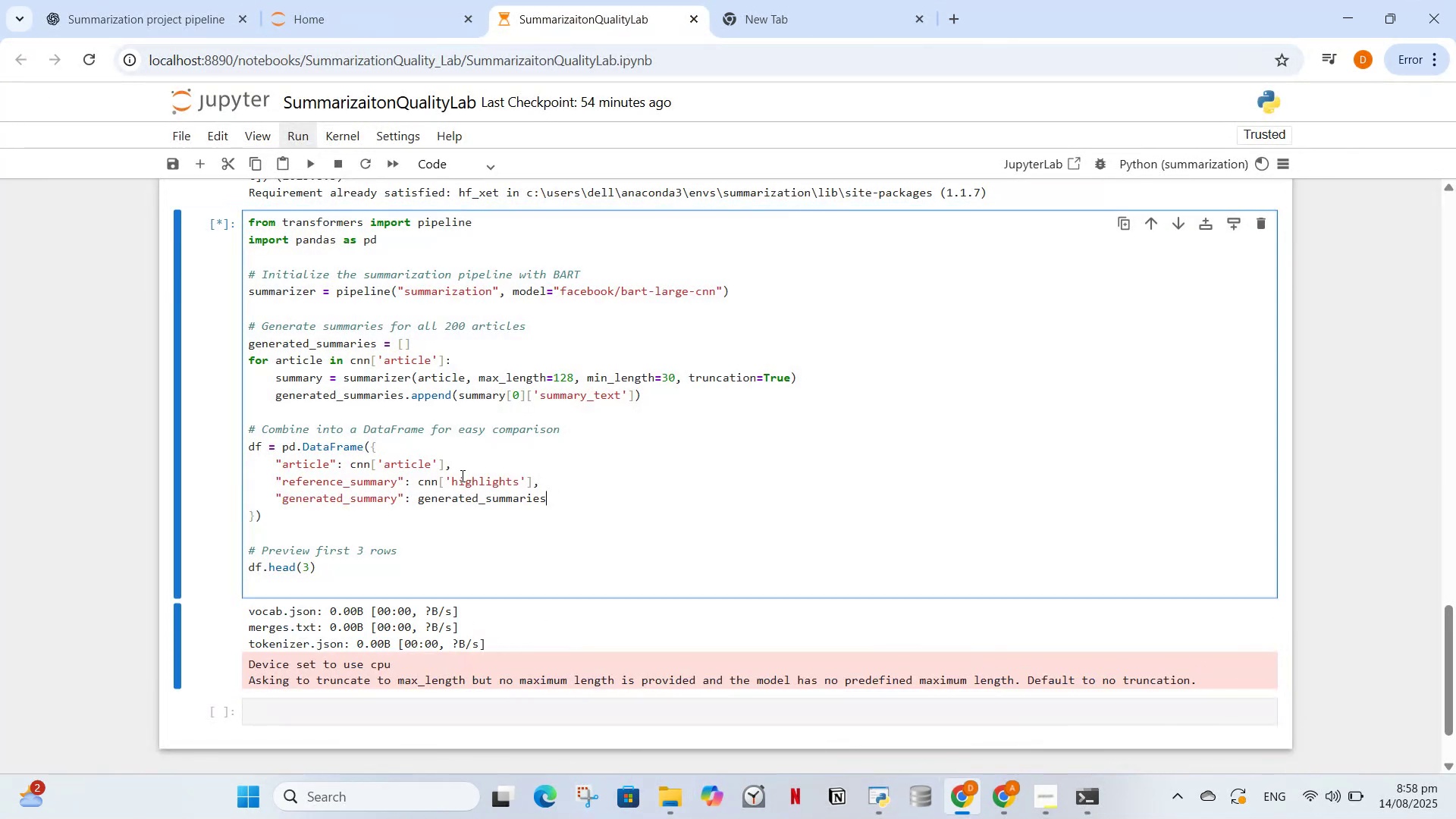 
scroll: coordinate [367, 362], scroll_direction: none, amount: 0.0
 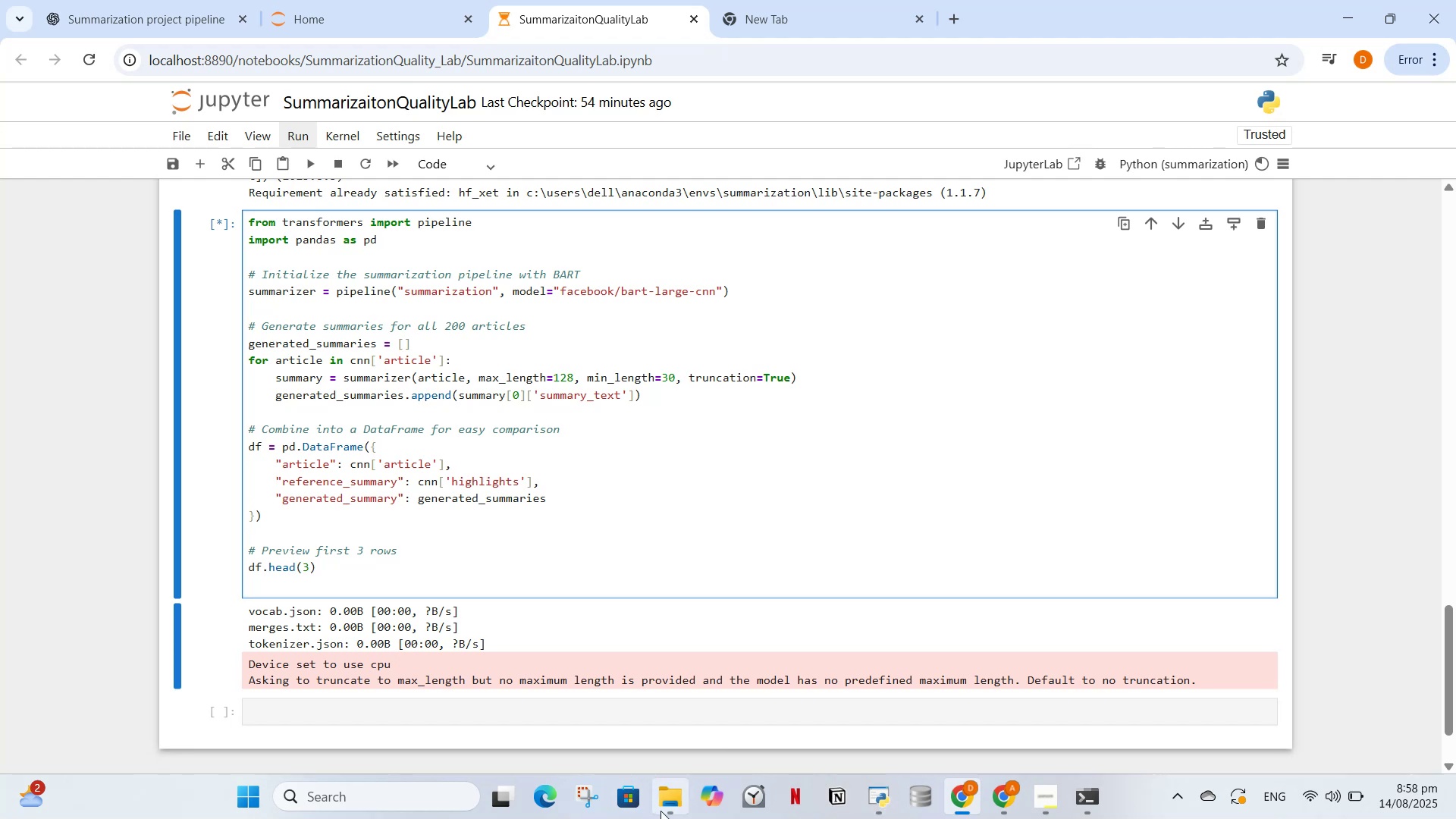 
left_click([661, 802])
 